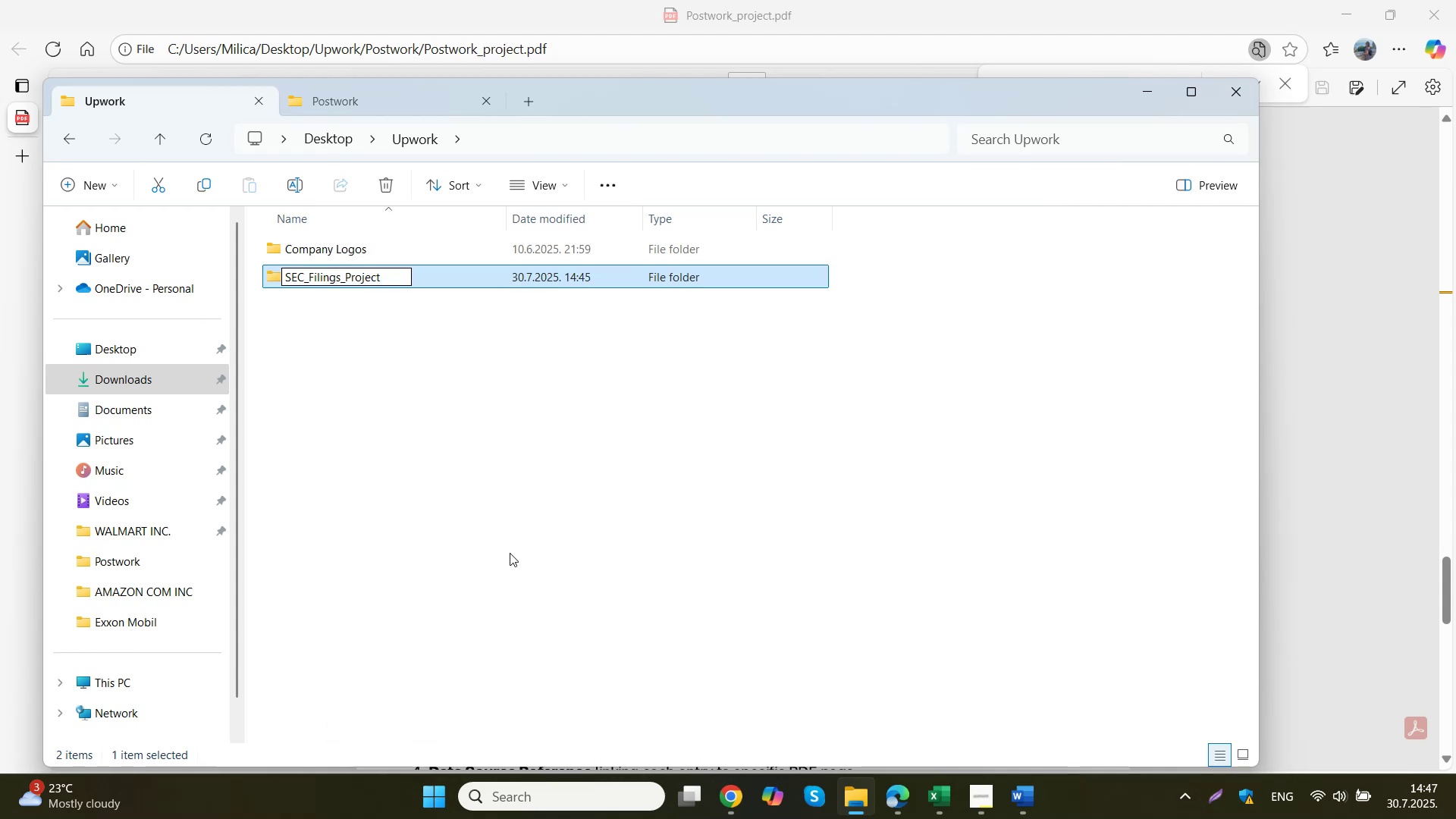 
left_click([510, 553])
 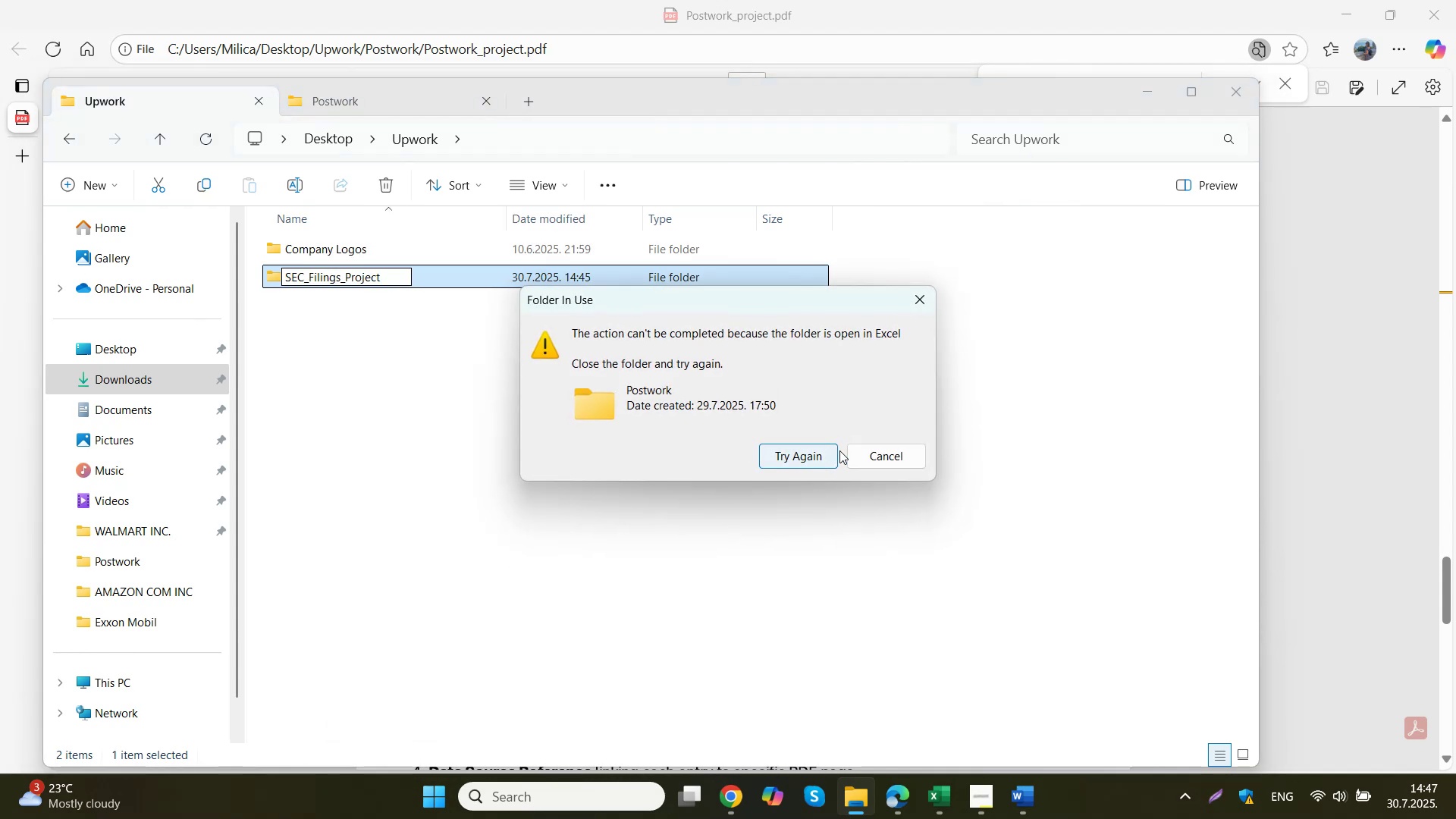 
left_click([860, 456])
 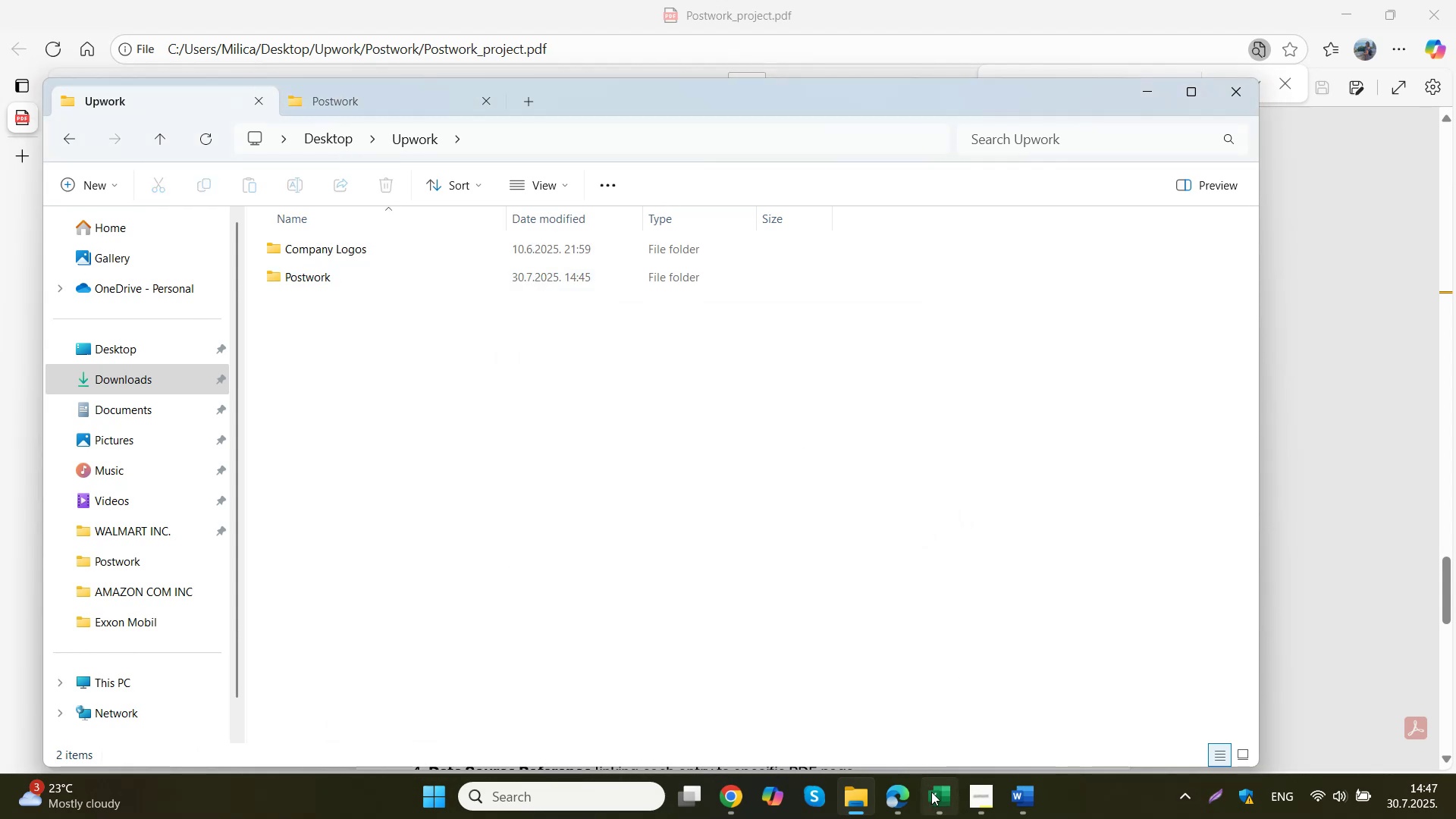 
left_click([933, 800])
 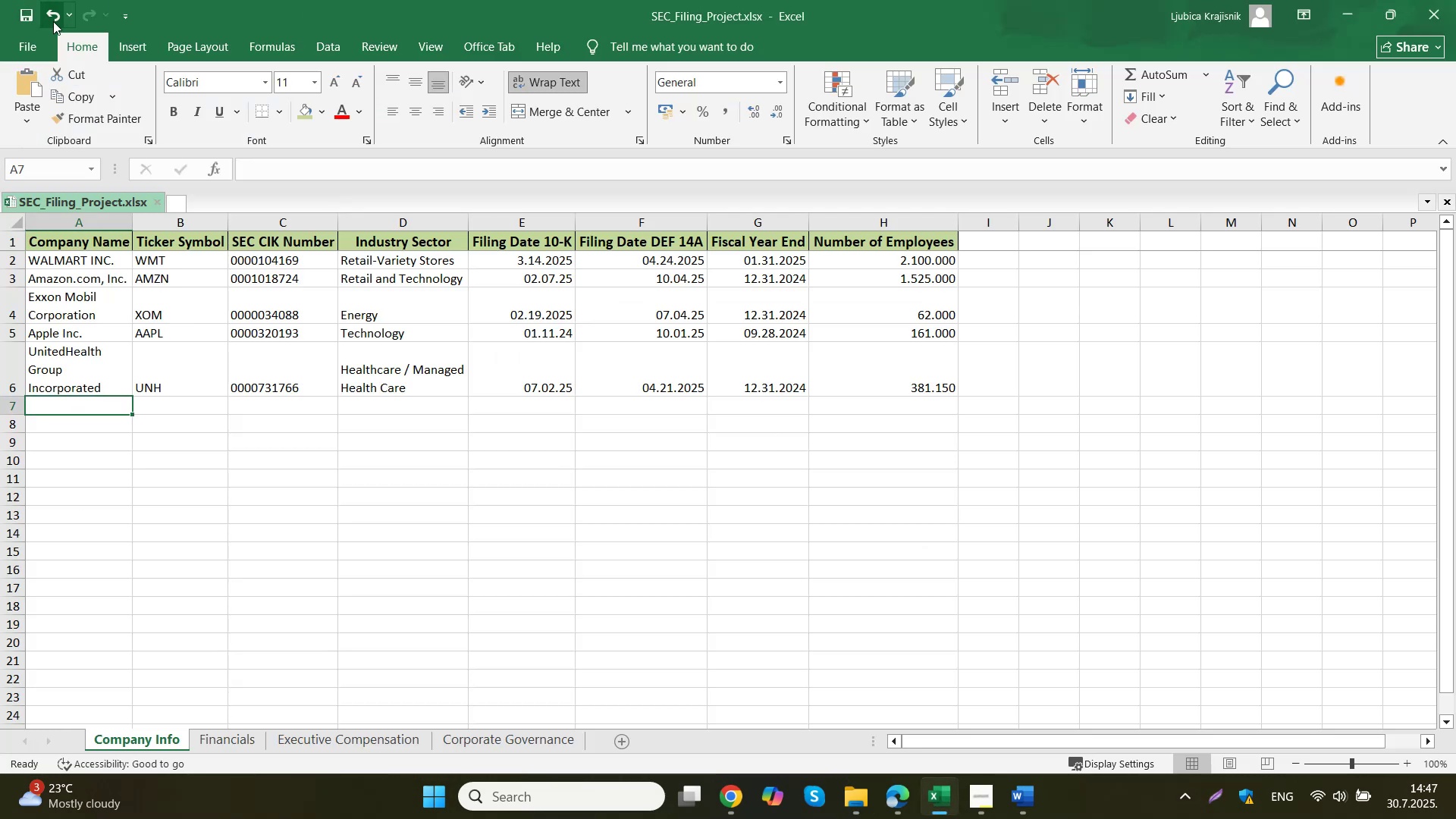 
left_click([25, 18])
 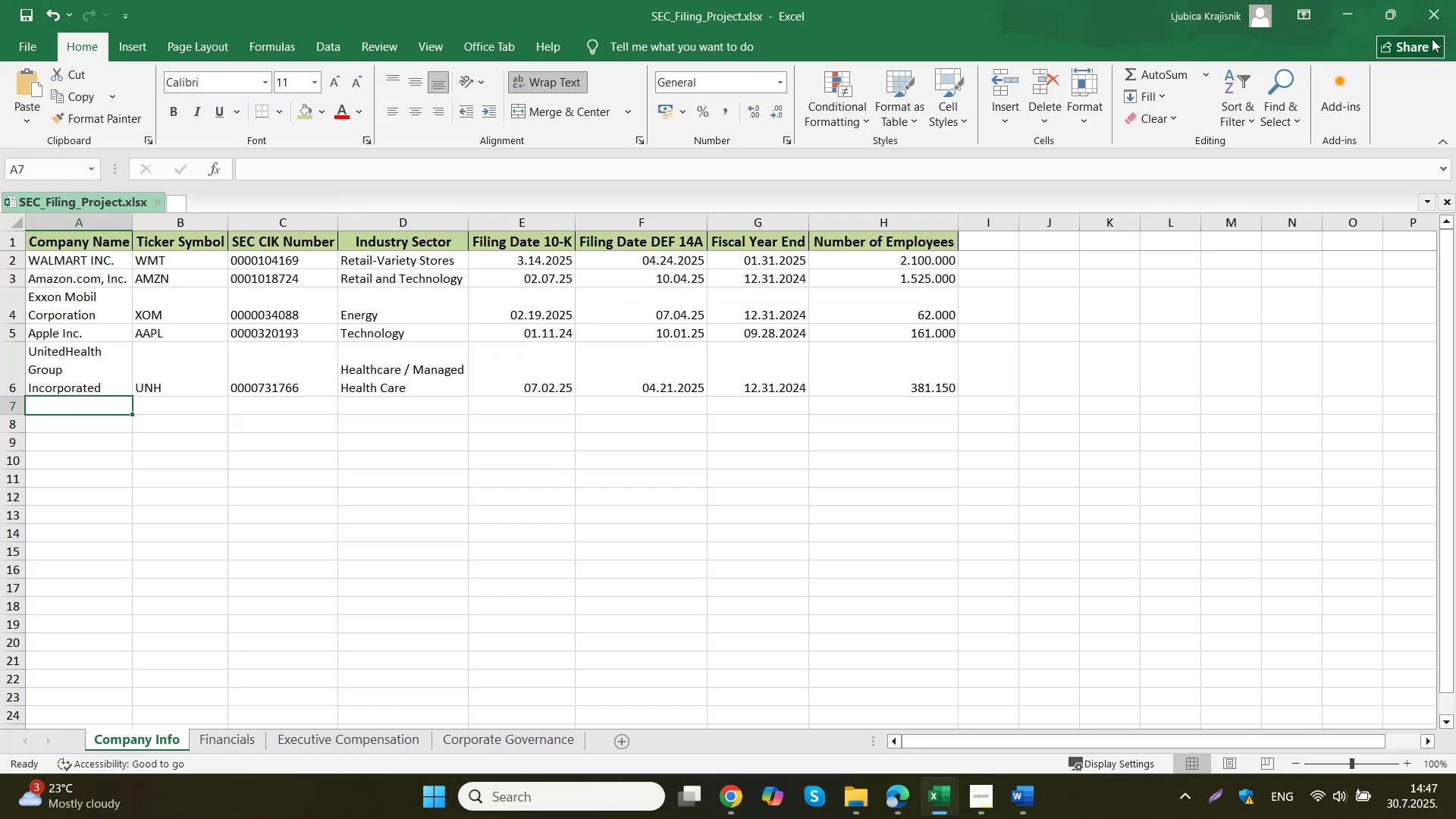 
left_click([1426, 13])
 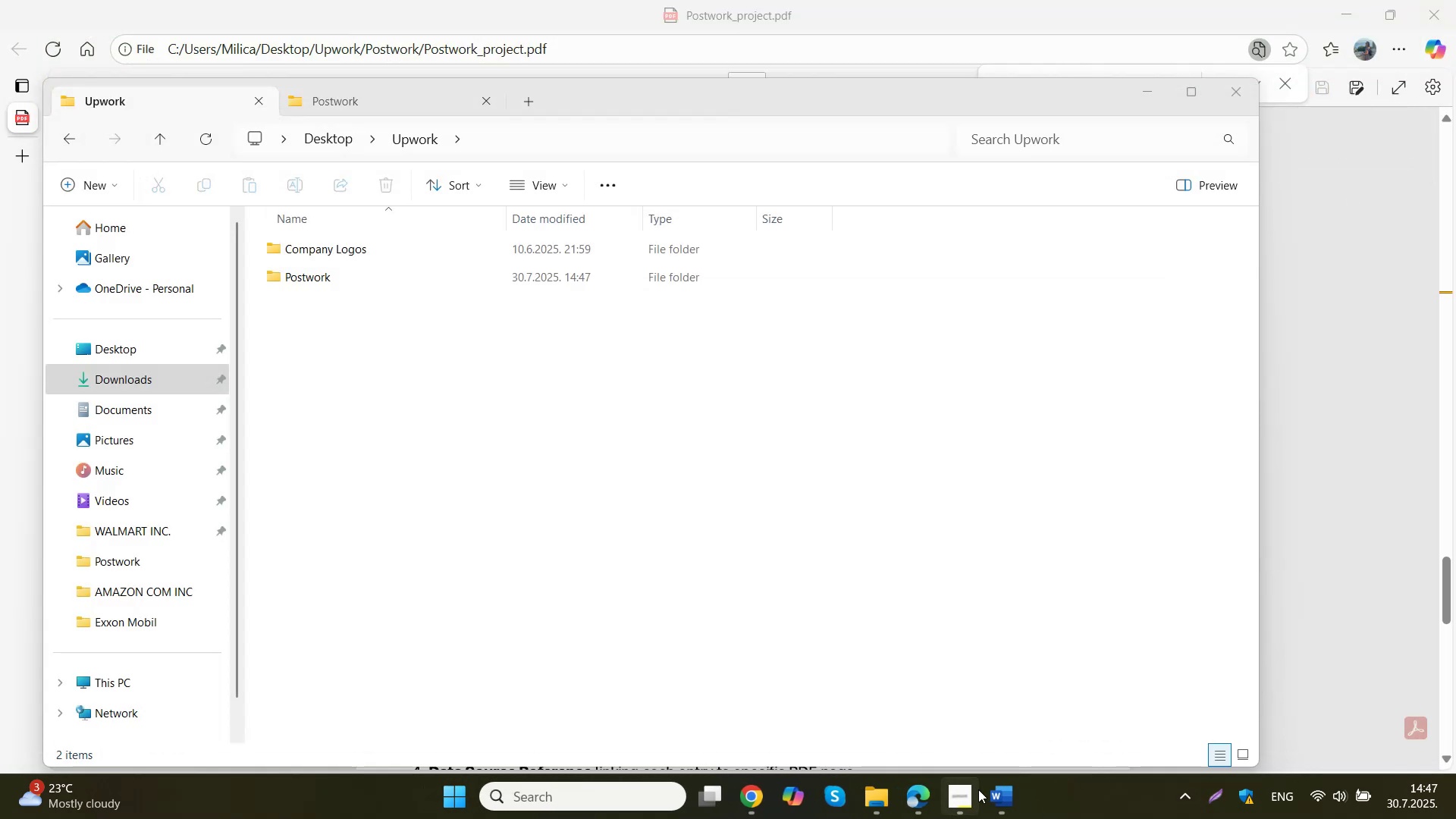 
left_click([1006, 786])
 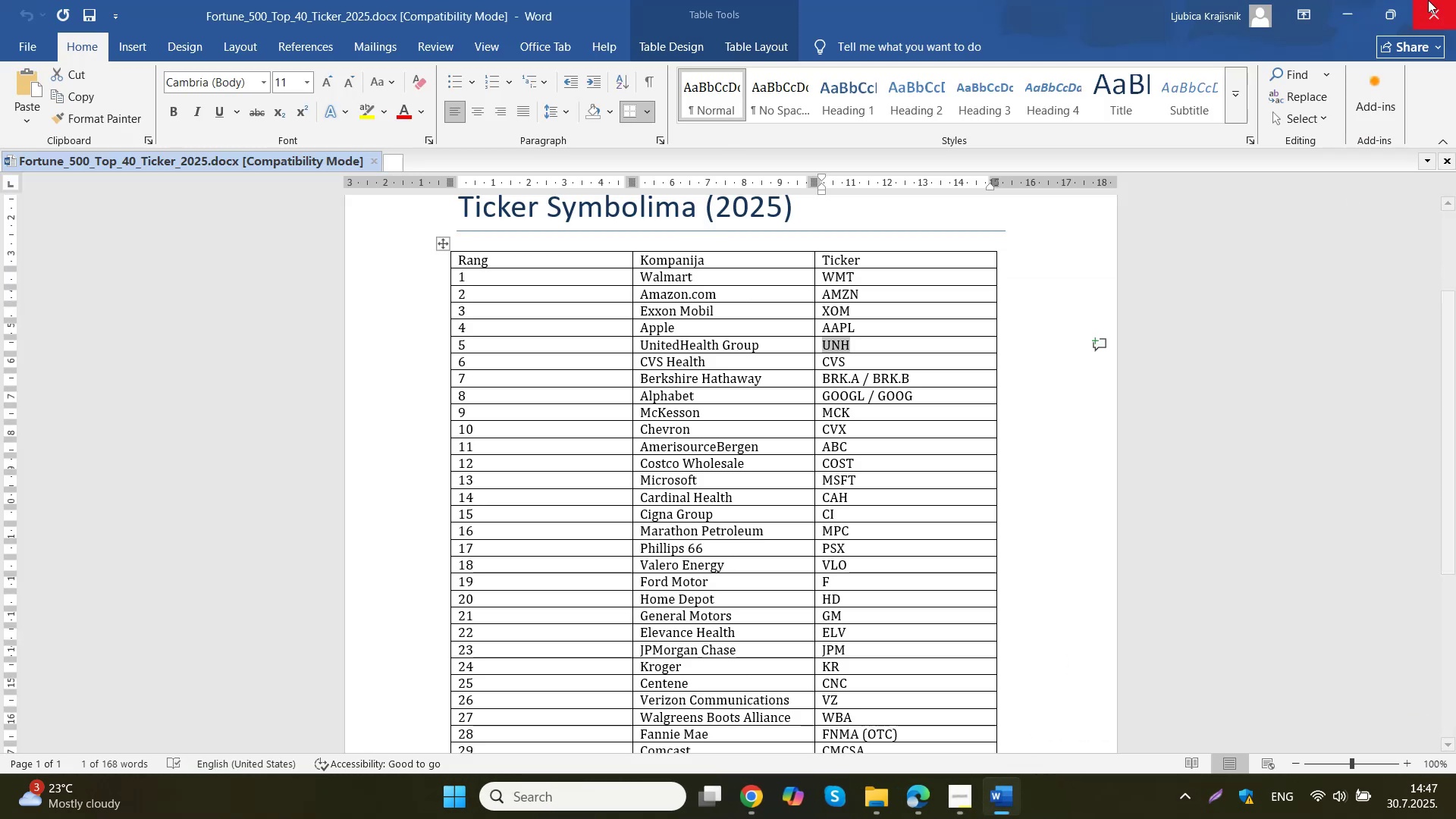 
left_click([1426, 5])
 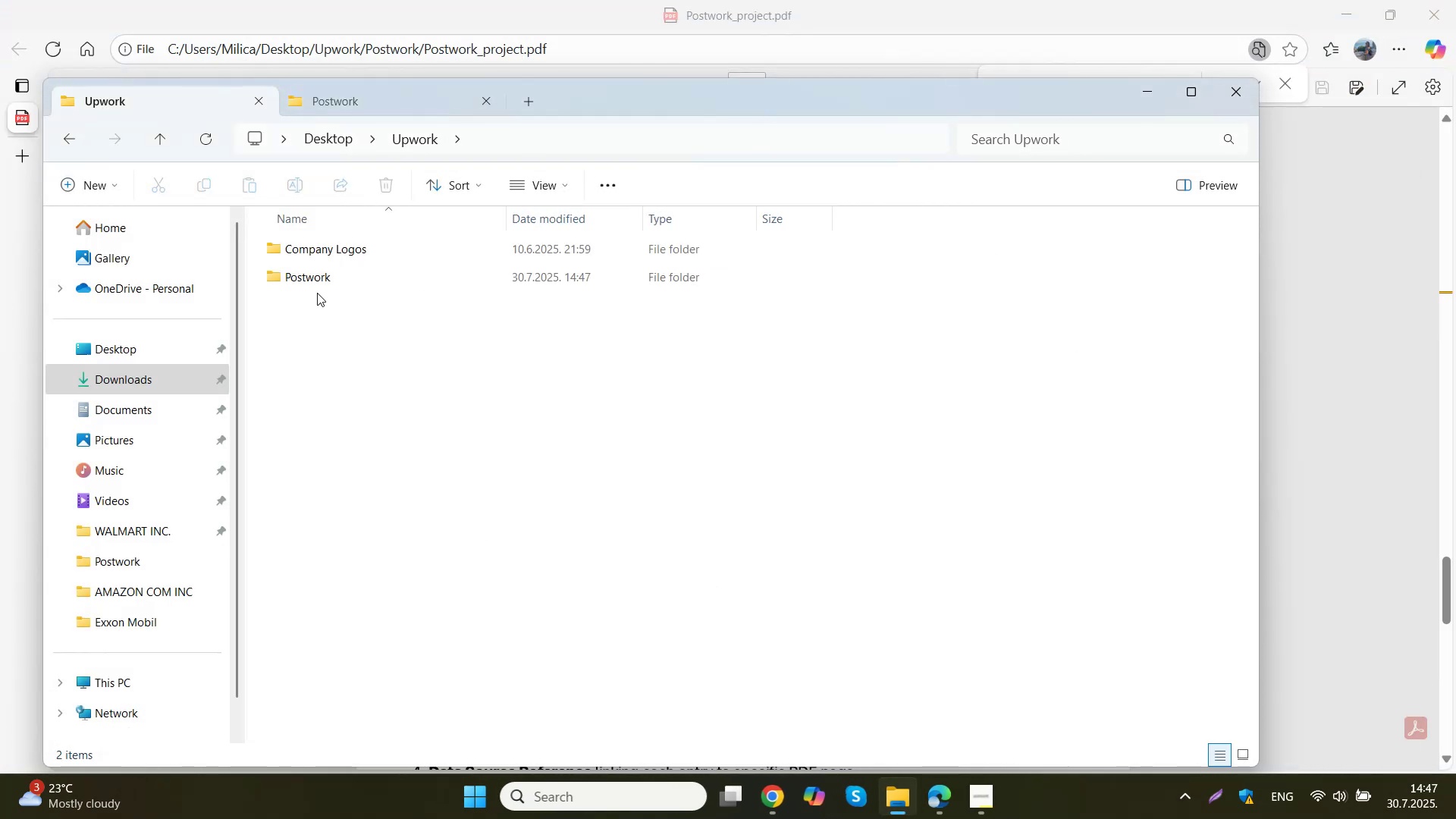 
left_click([316, 293])
 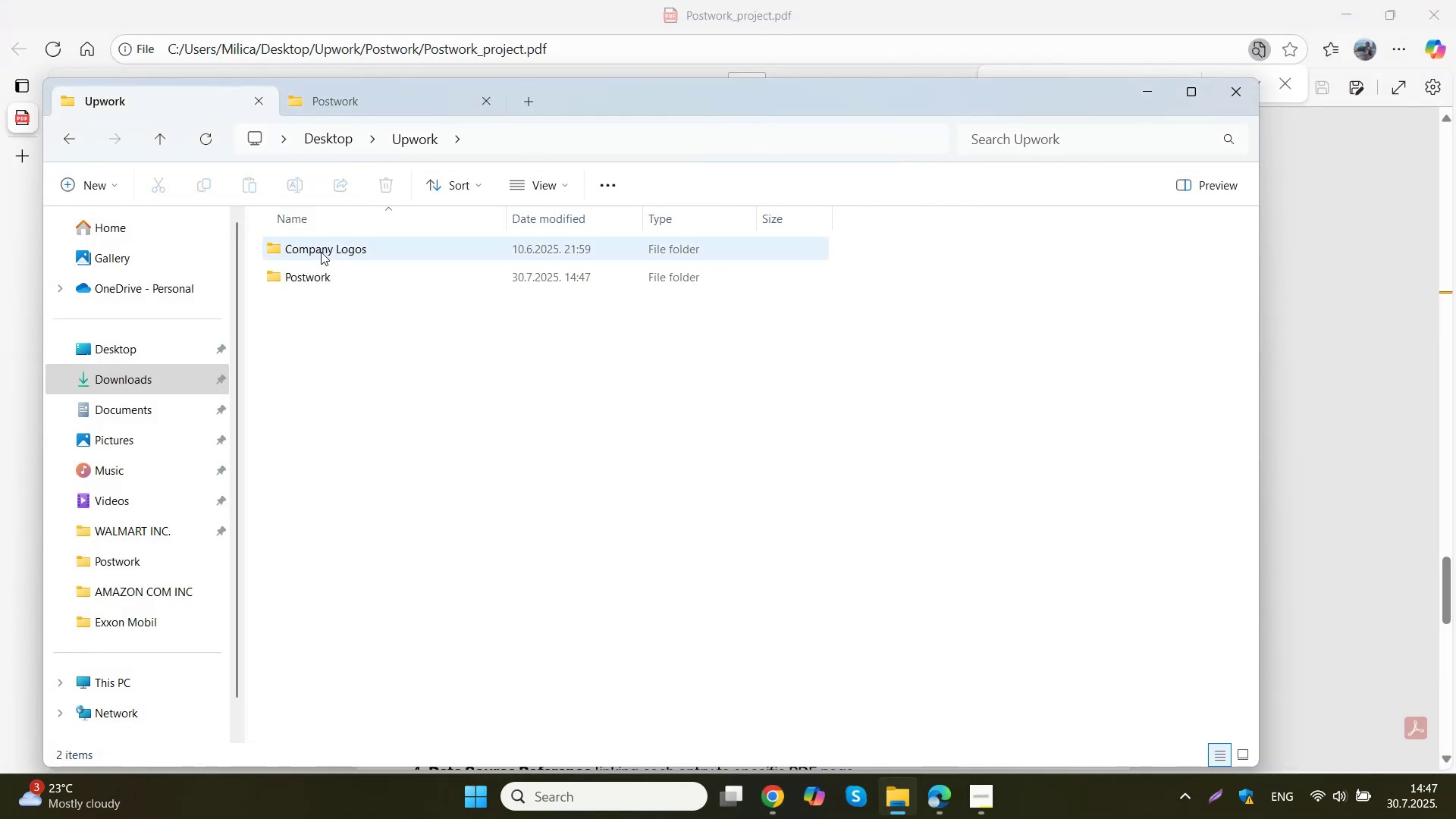 
left_click([310, 287])
 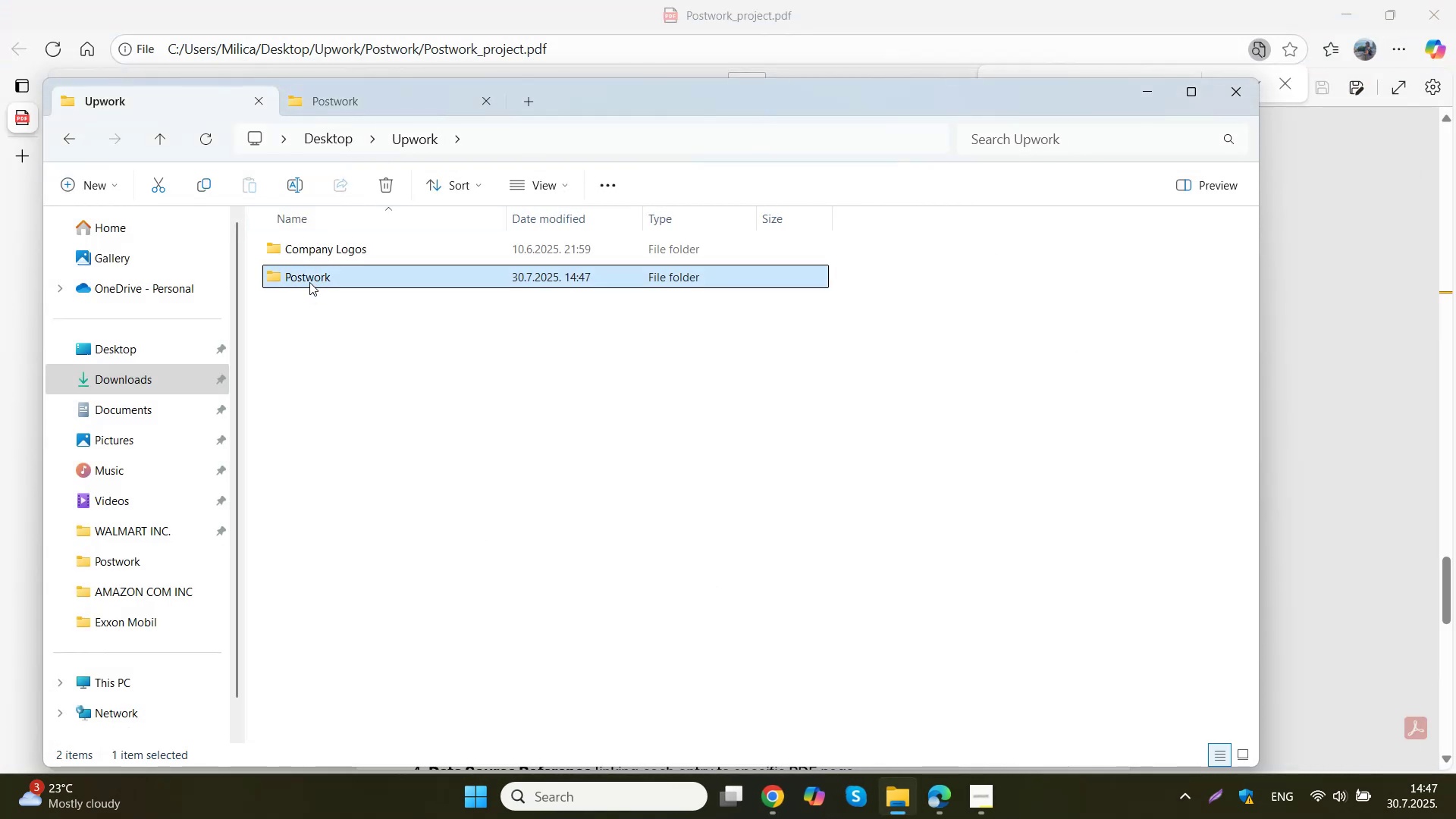 
right_click([309, 282])
 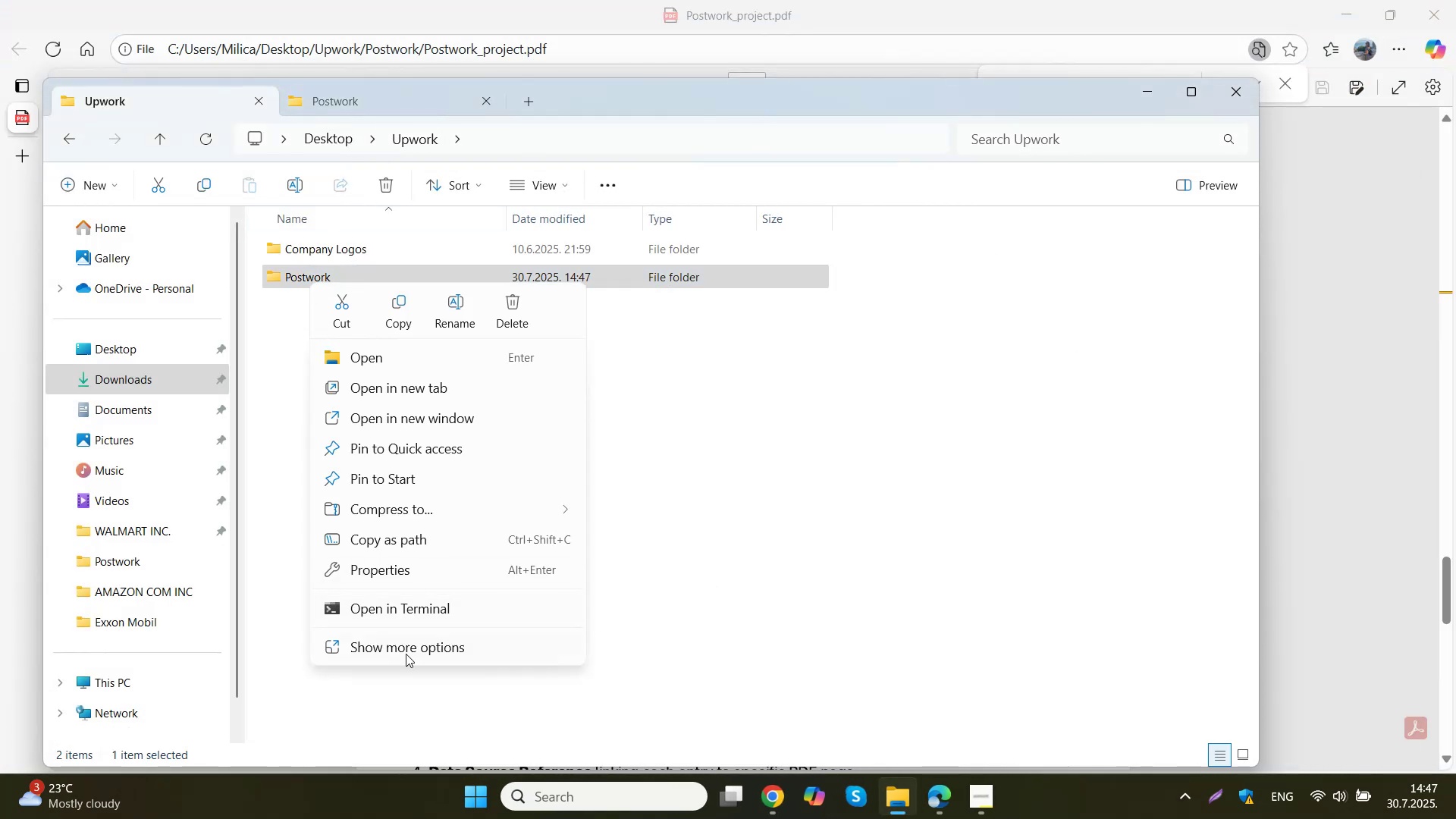 
left_click([406, 651])
 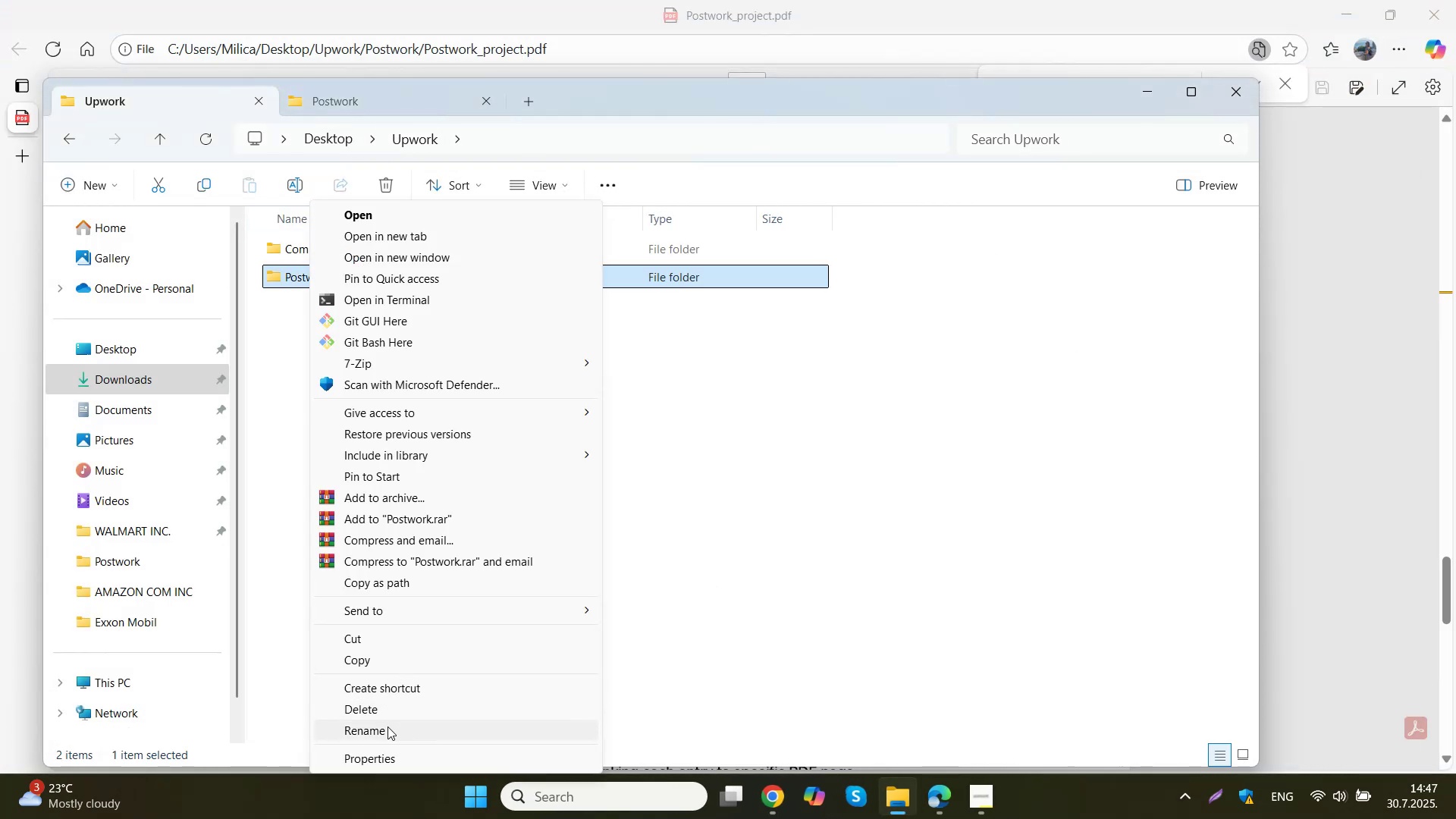 
left_click([388, 728])
 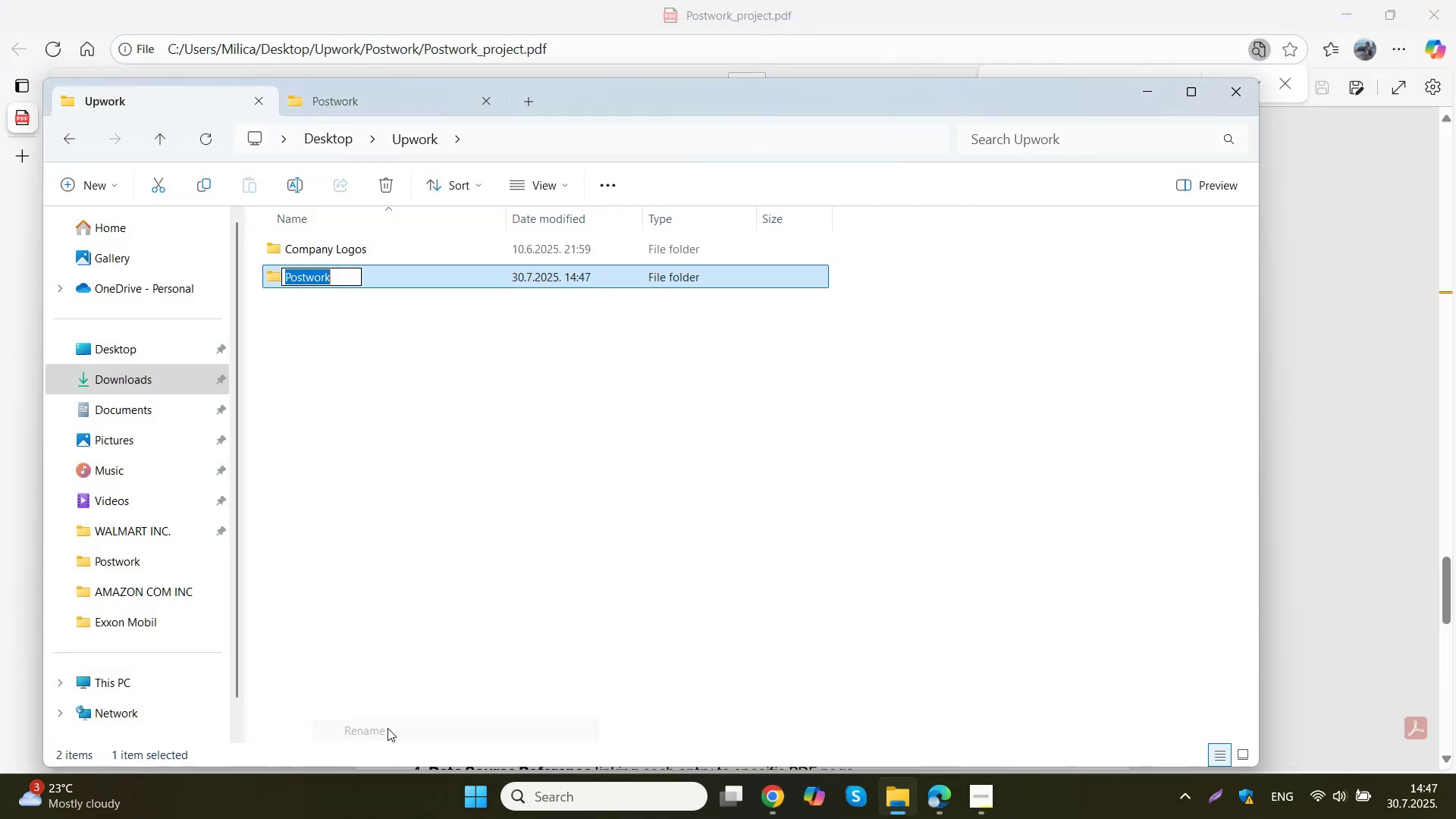 
key(Control+ControlLeft)
 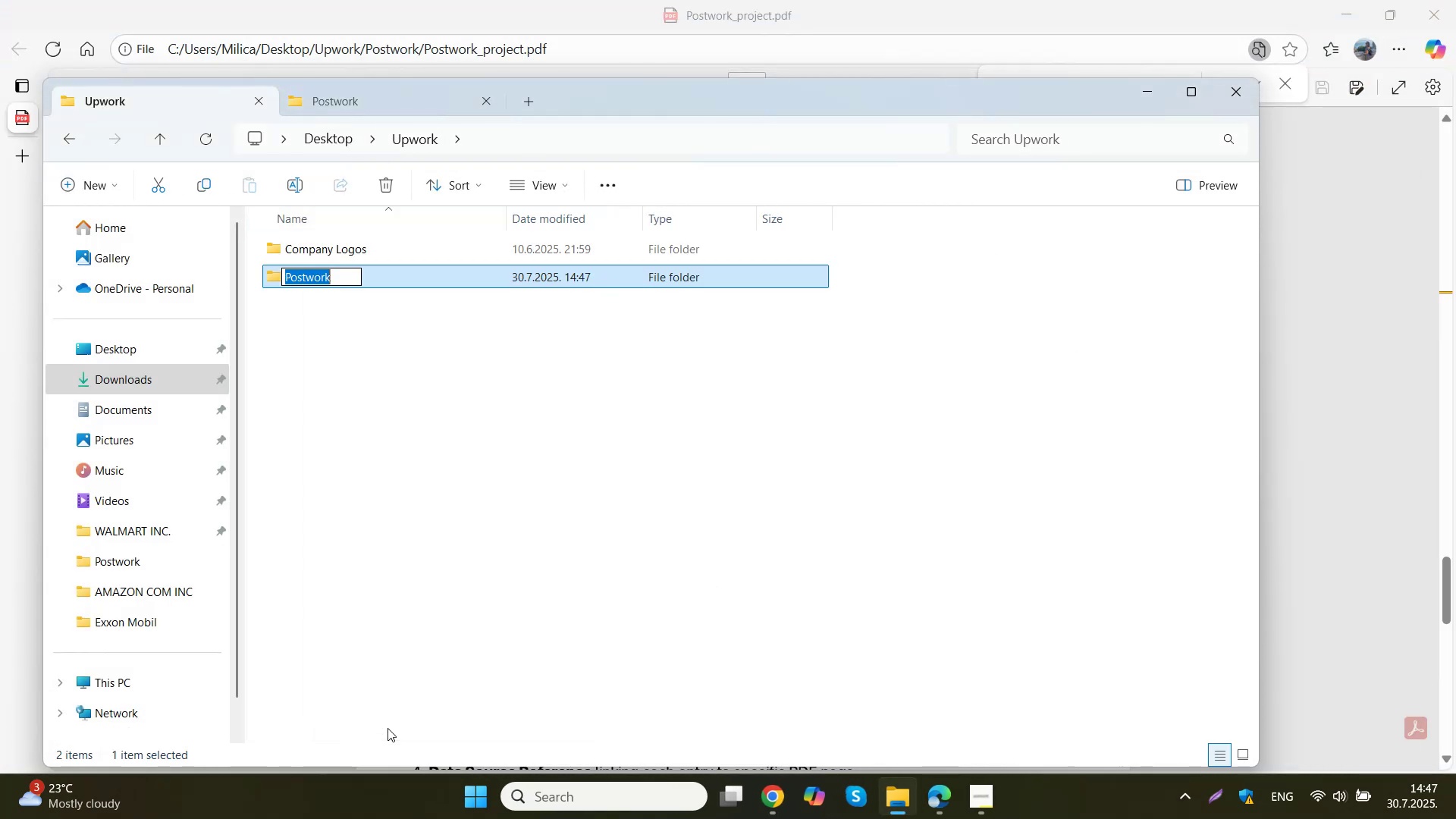 
key(Control+V)
 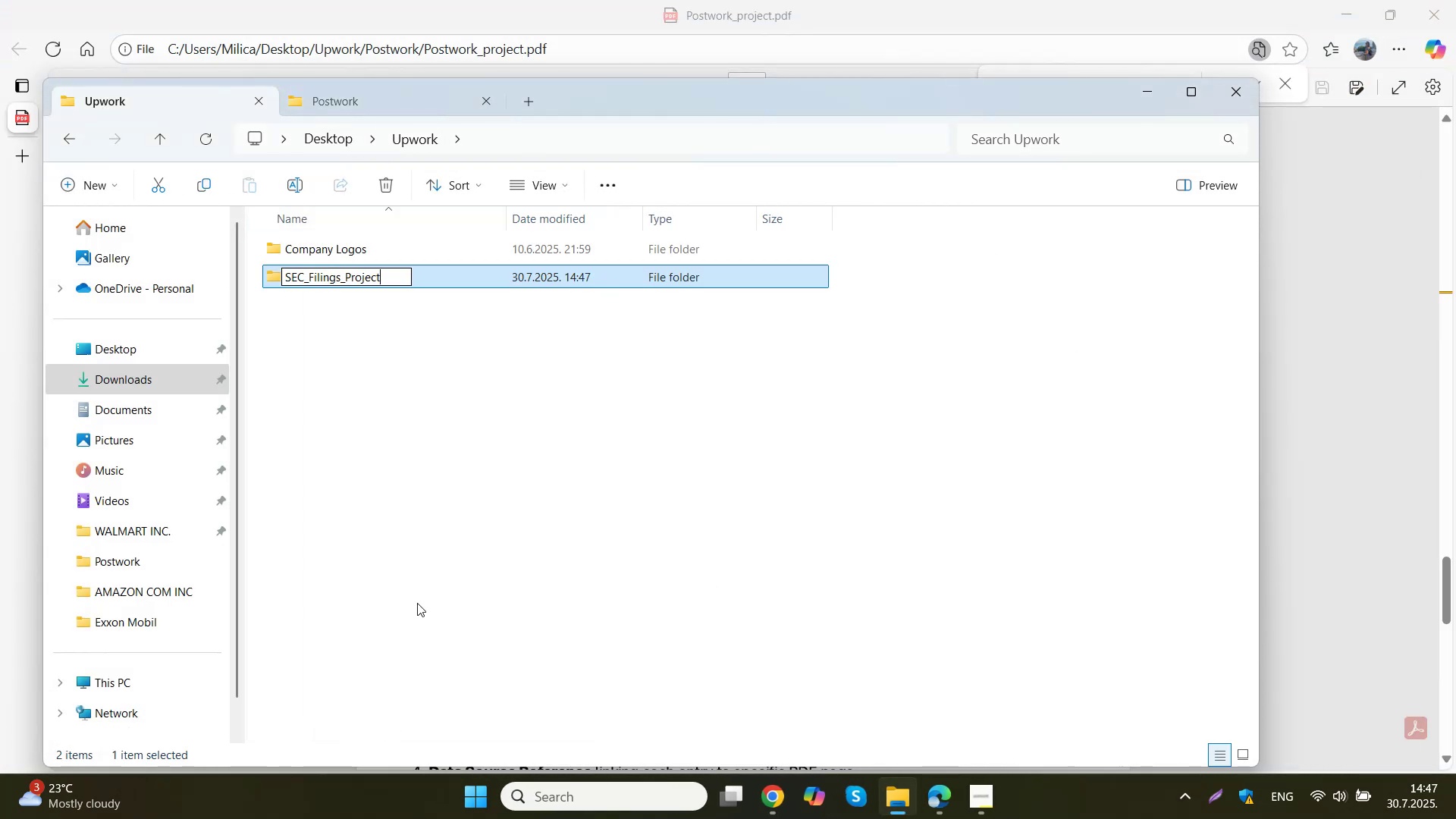 
left_click([418, 598])
 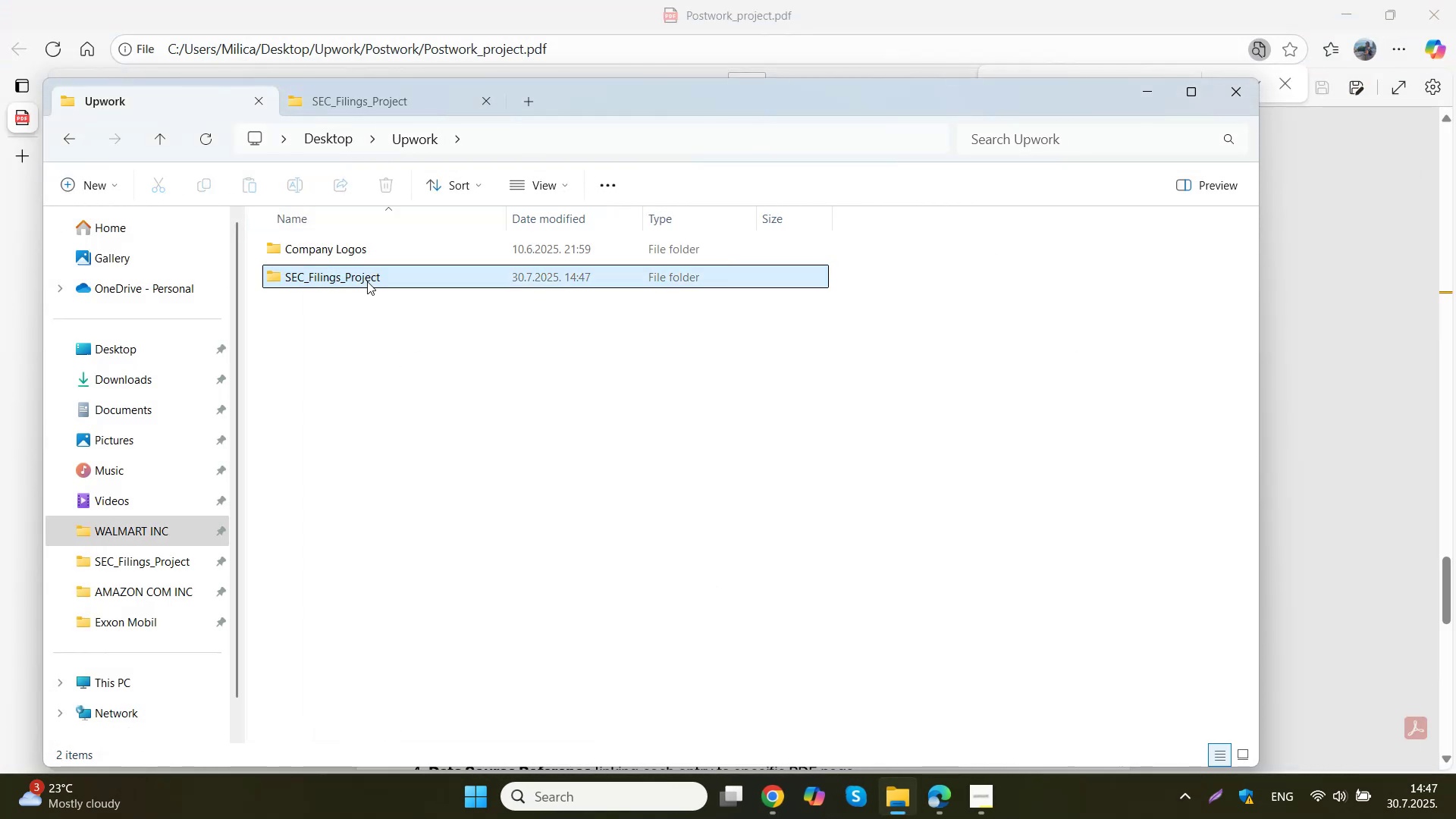 
double_click([367, 281])
 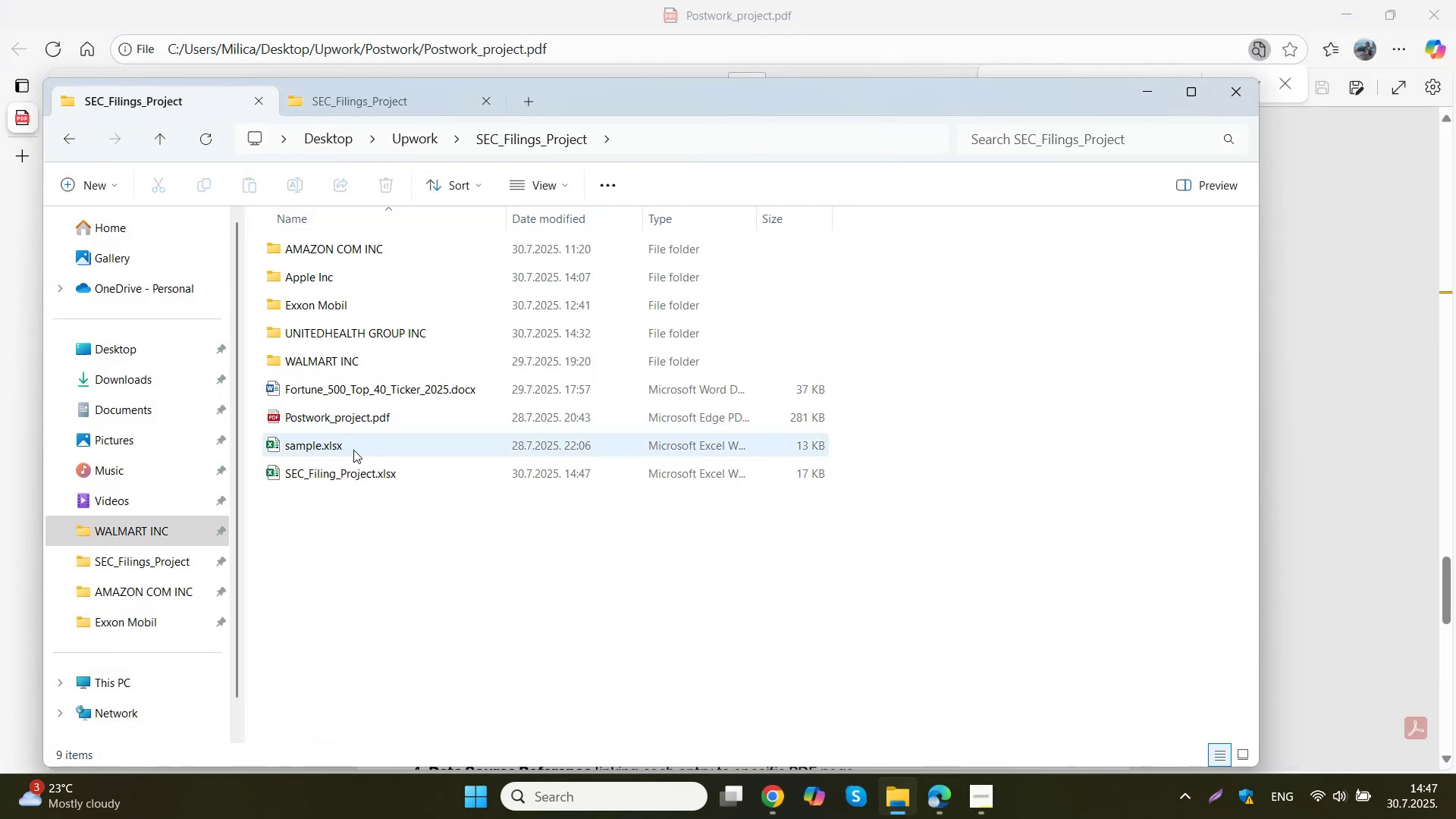 
double_click([350, 472])
 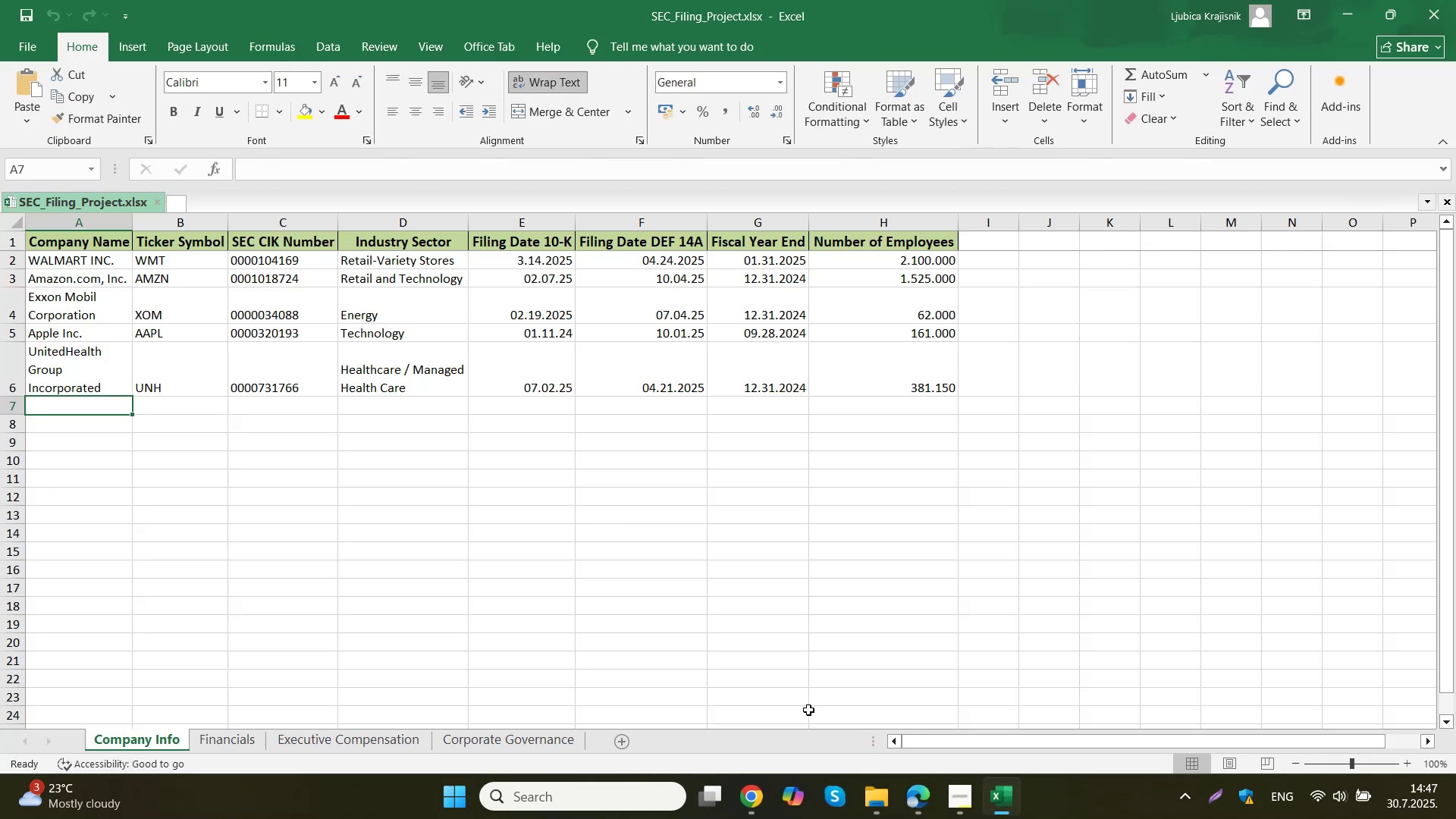 
left_click([871, 789])
 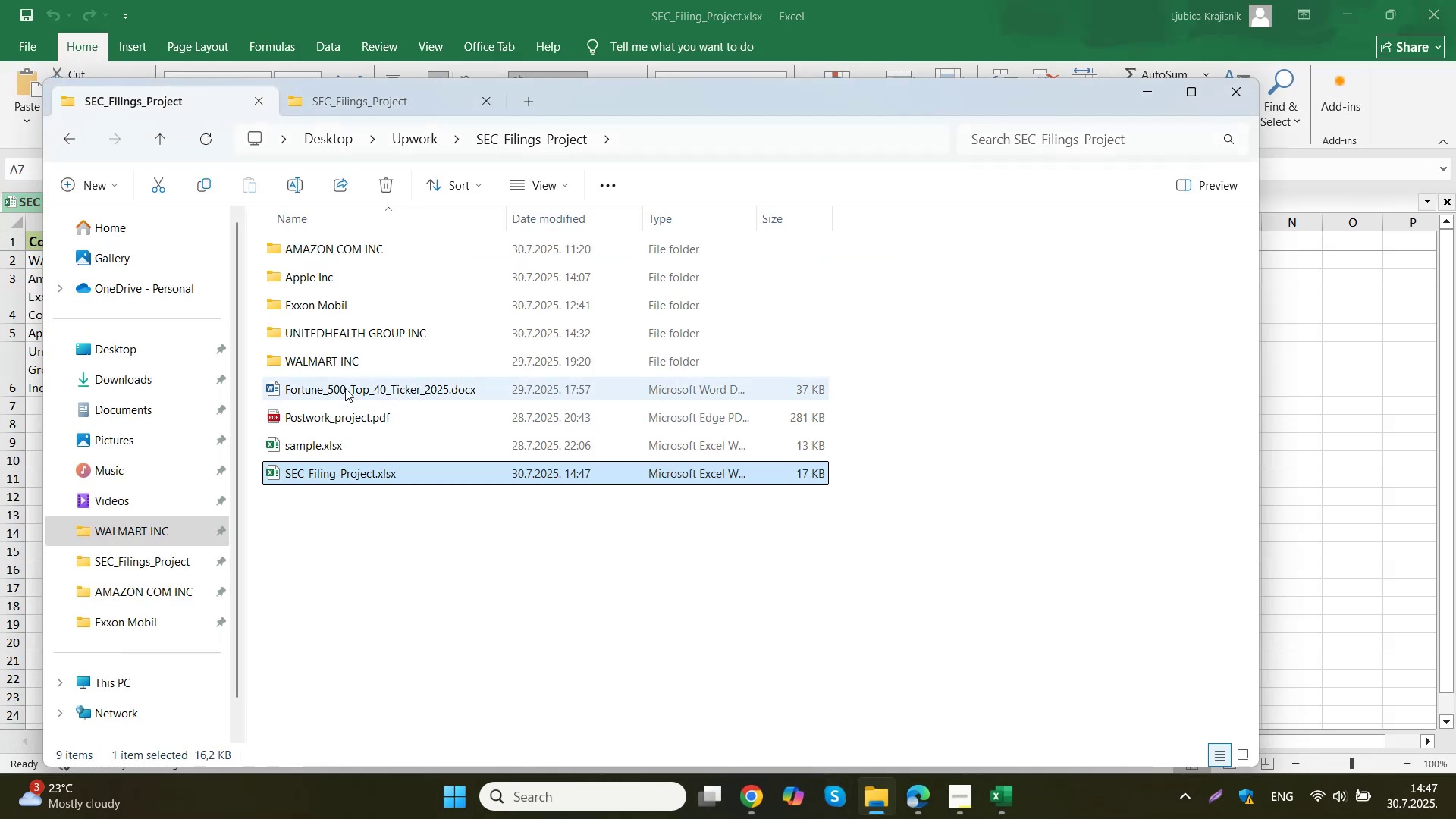 
double_click([345, 388])
 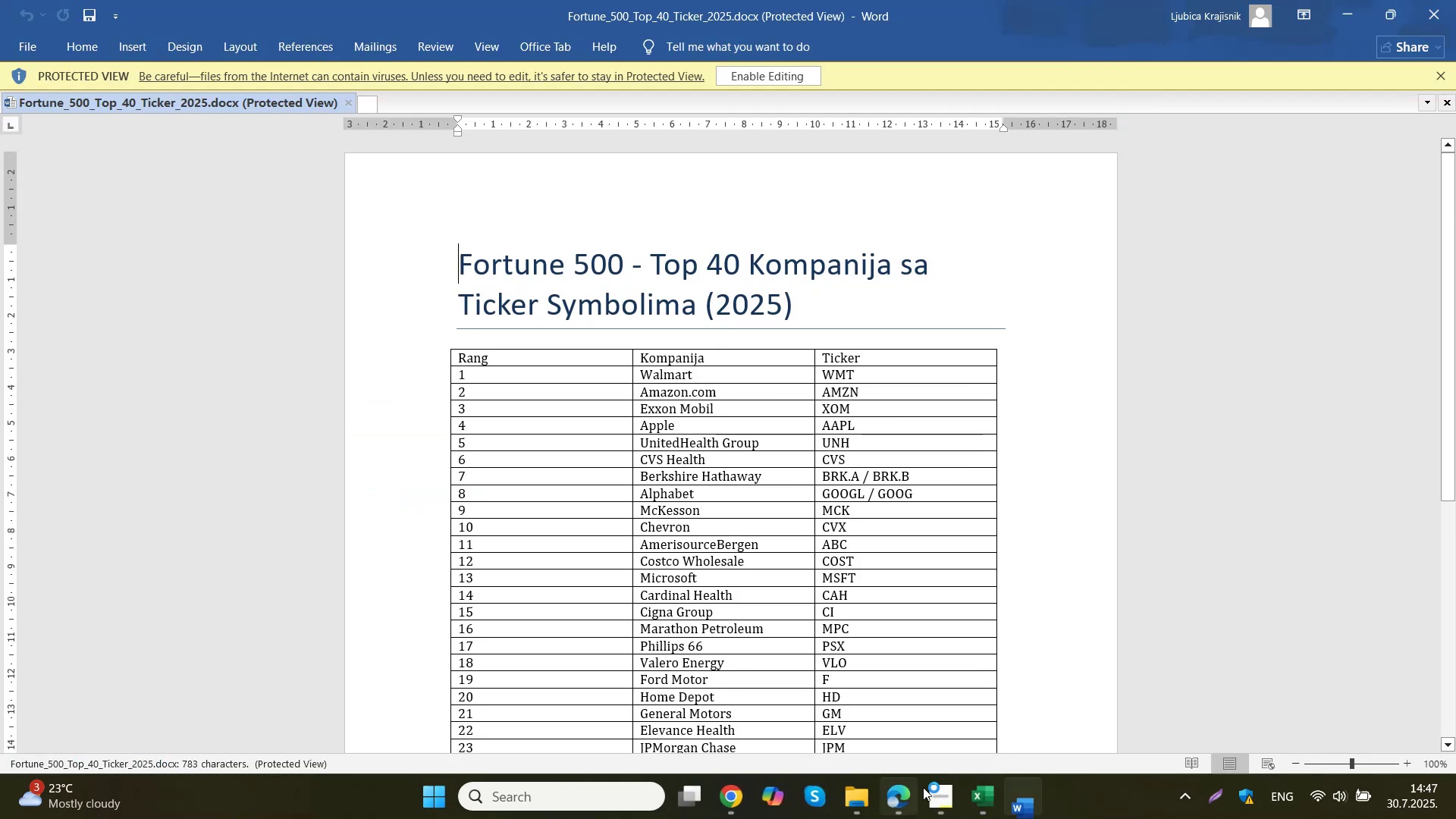 
wait(5.24)
 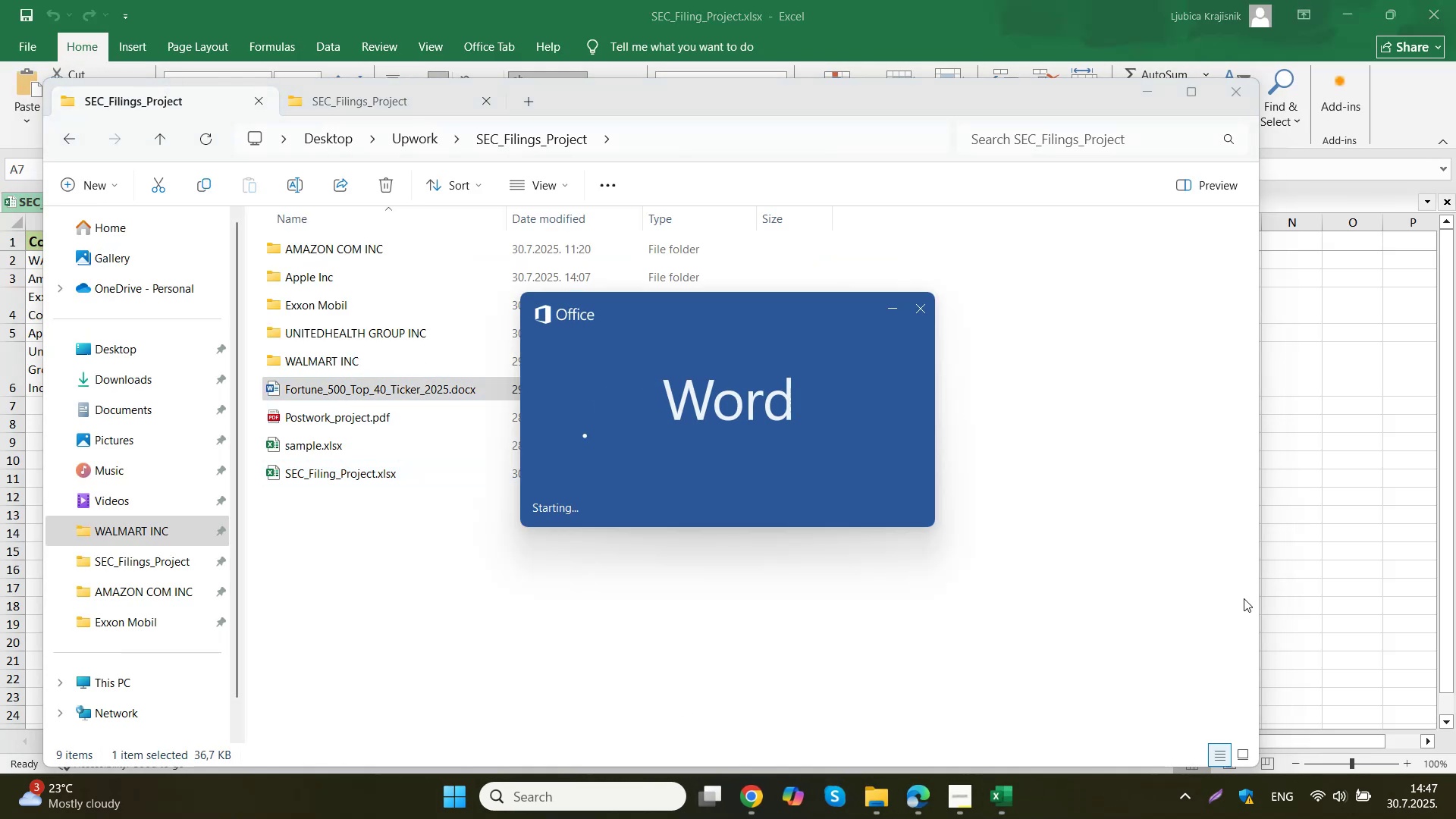 
left_click([792, 83])
 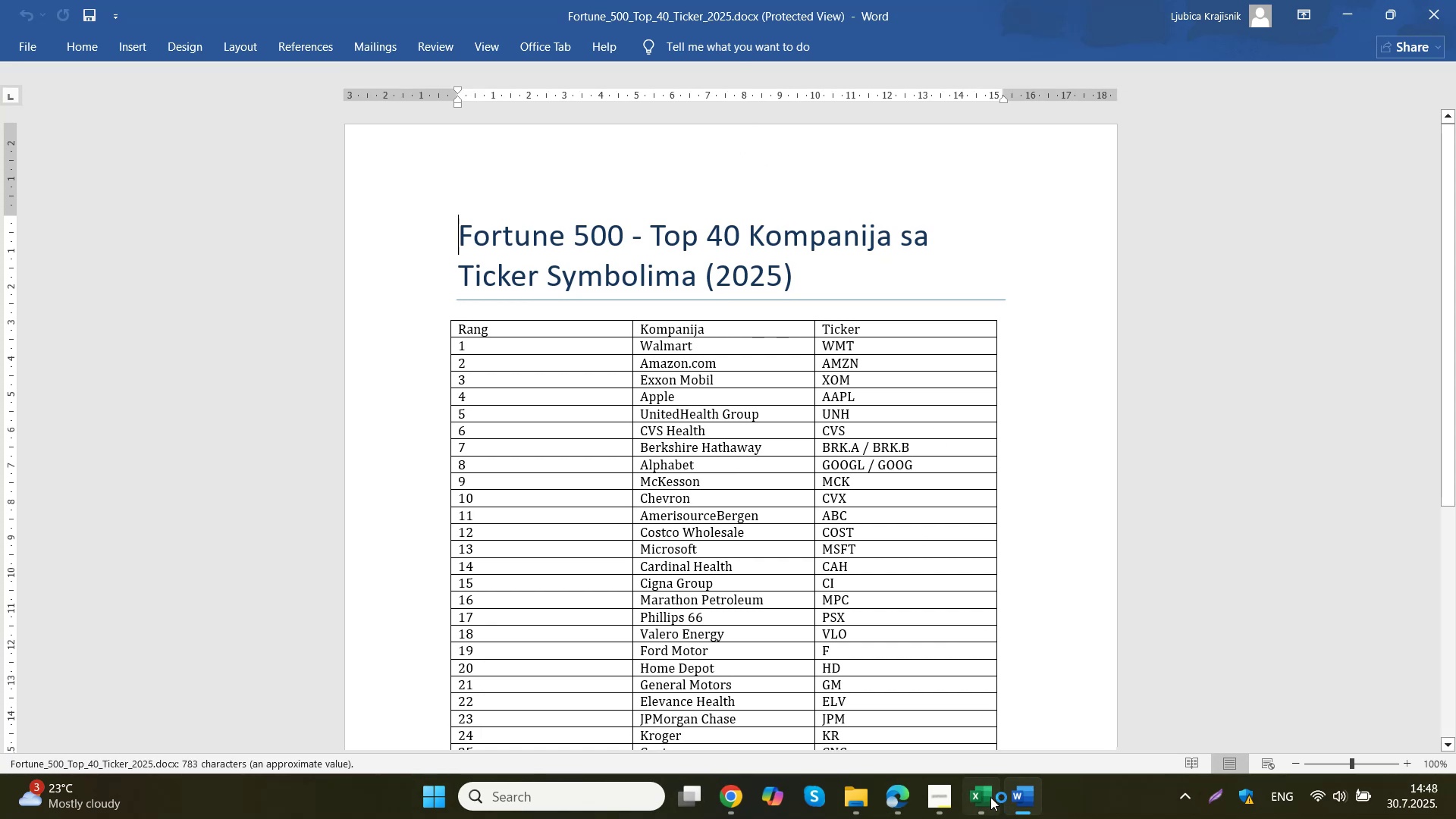 
left_click([989, 795])
 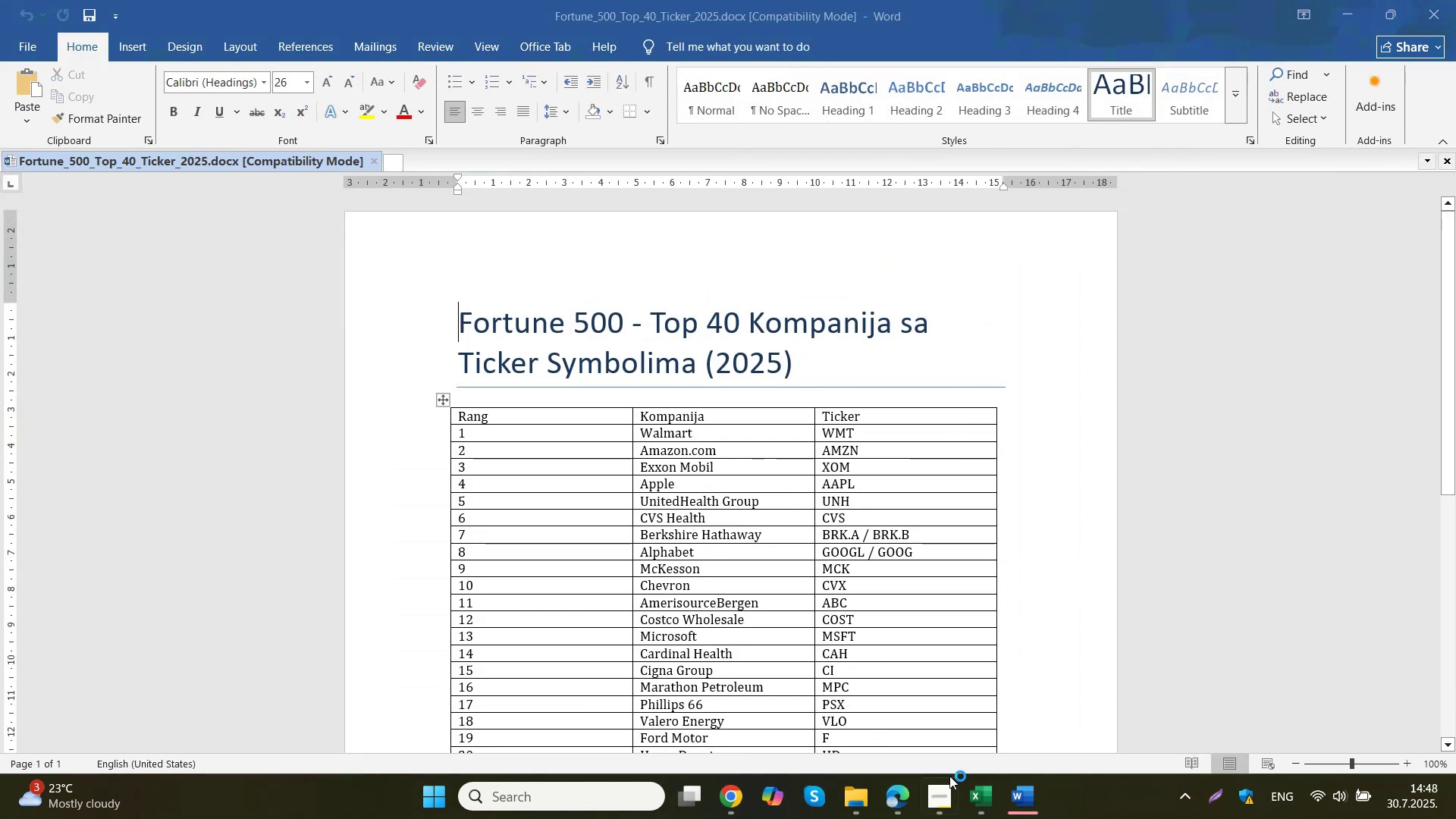 
left_click([1017, 814])
 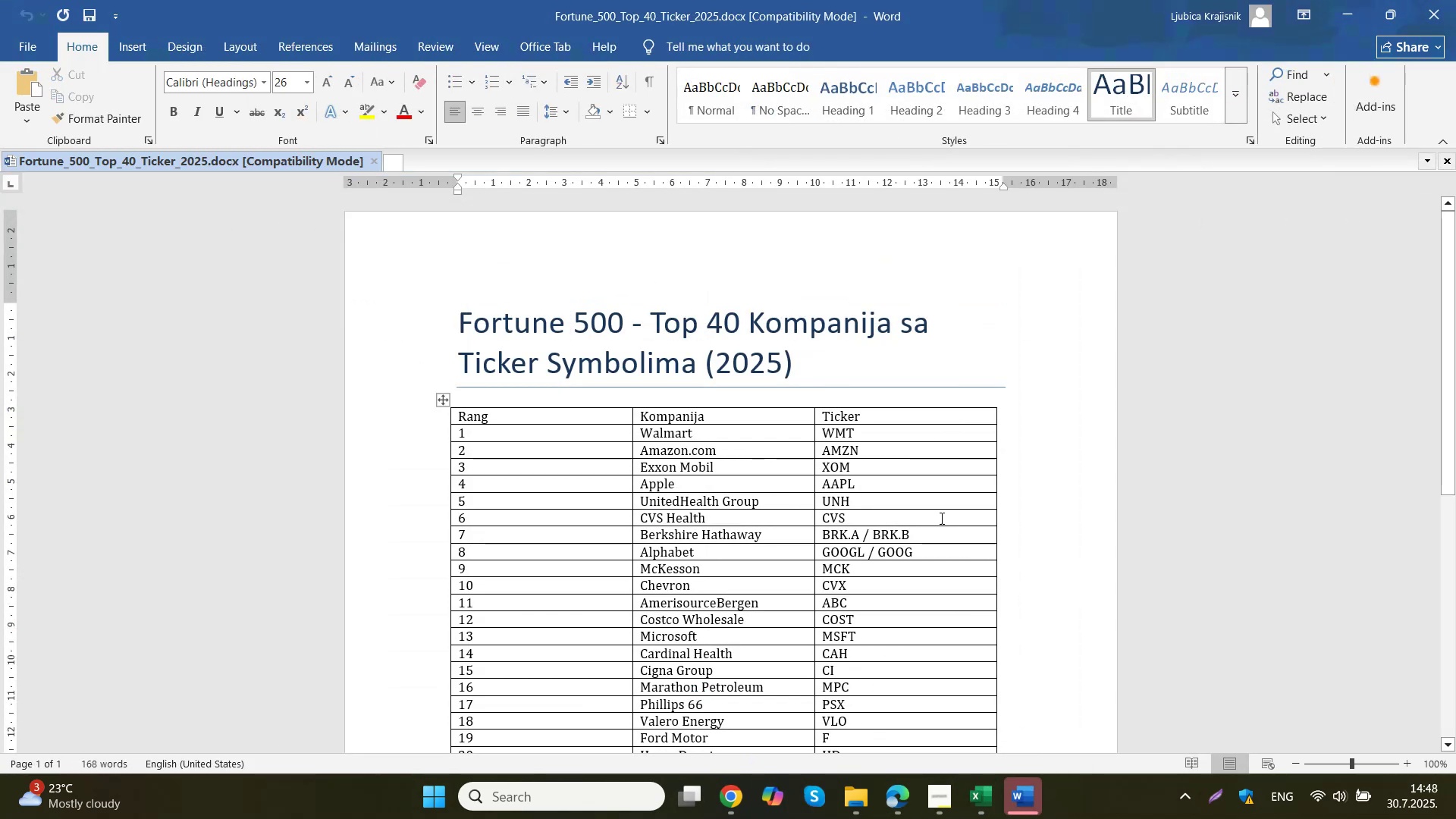 
left_click([940, 518])
 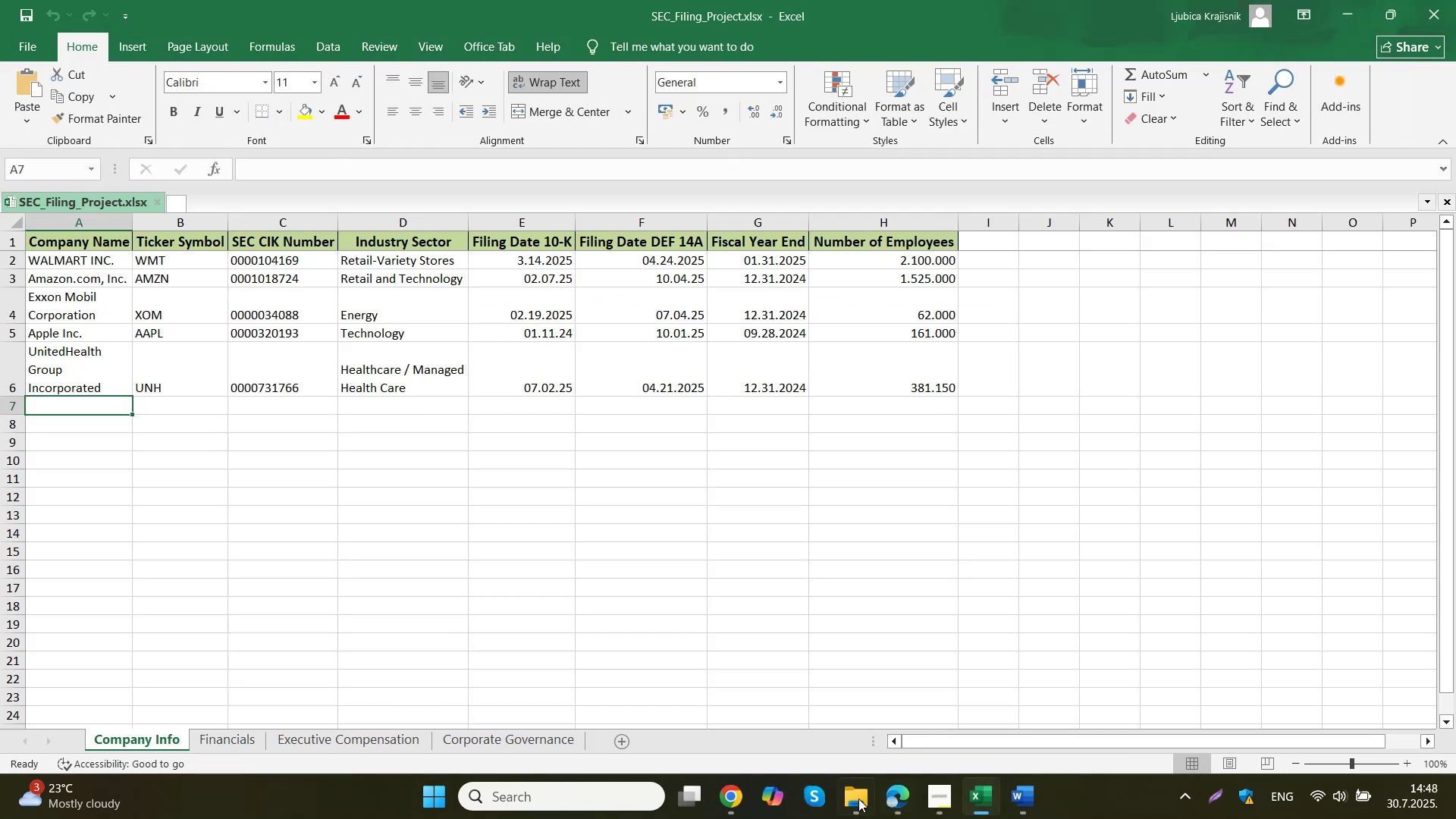 
left_click([901, 803])
 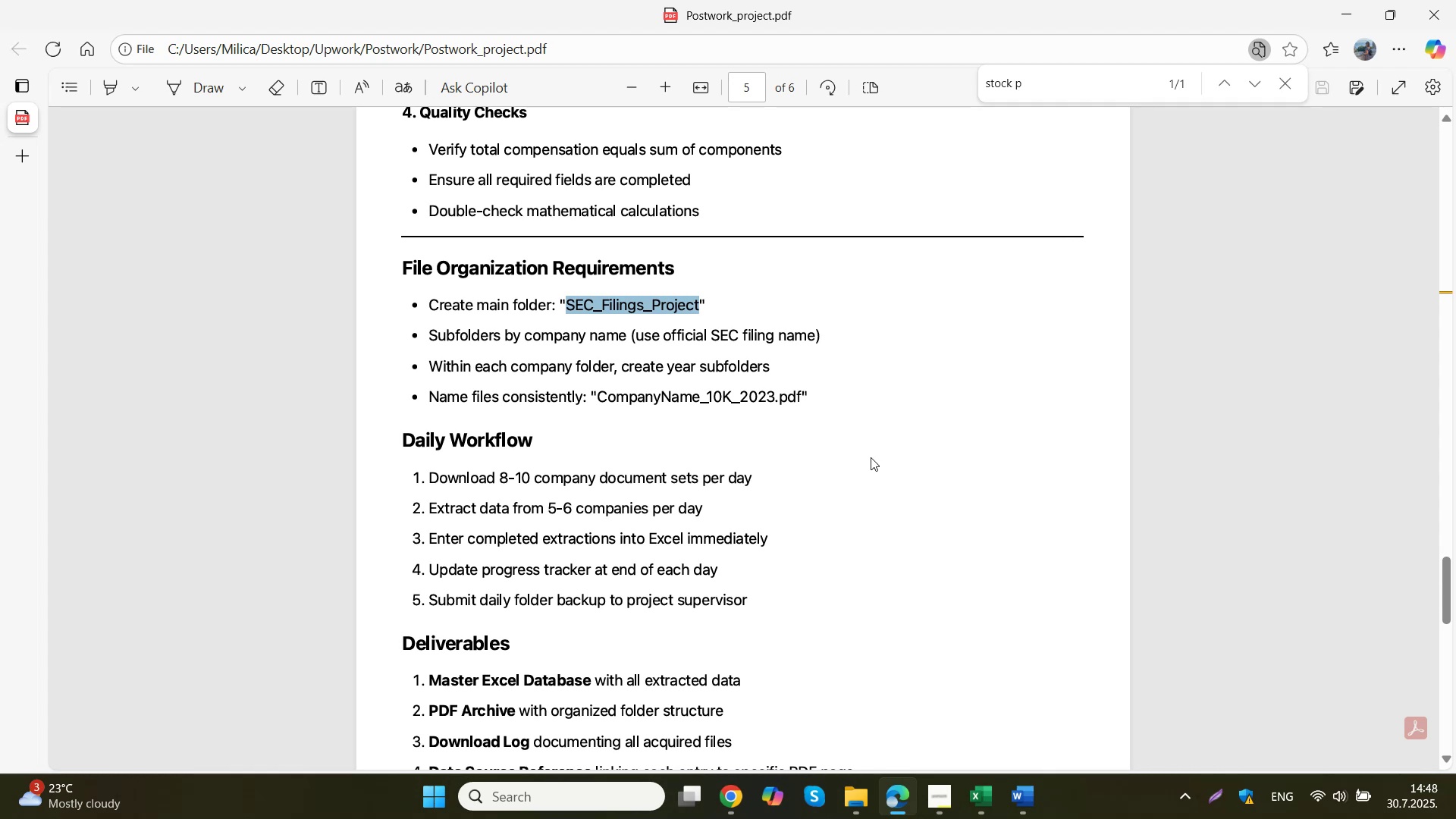 
wait(21.33)
 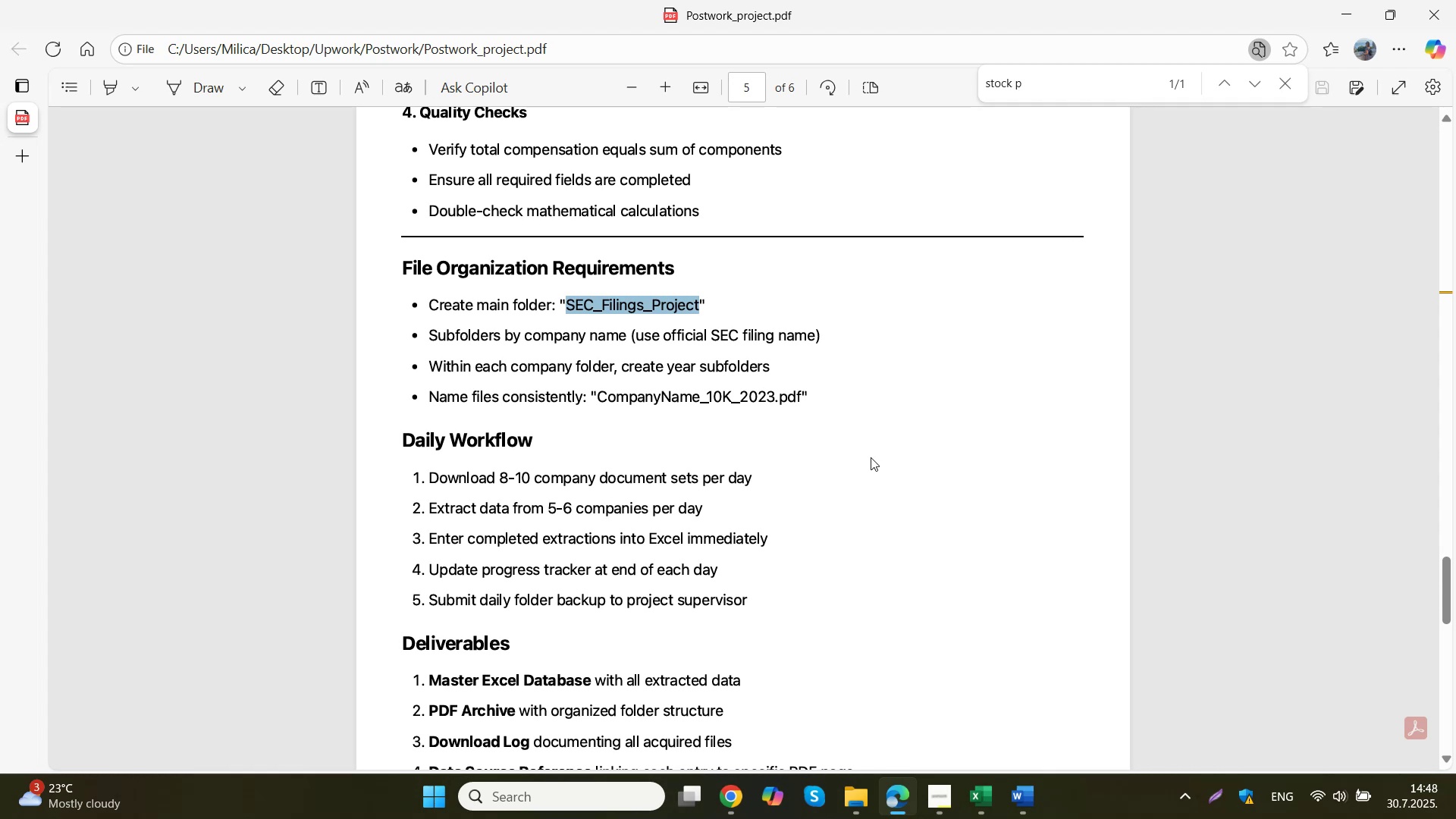 
scroll: coordinate [860, 458], scroll_direction: down, amount: 2.0
 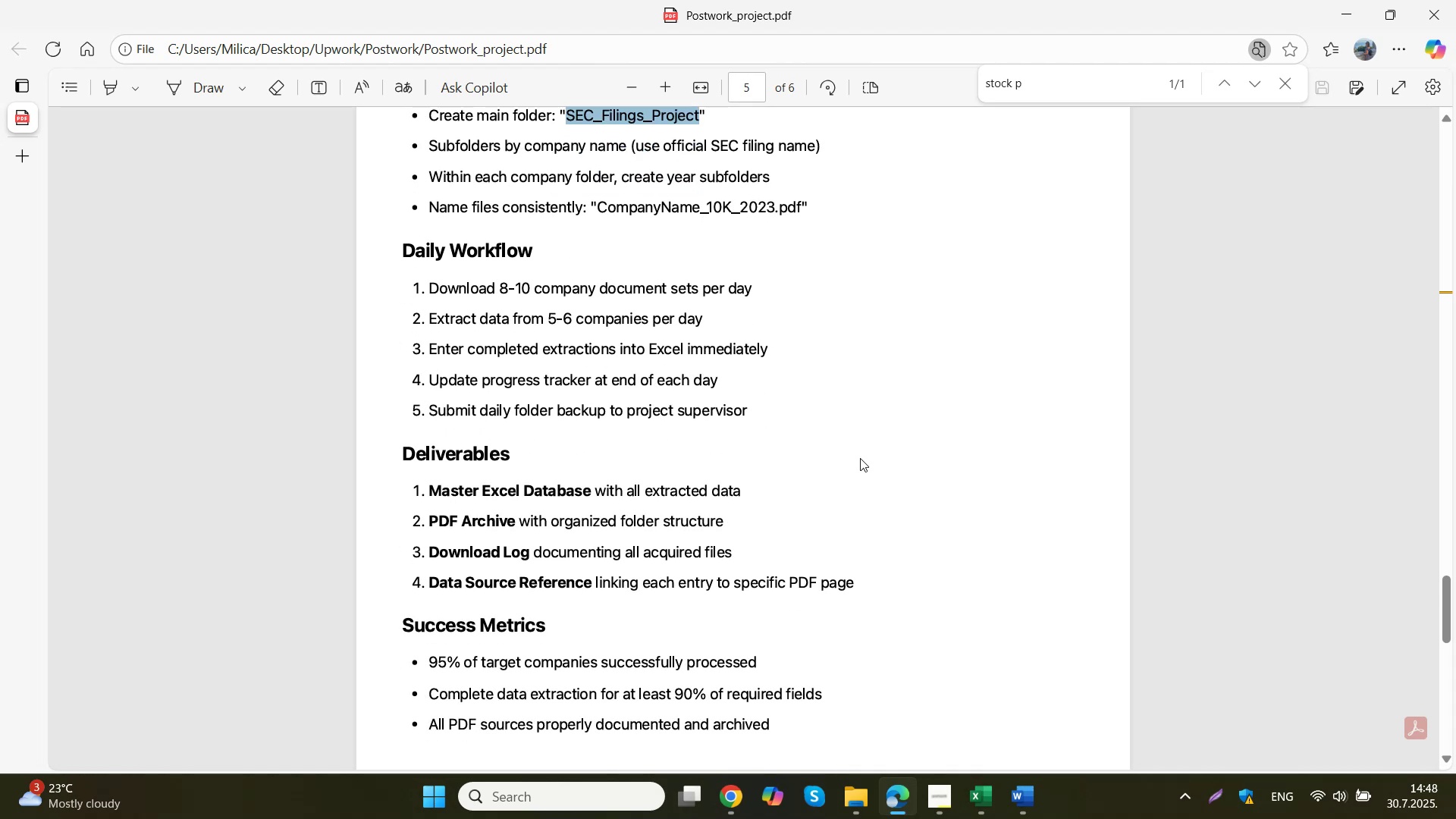 
wait(8.67)
 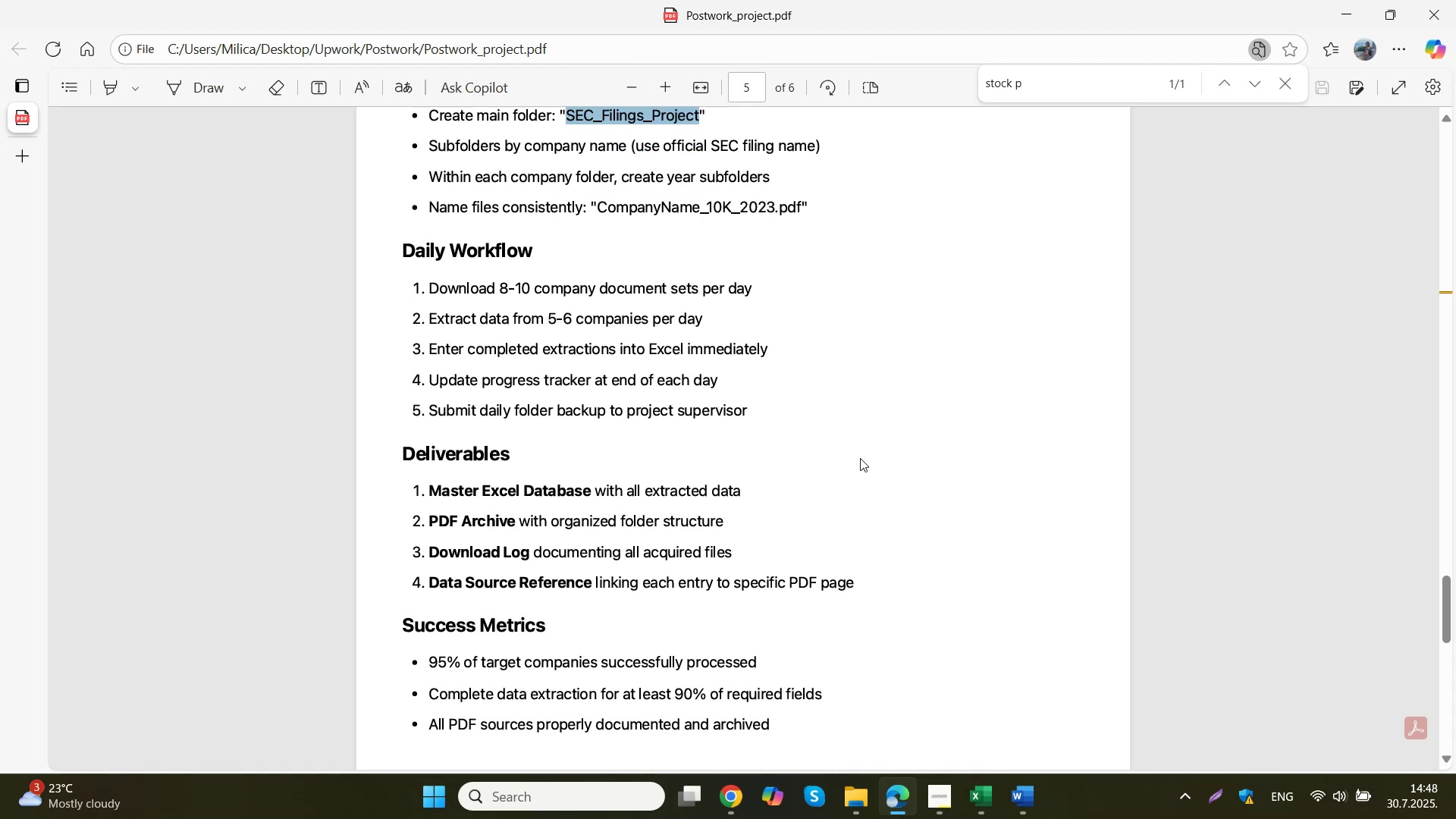 
scroll: coordinate [860, 458], scroll_direction: down, amount: 1.0
 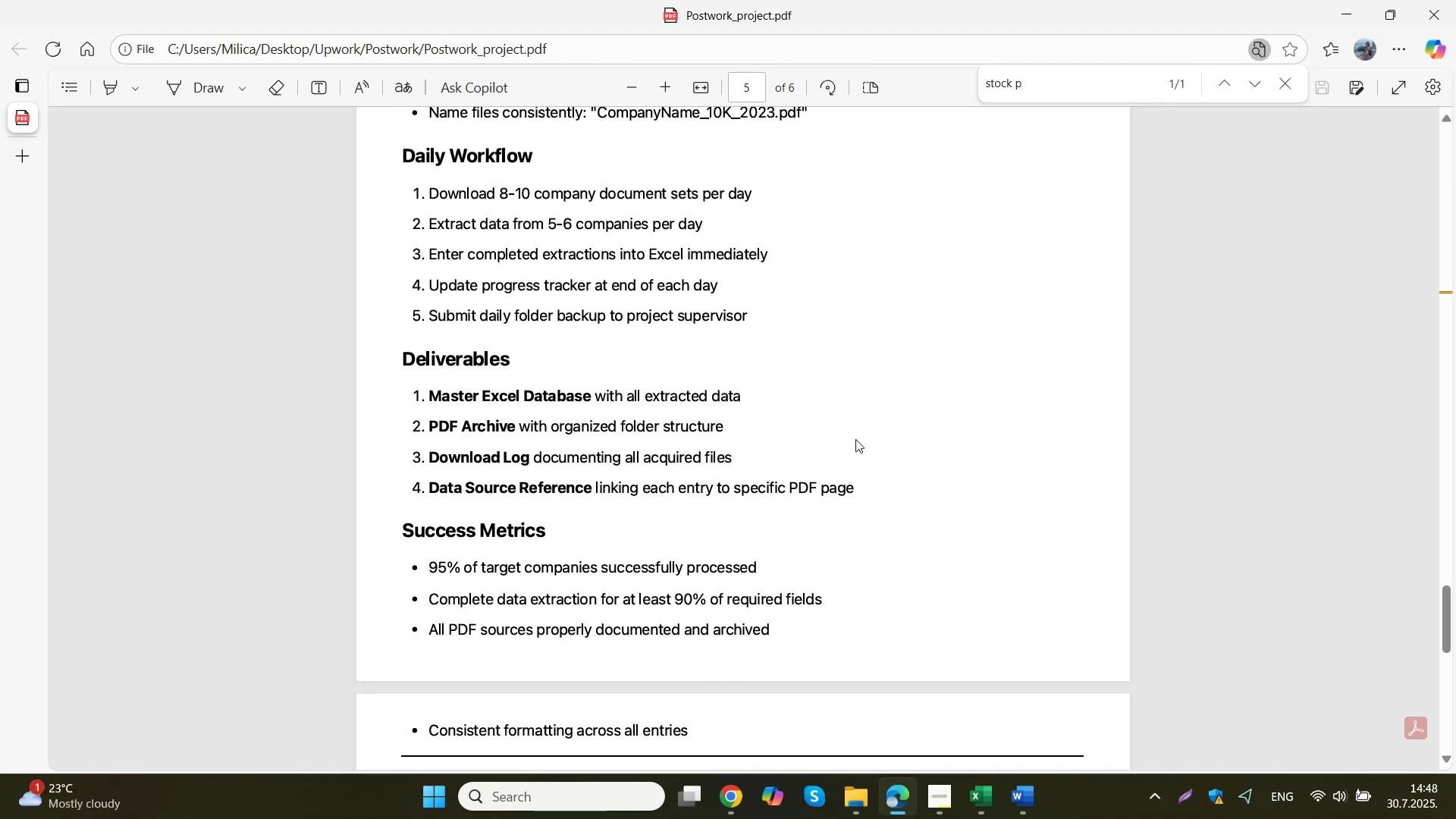 
wait(6.93)
 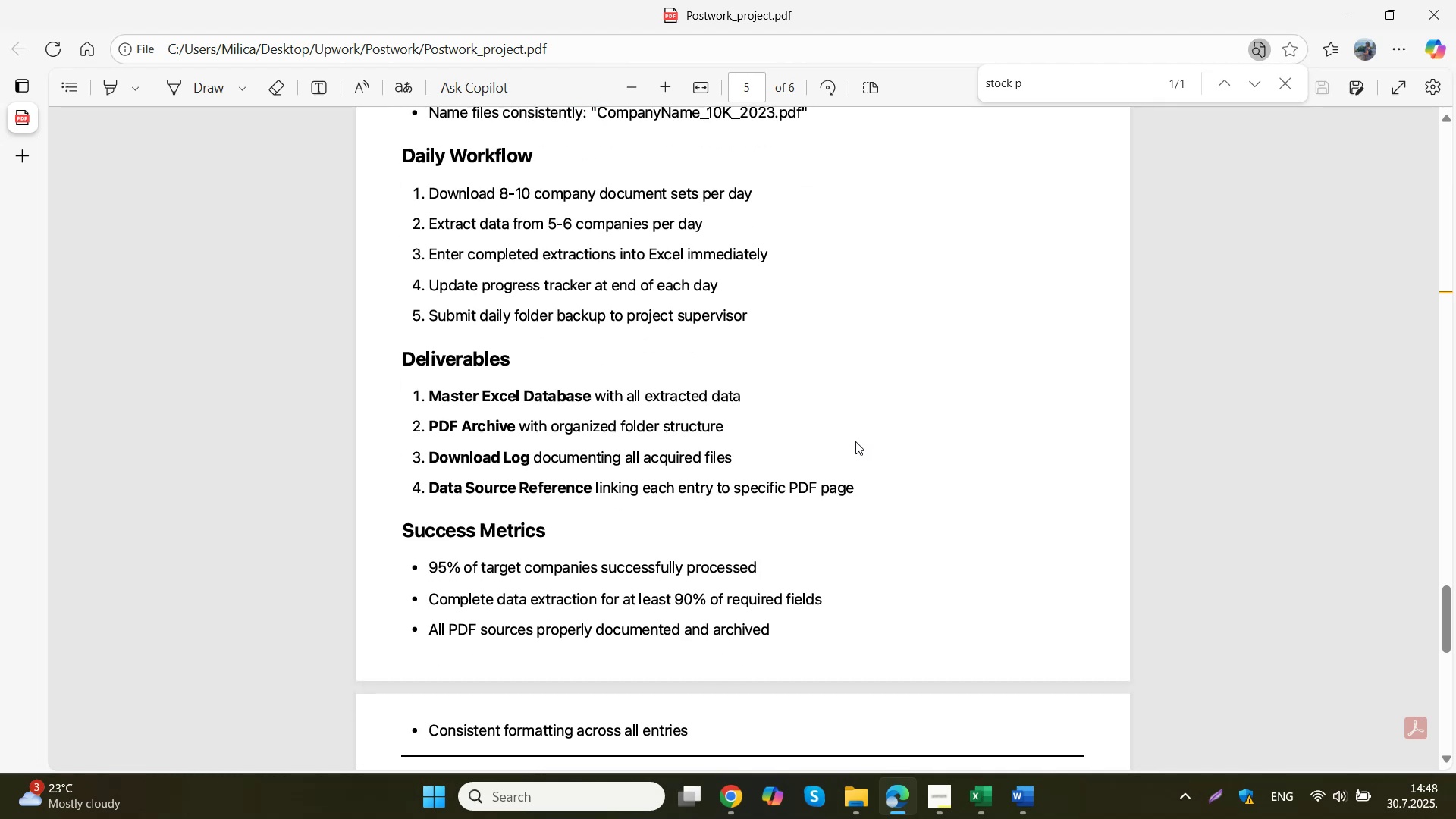 
scroll: coordinate [855, 438], scroll_direction: down, amount: 3.0
 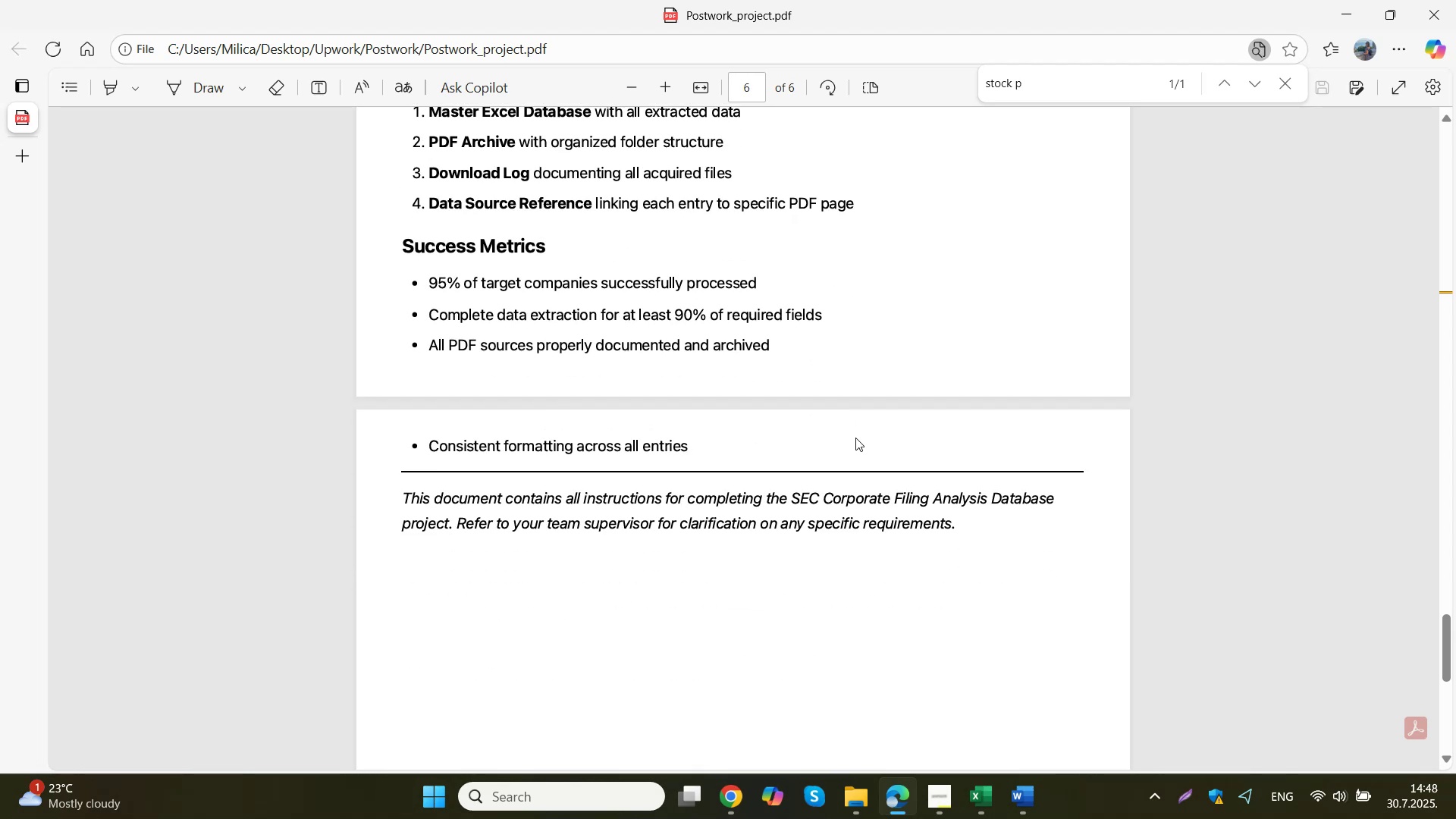 
scroll: coordinate [855, 438], scroll_direction: up, amount: 20.0
 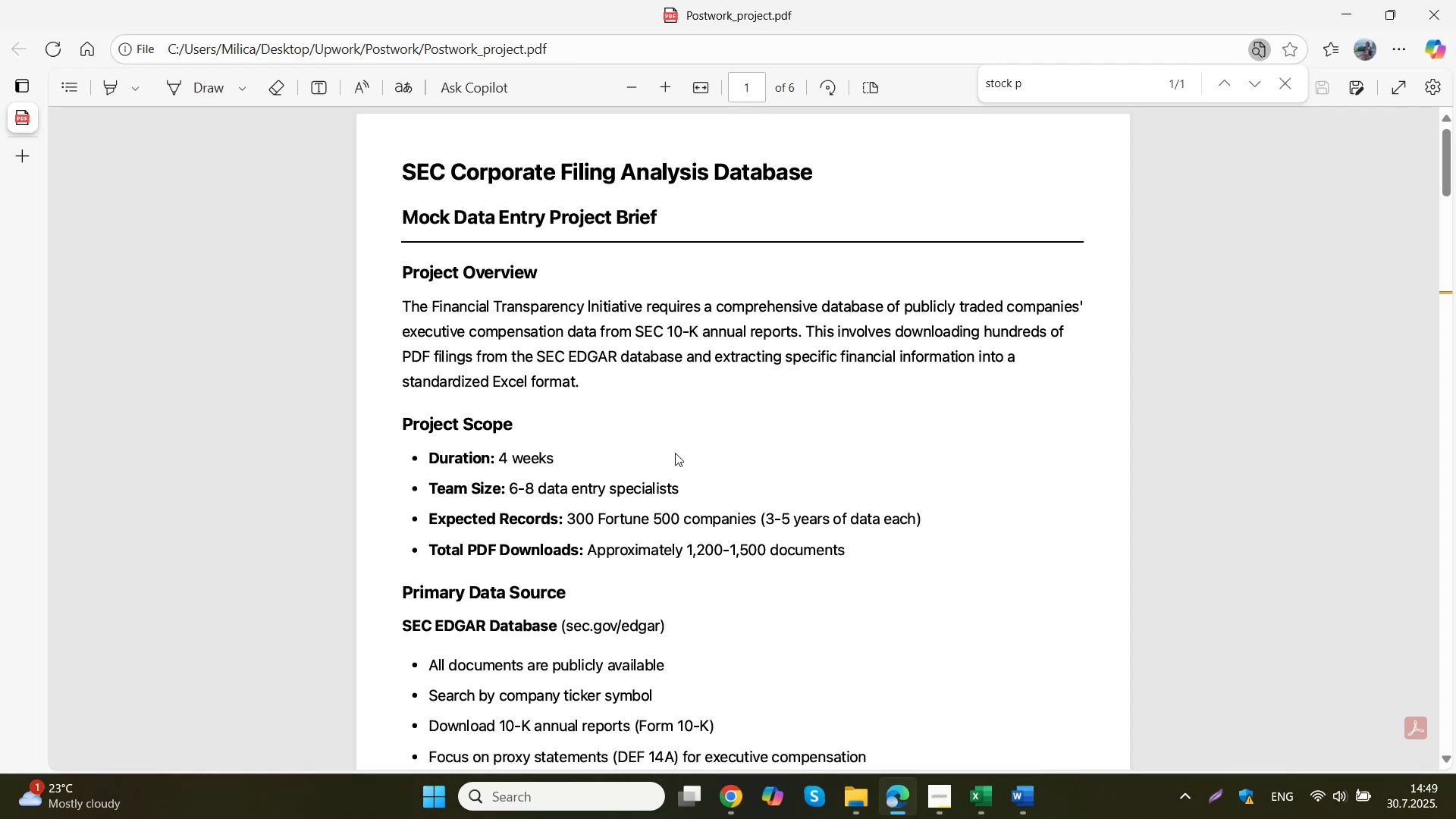 
wait(42.13)
 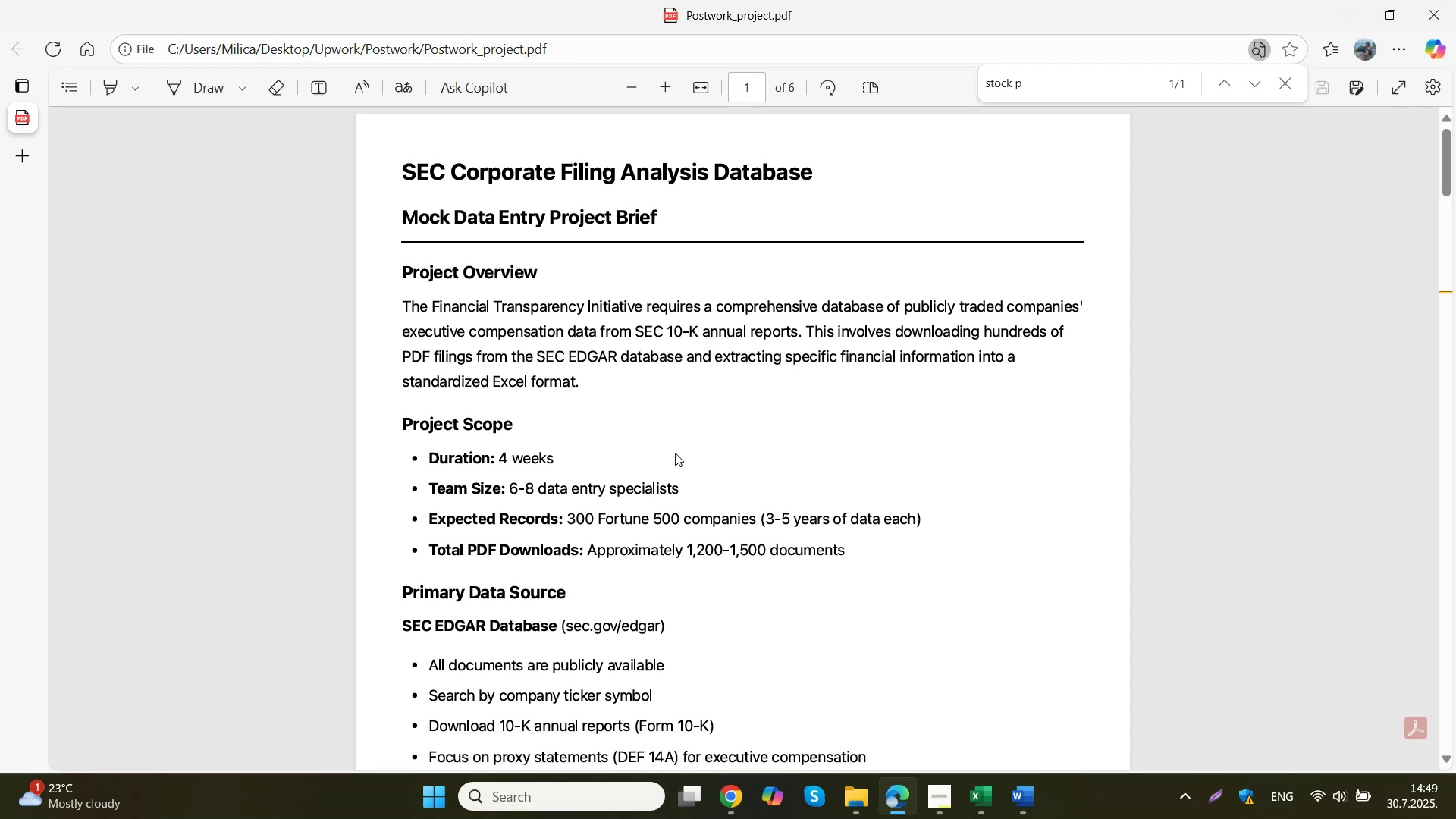 
scroll: coordinate [617, 472], scroll_direction: down, amount: 2.0
 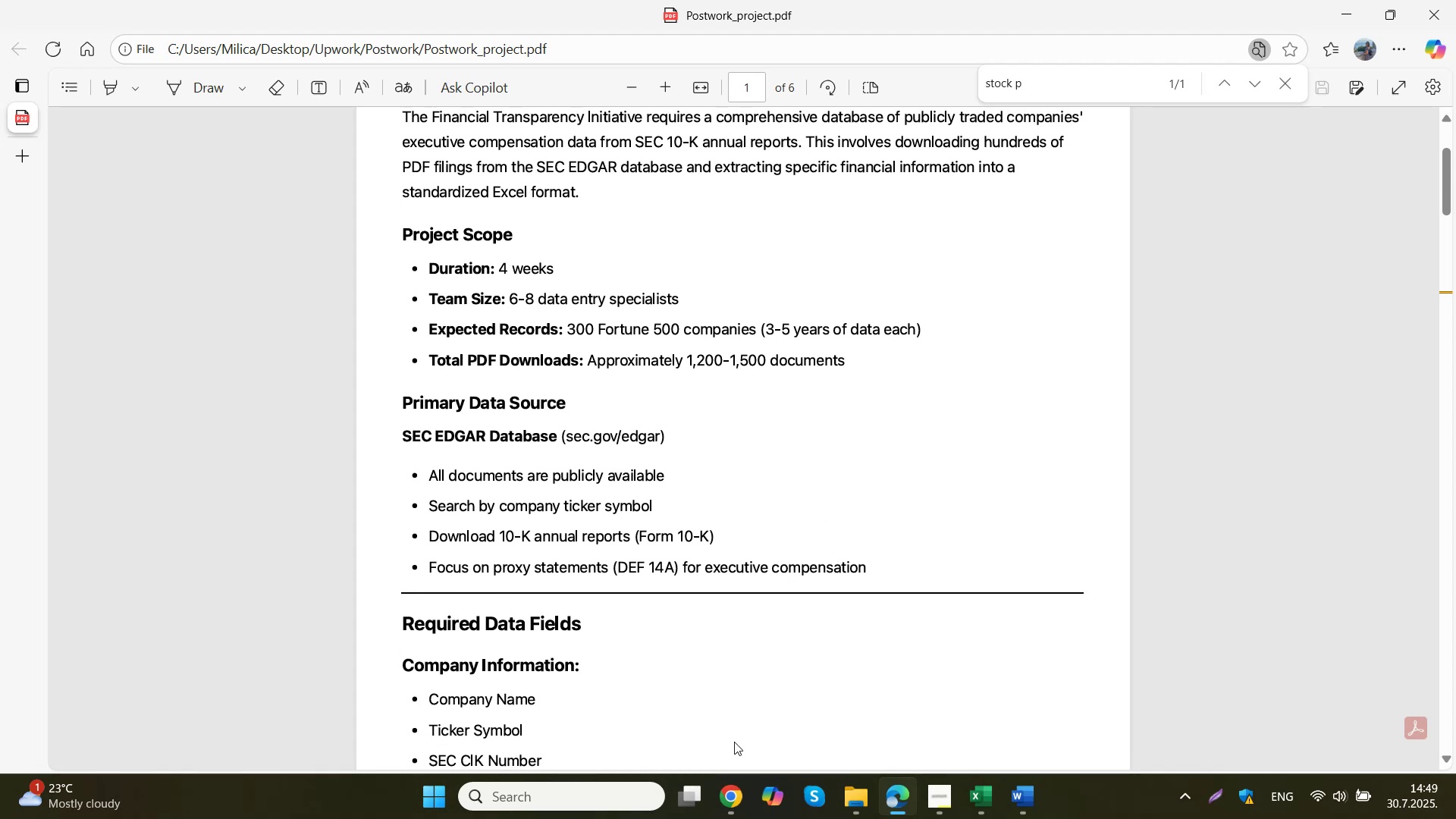 
double_click([682, 702])
 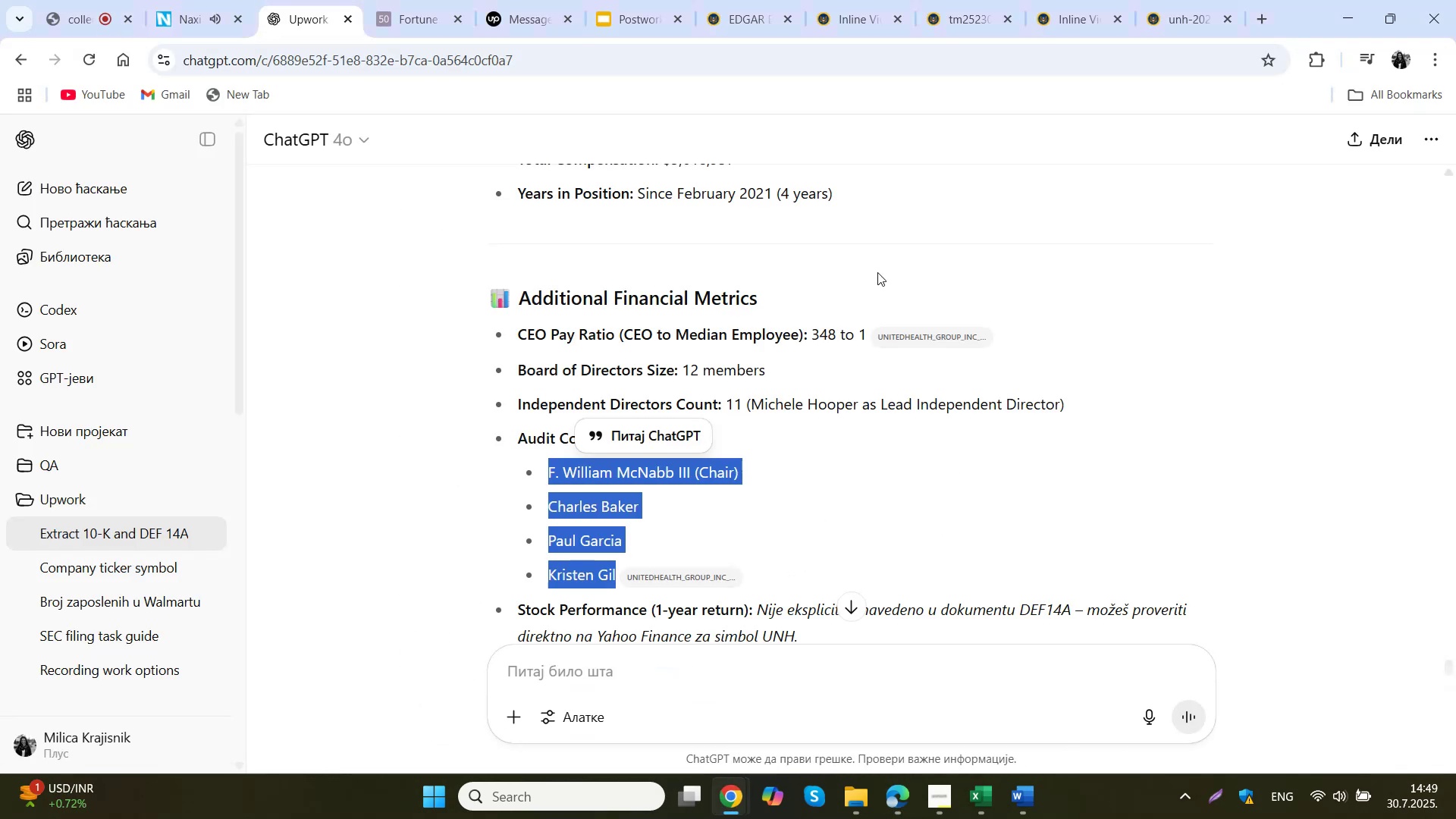 
left_click([738, 0])
 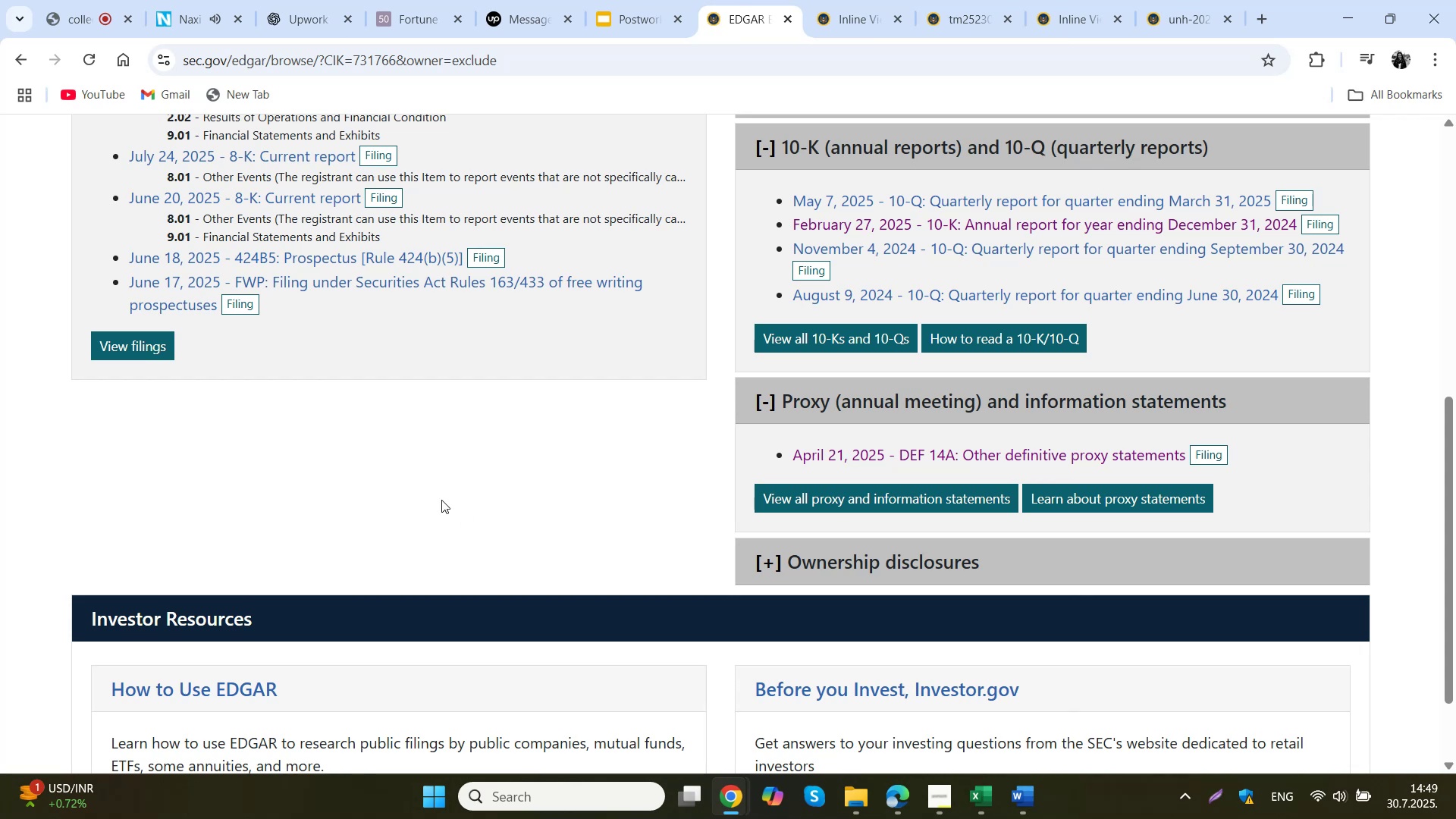 
scroll: coordinate [410, 473], scroll_direction: up, amount: 7.0
 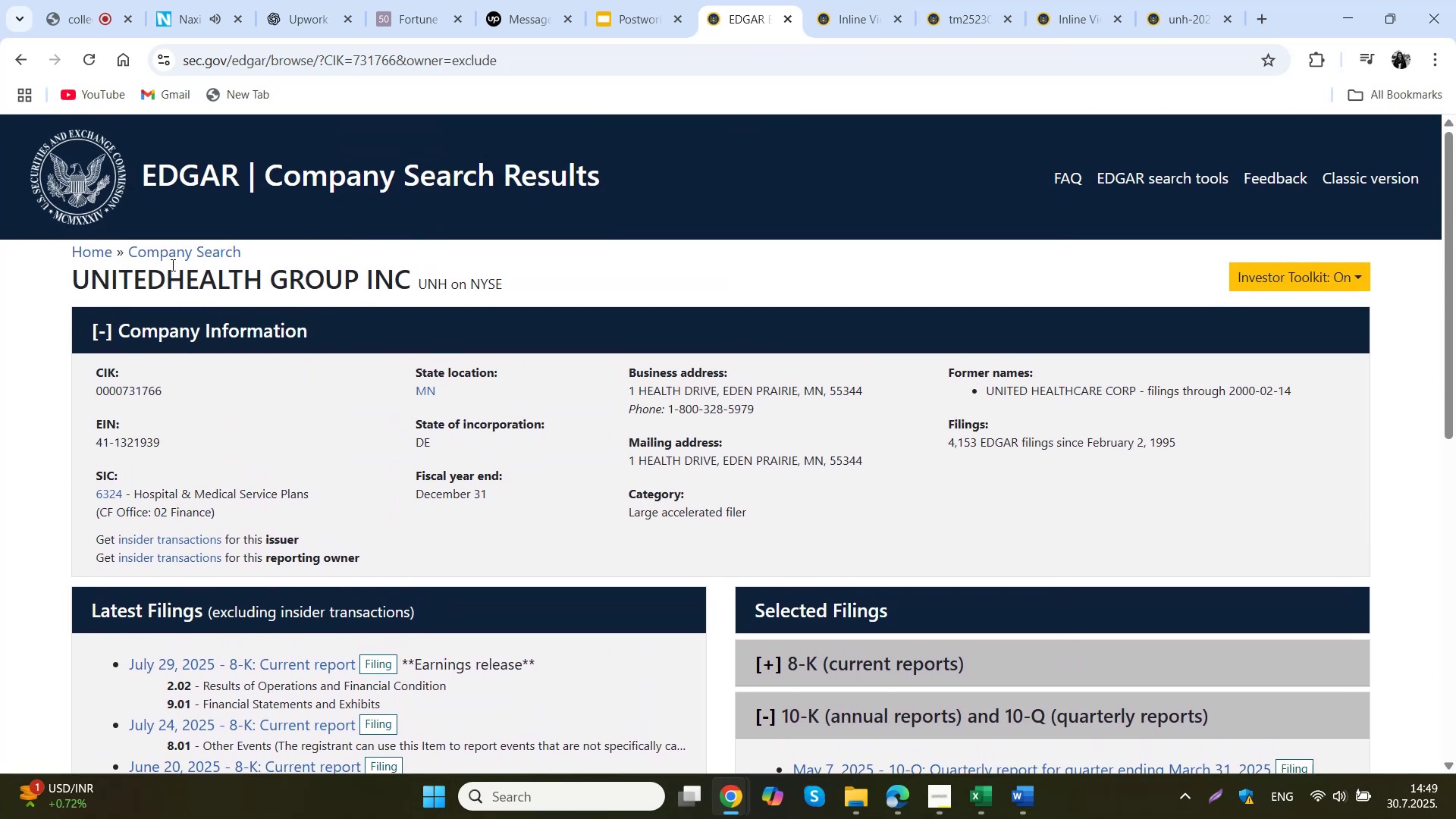 
left_click([173, 256])
 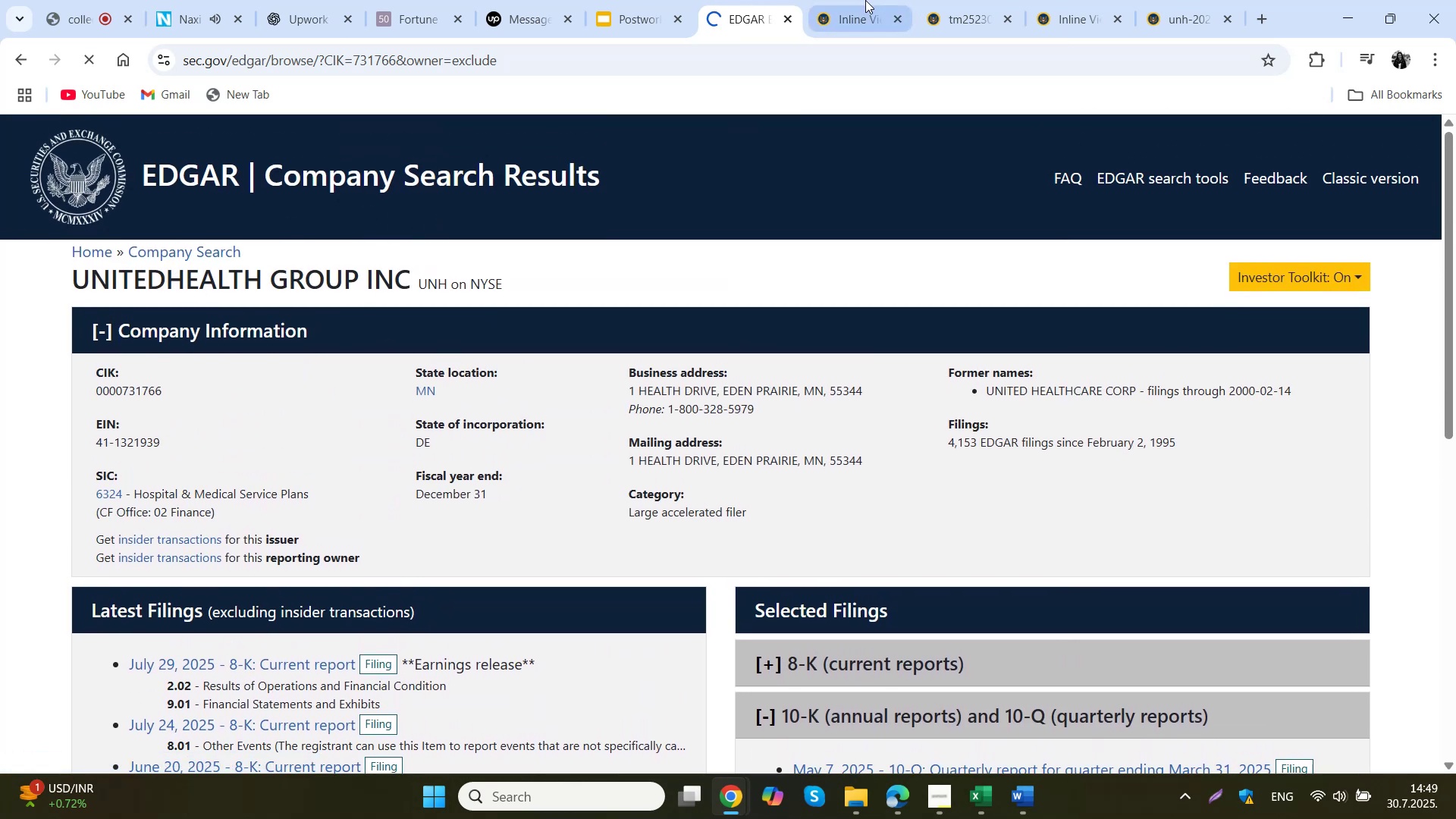 
middle_click([865, 0])
 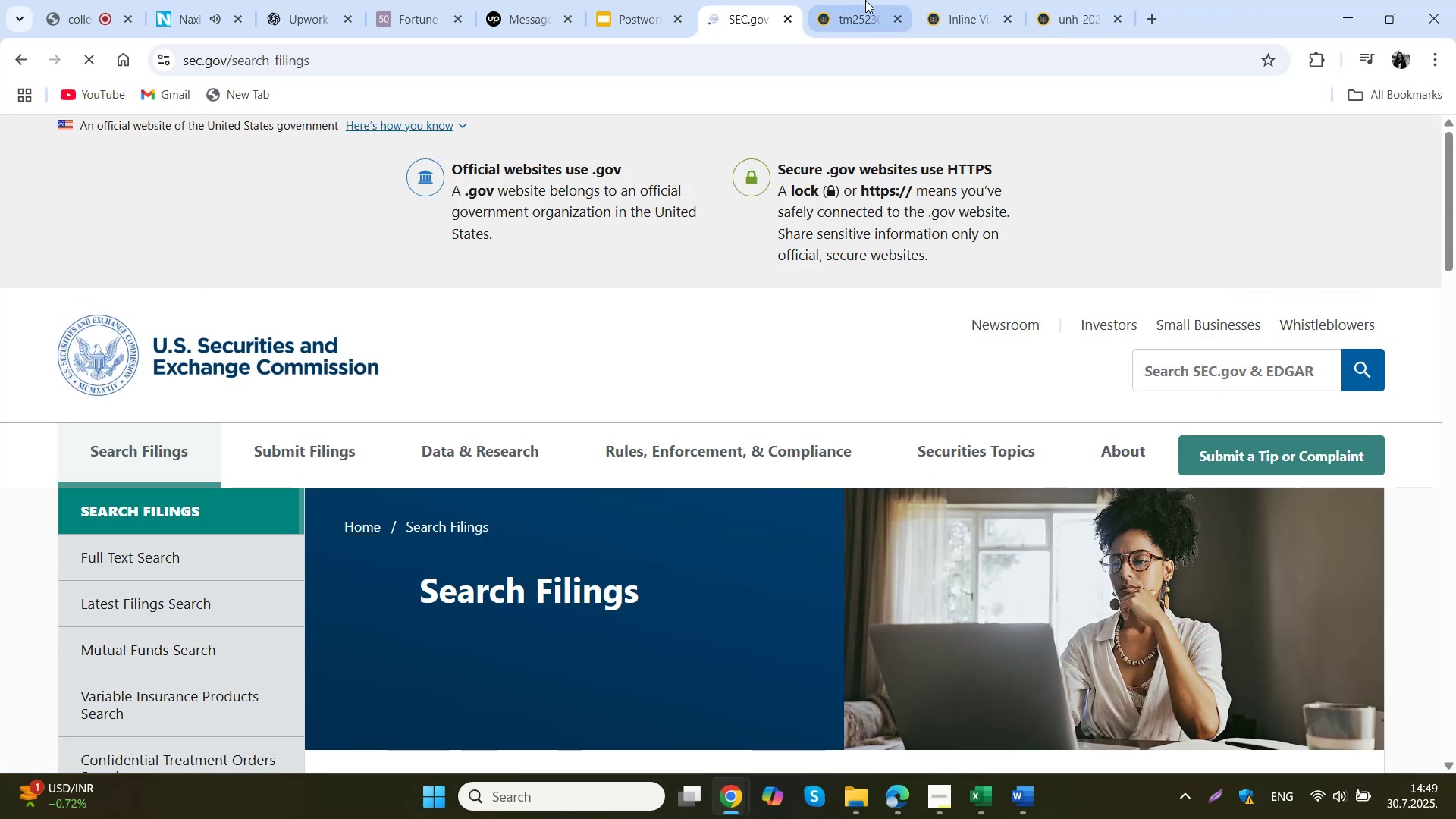 
middle_click([865, 0])
 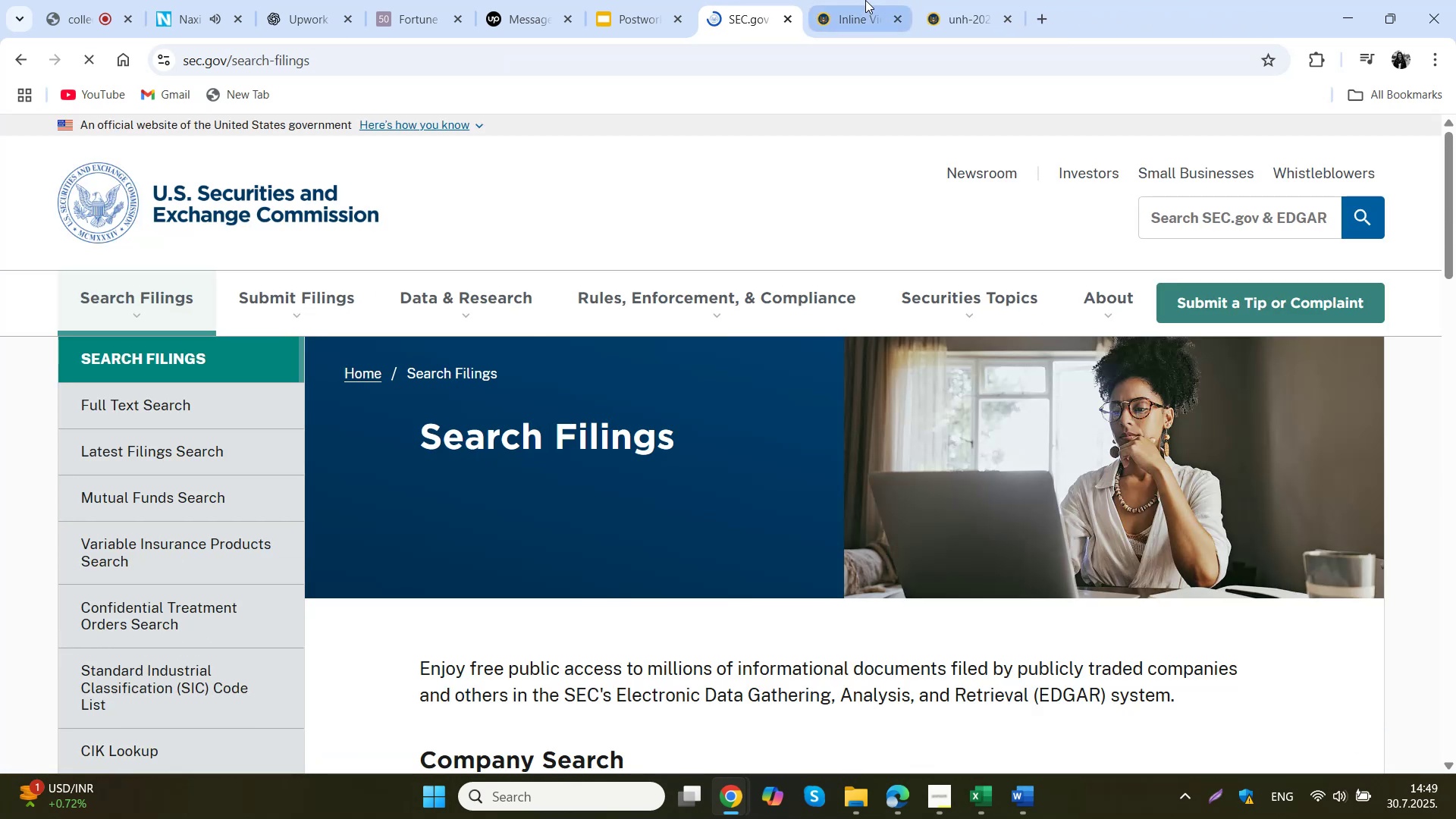 
middle_click([865, 0])
 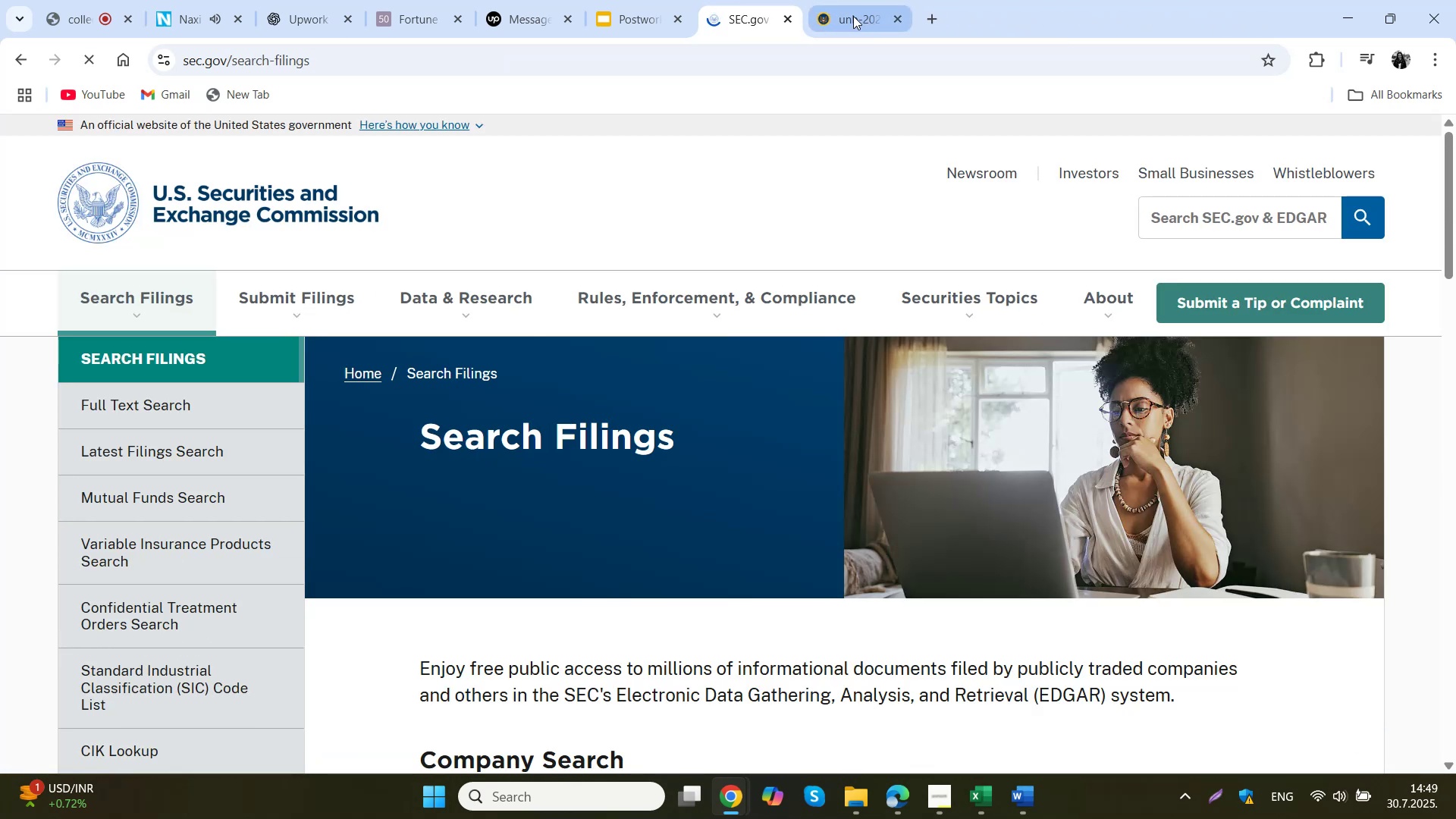 
middle_click([853, 16])
 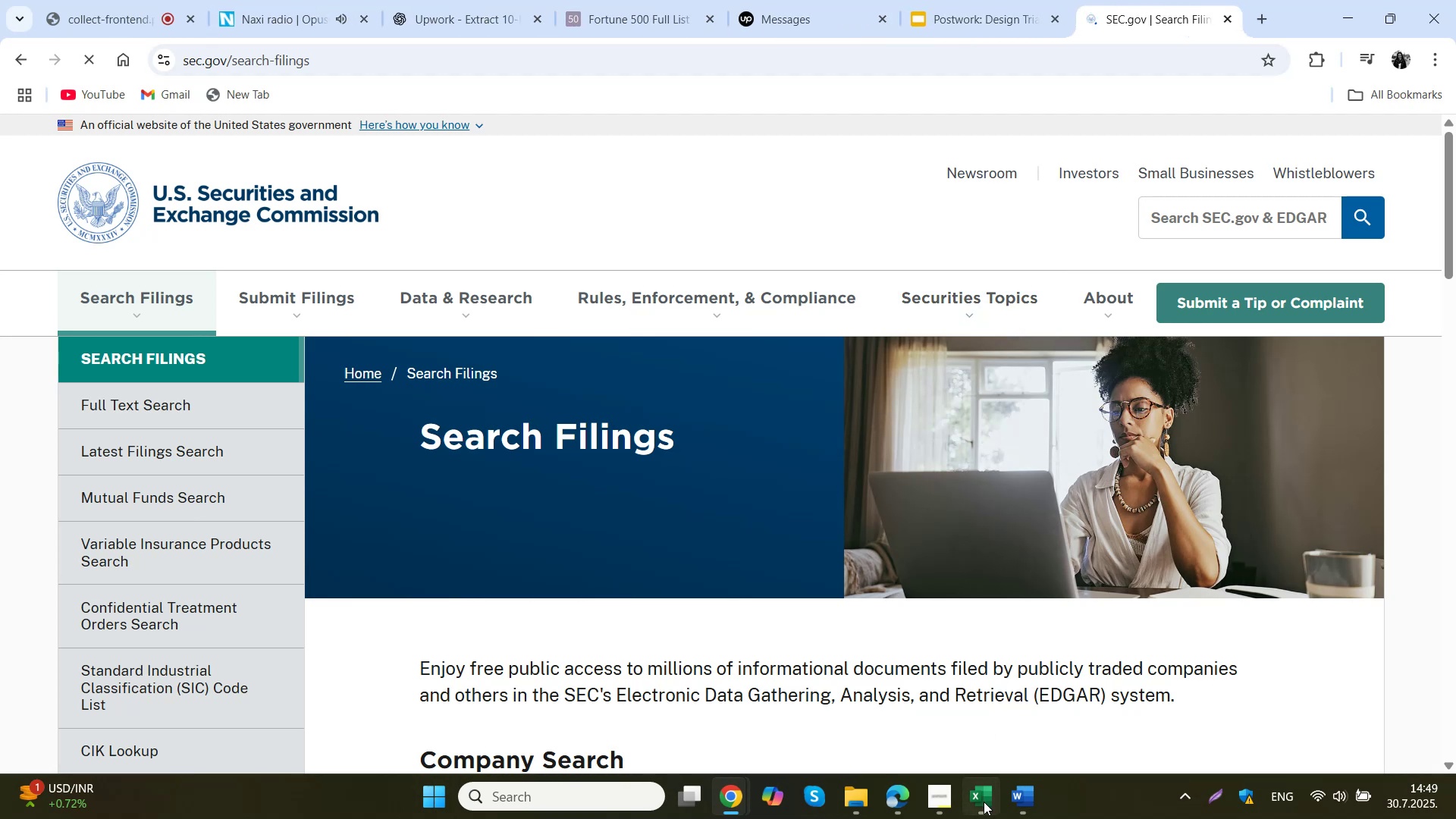 
left_click([1015, 802])
 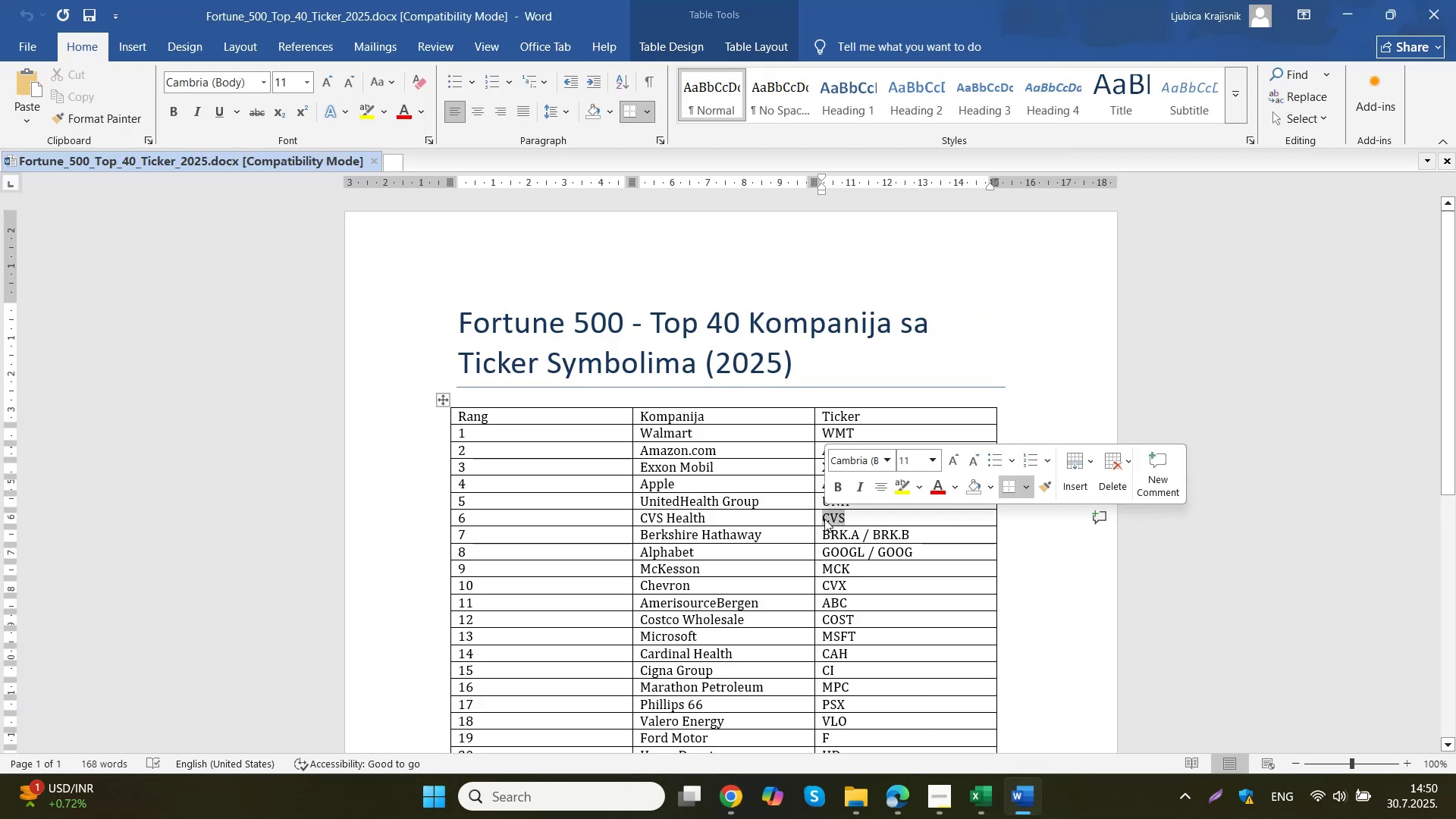 
key(Control+C)
 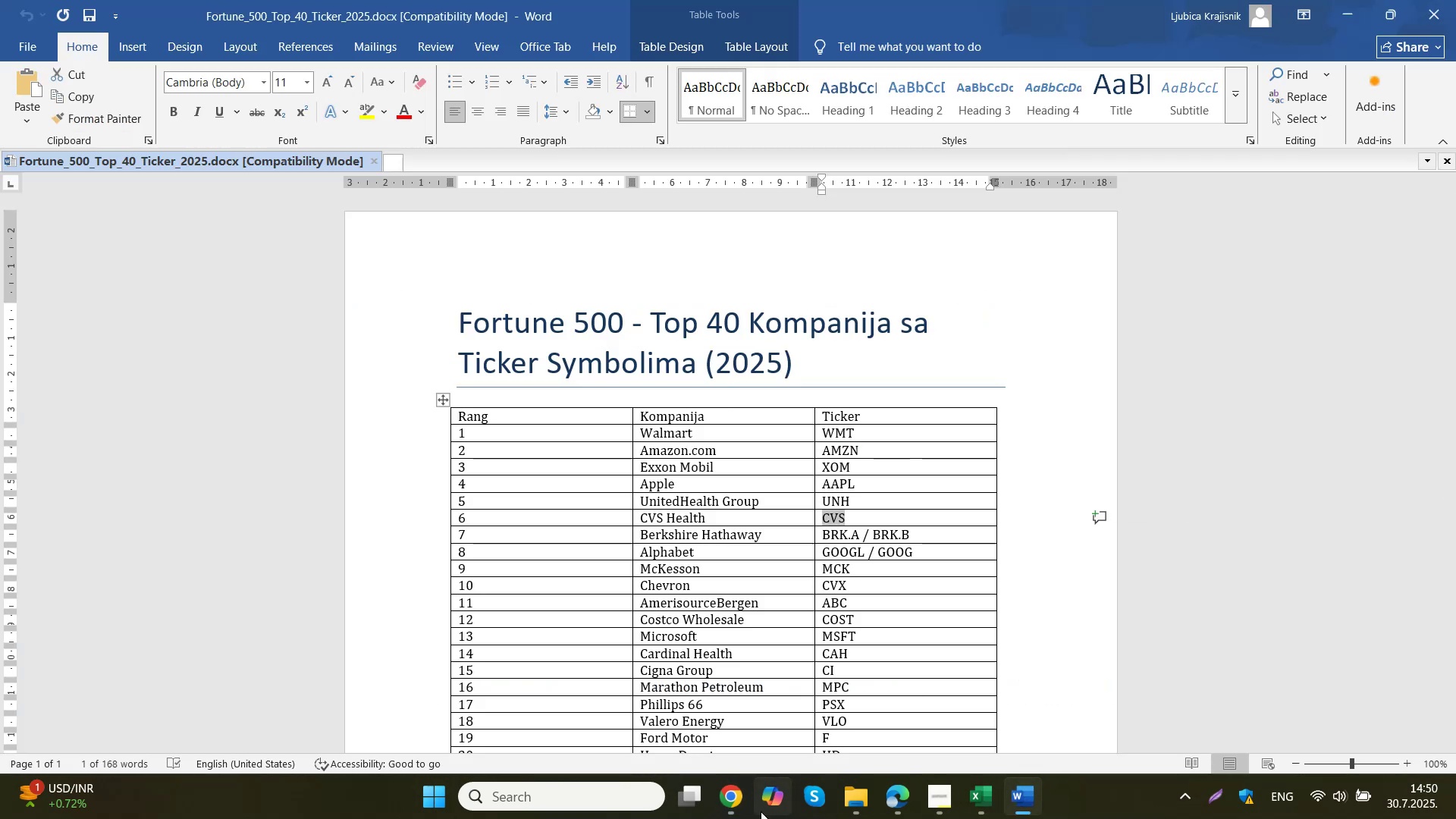 
left_click([742, 799])
 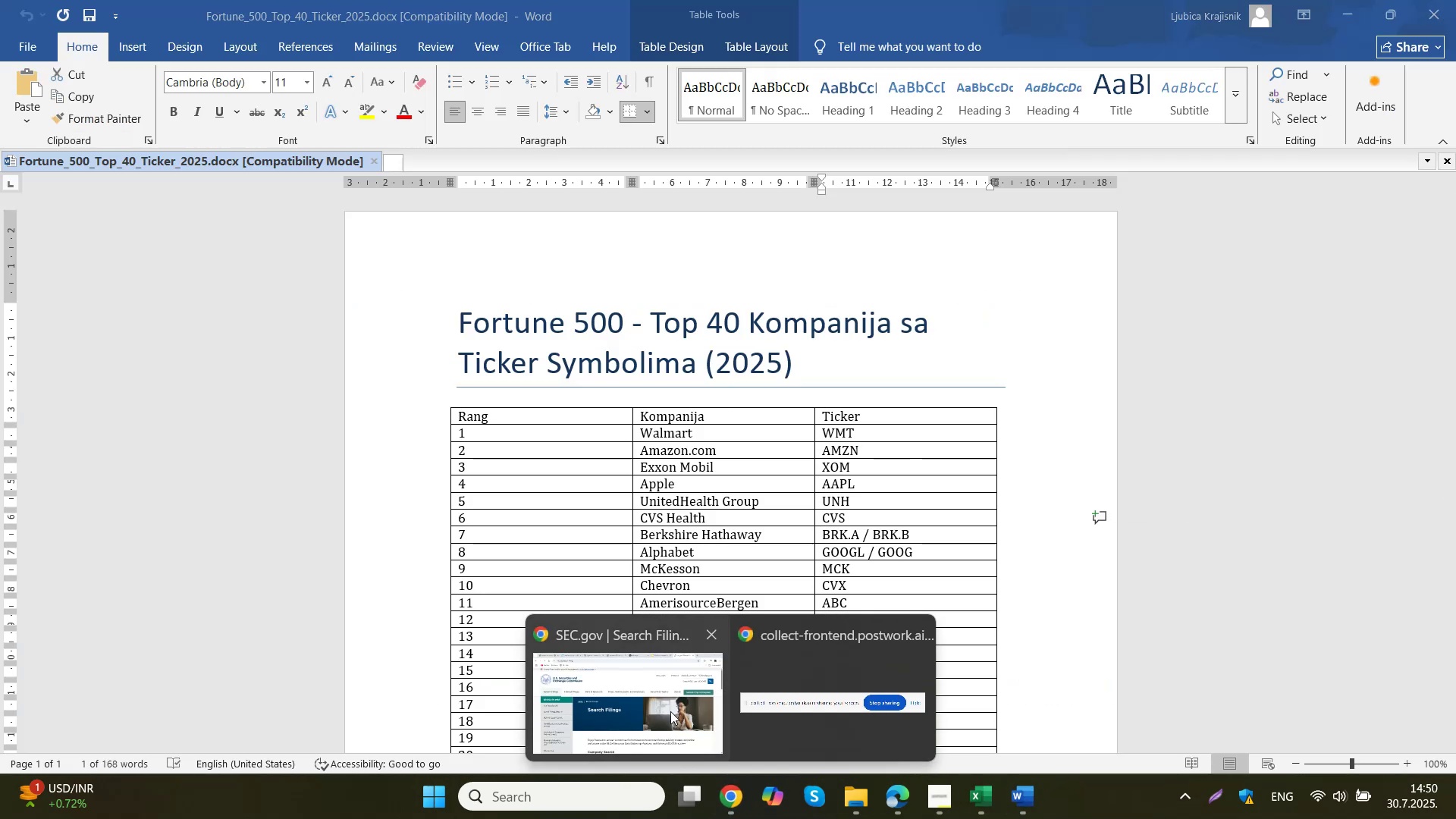 
left_click([670, 711])
 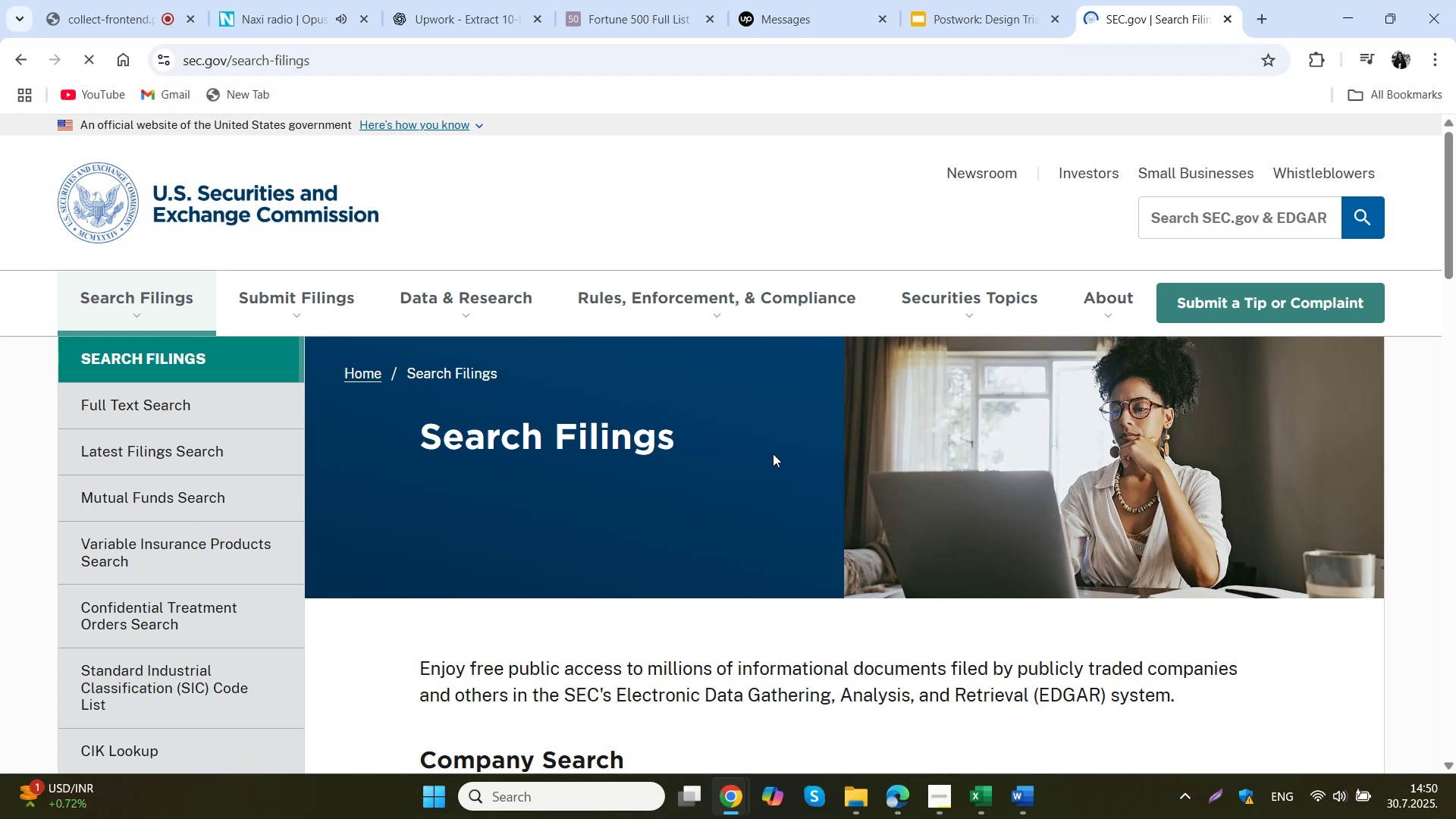 
scroll: coordinate [733, 454], scroll_direction: down, amount: 5.0
 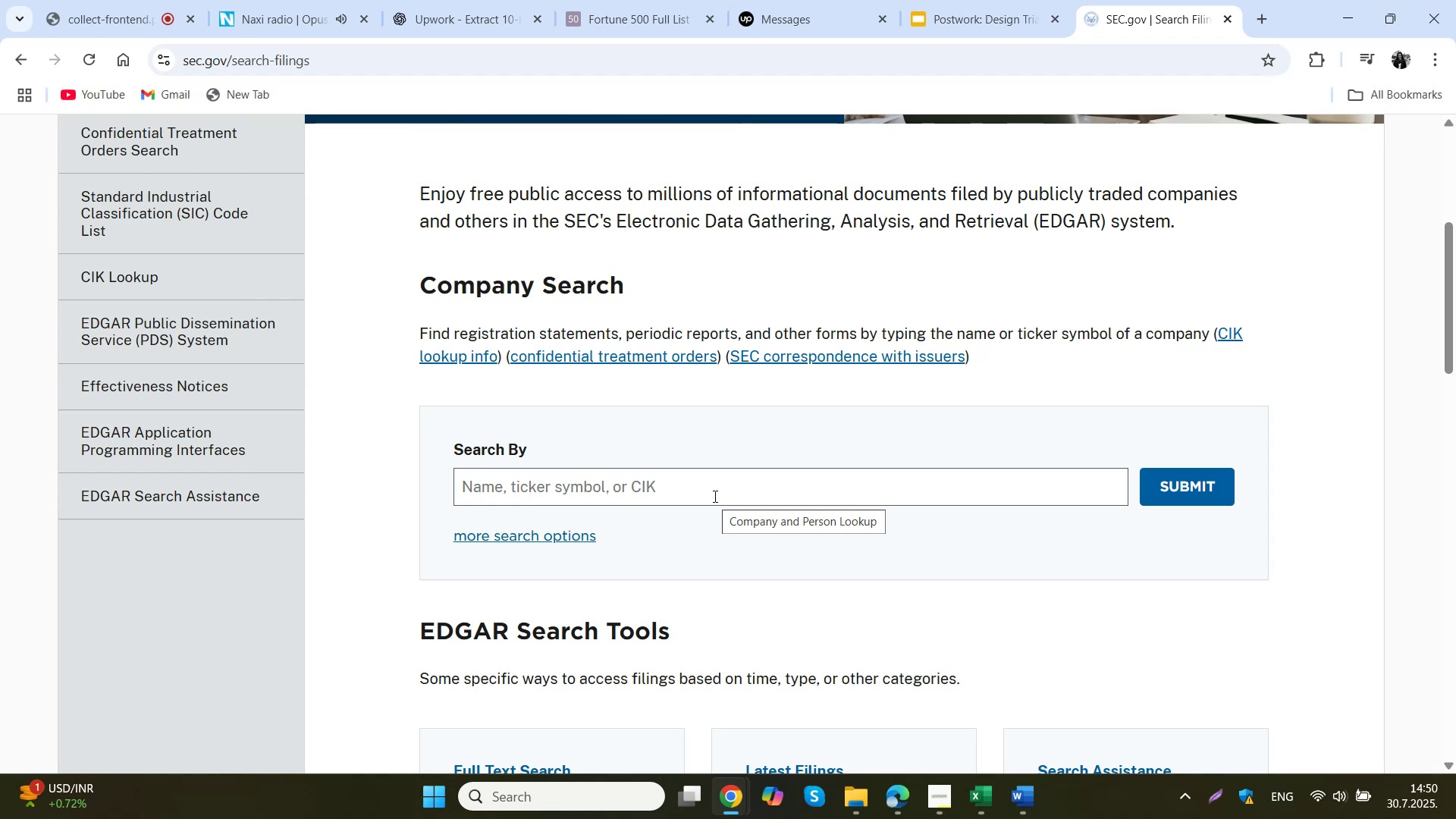 
wait(28.89)
 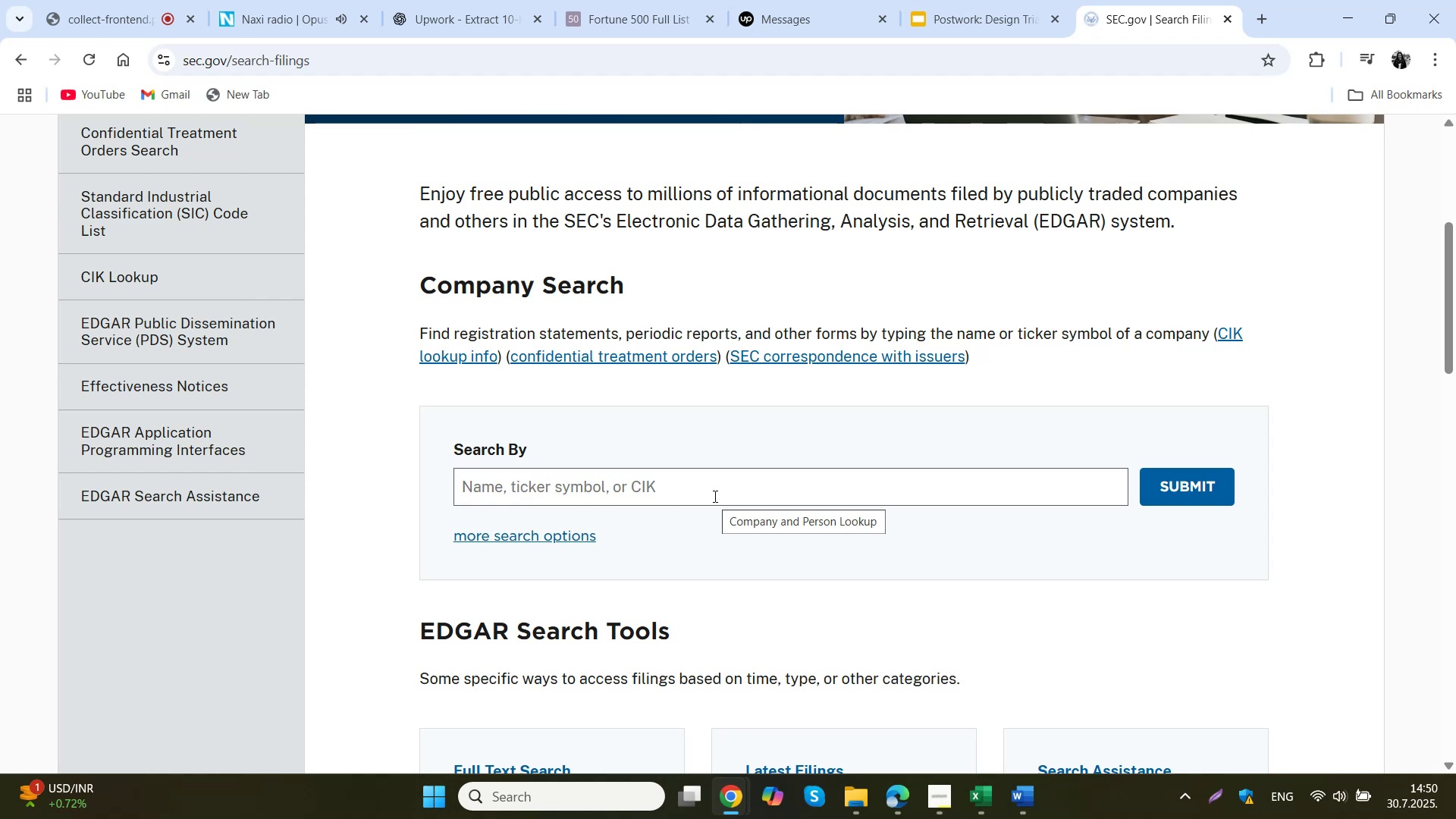 
left_click([714, 496])
 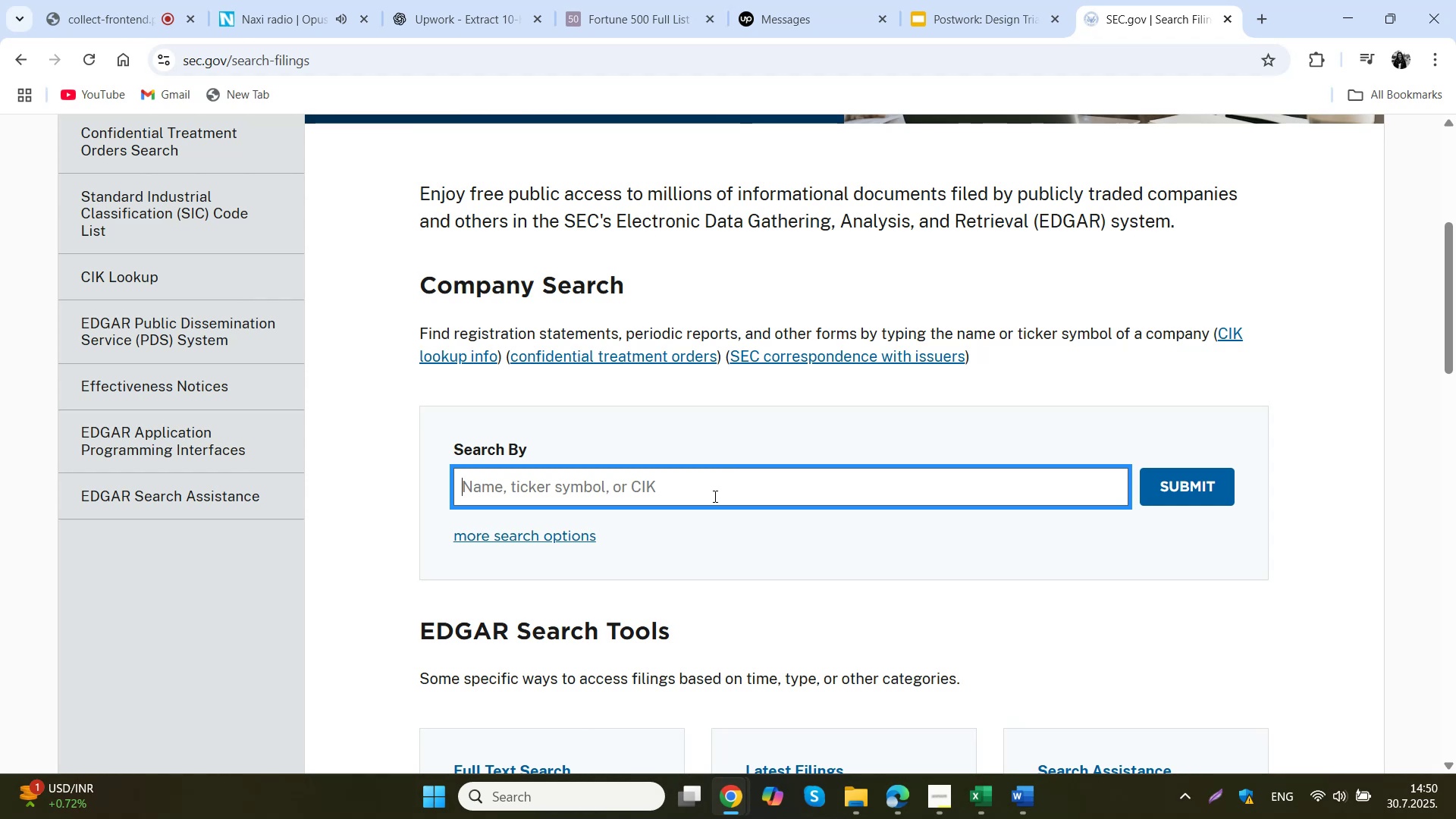 
key(Control+ControlLeft)
 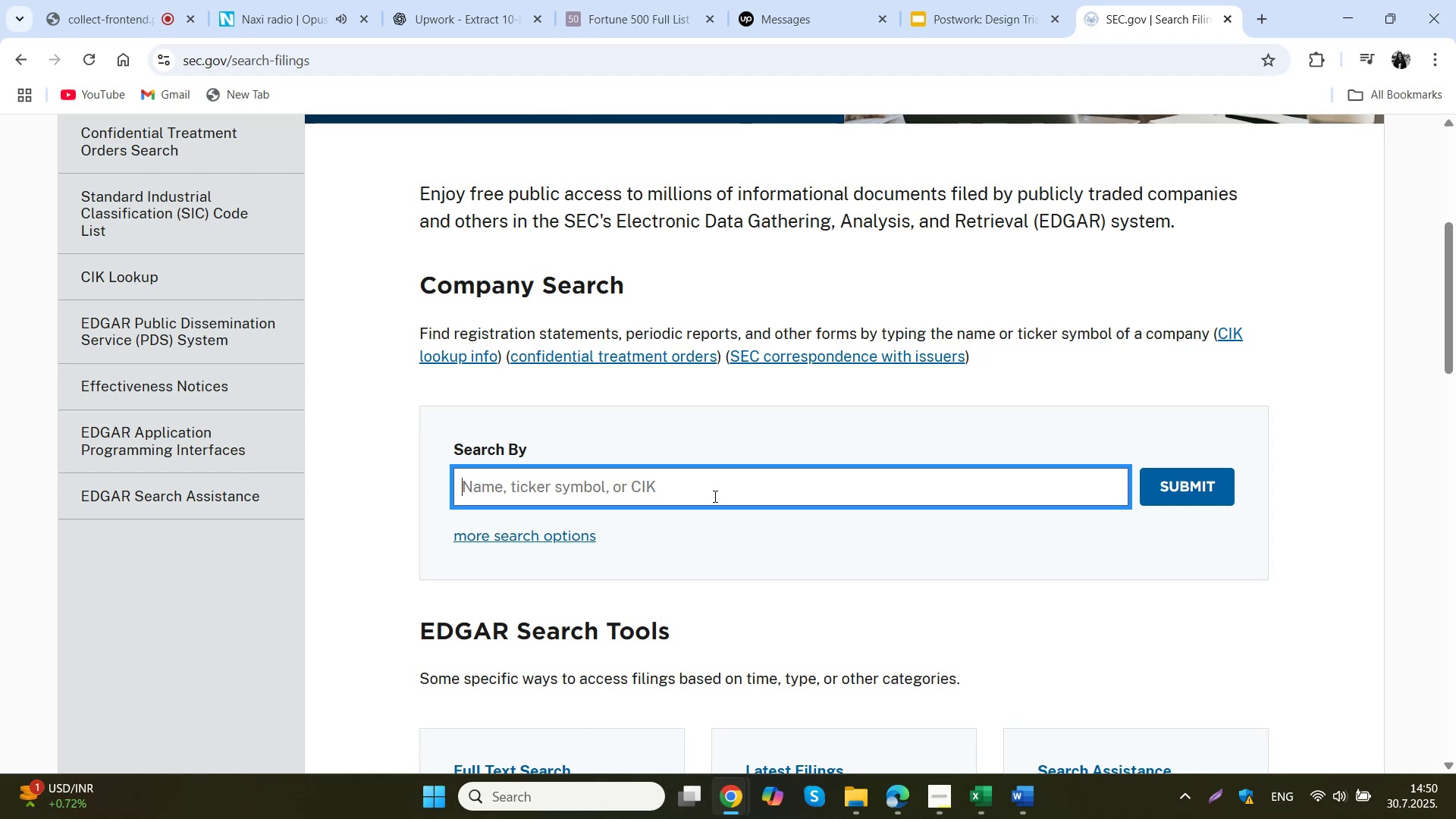 
key(Control+V)
 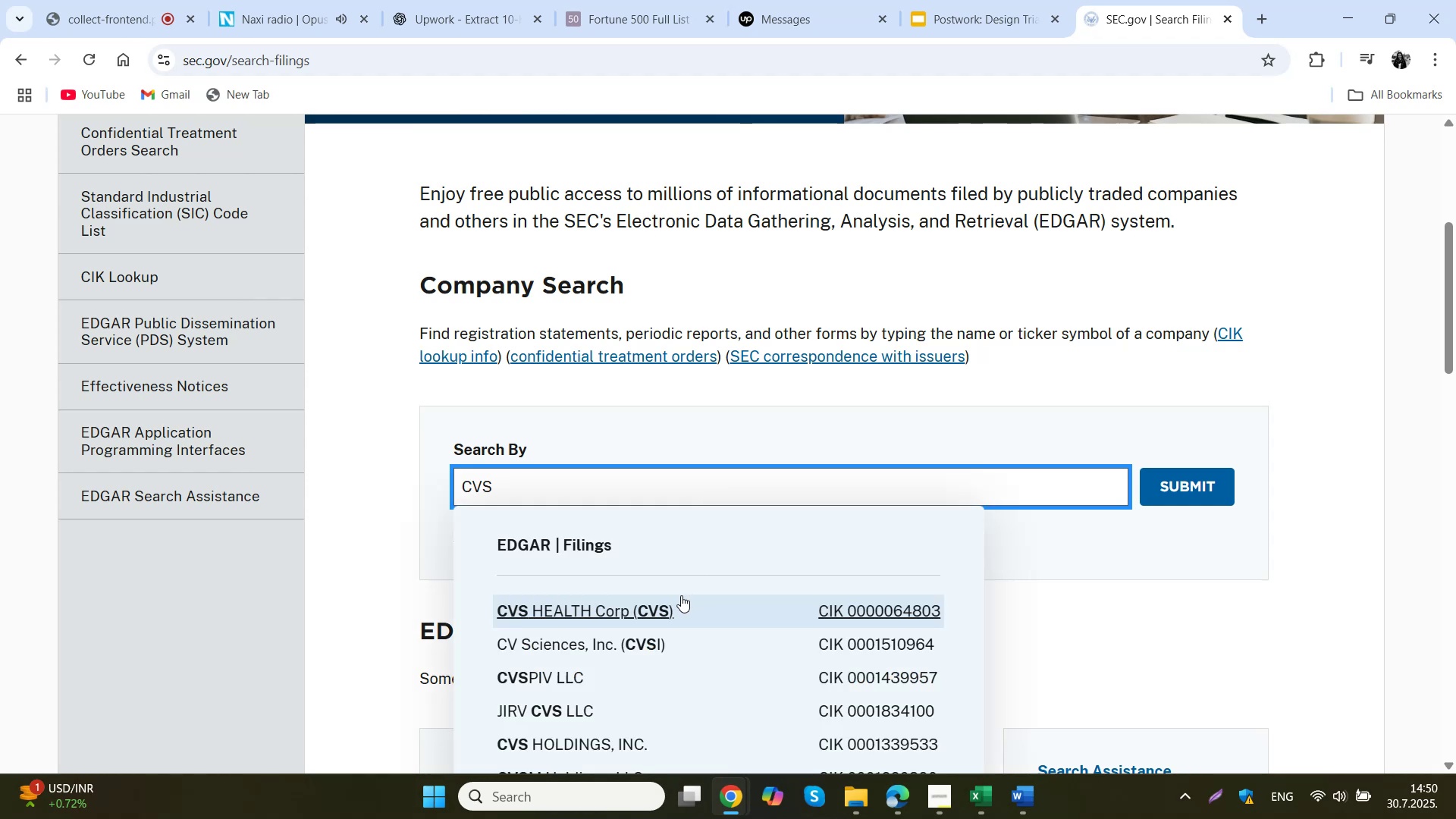 
left_click([659, 607])
 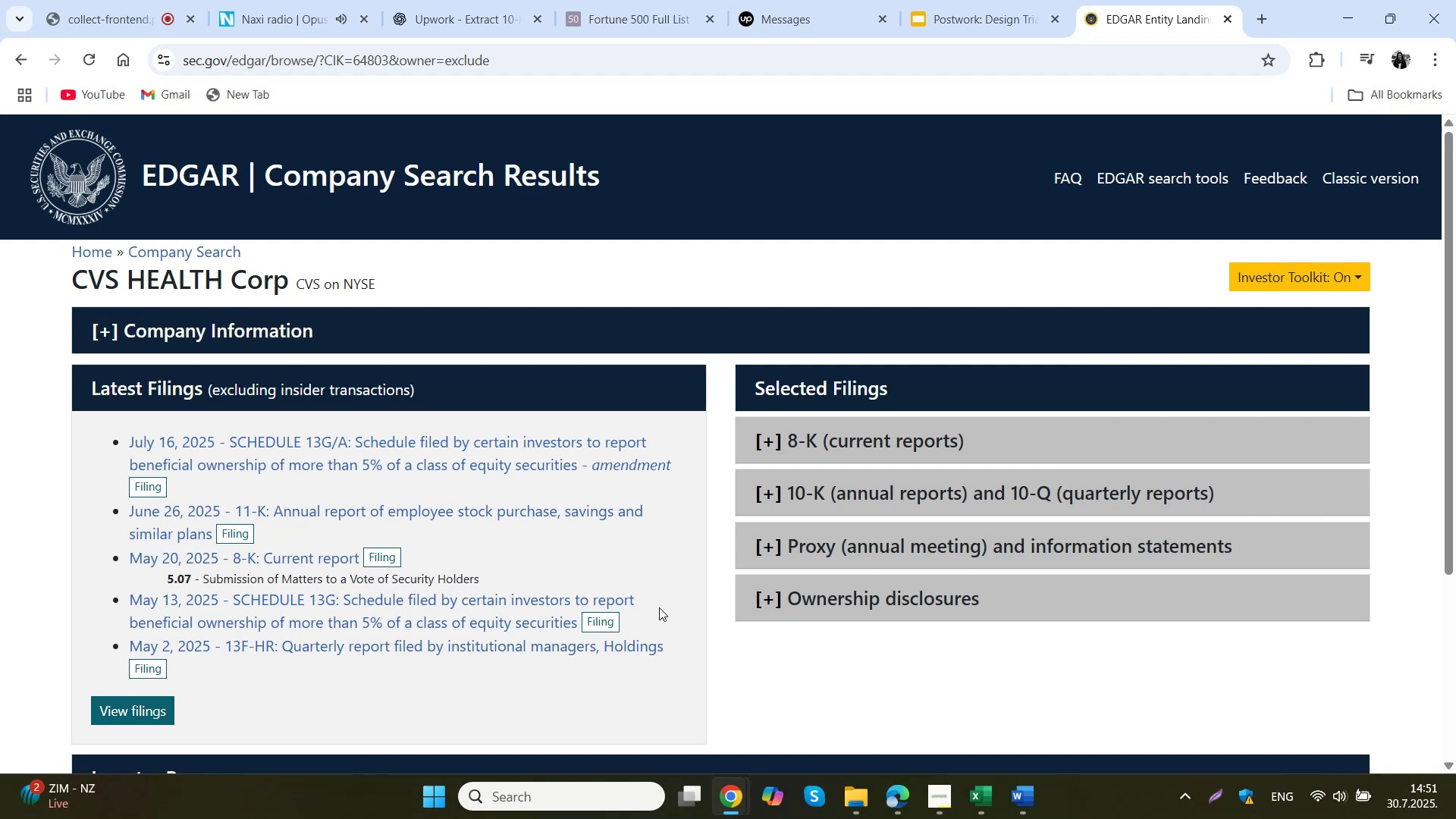 
wait(75.58)
 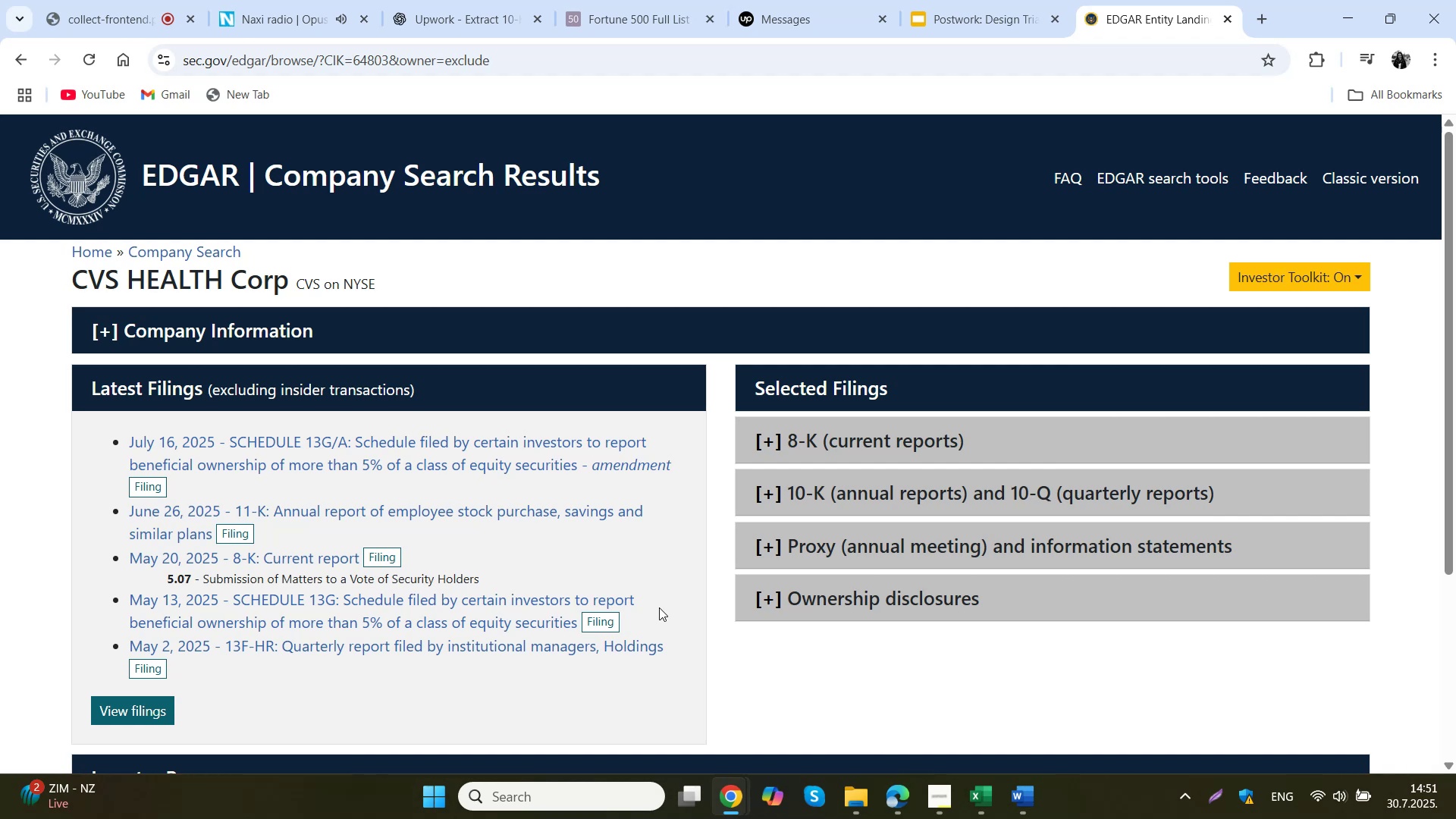 
left_click([890, 475])
 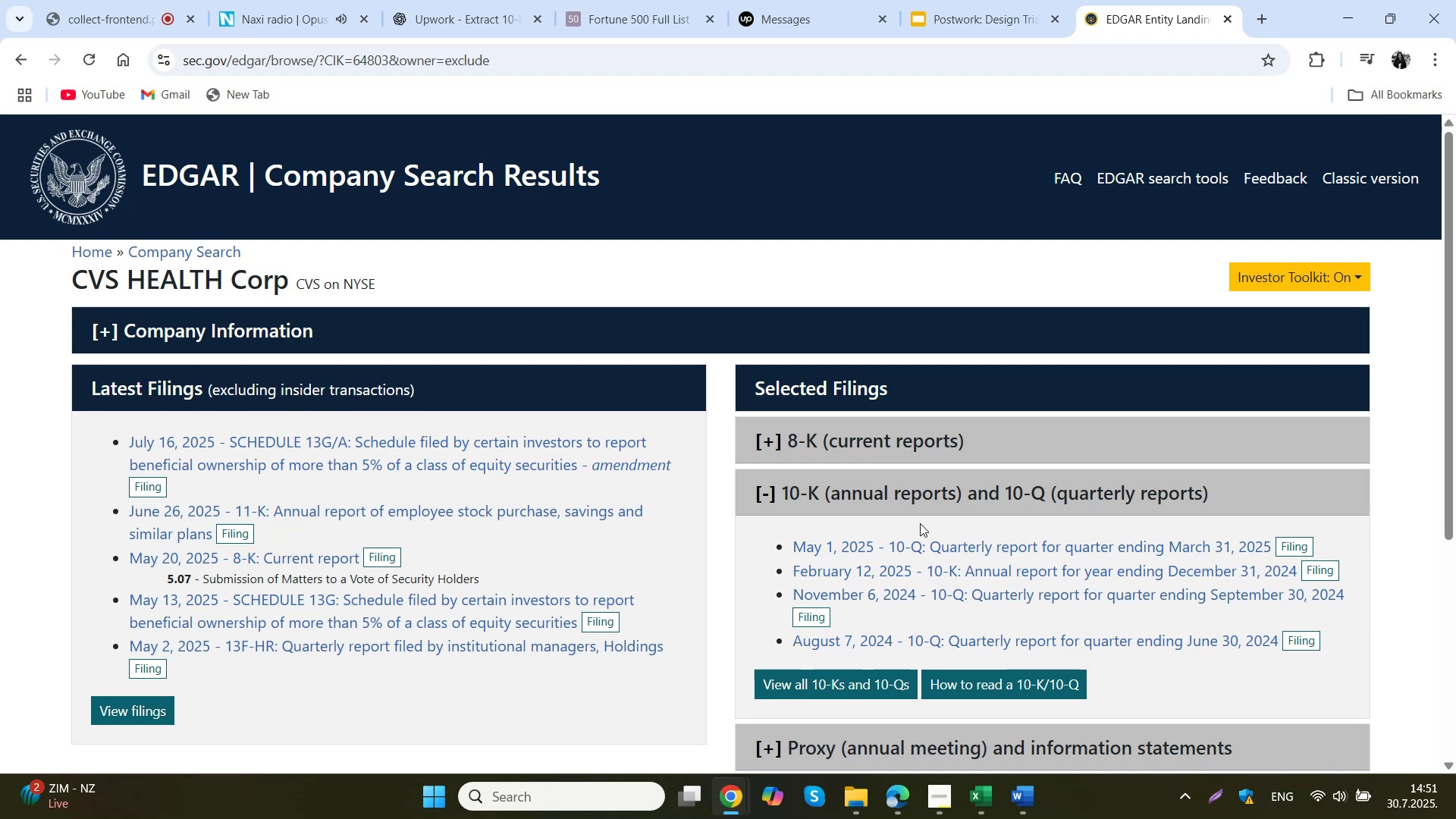 
mouse_move([913, 568])
 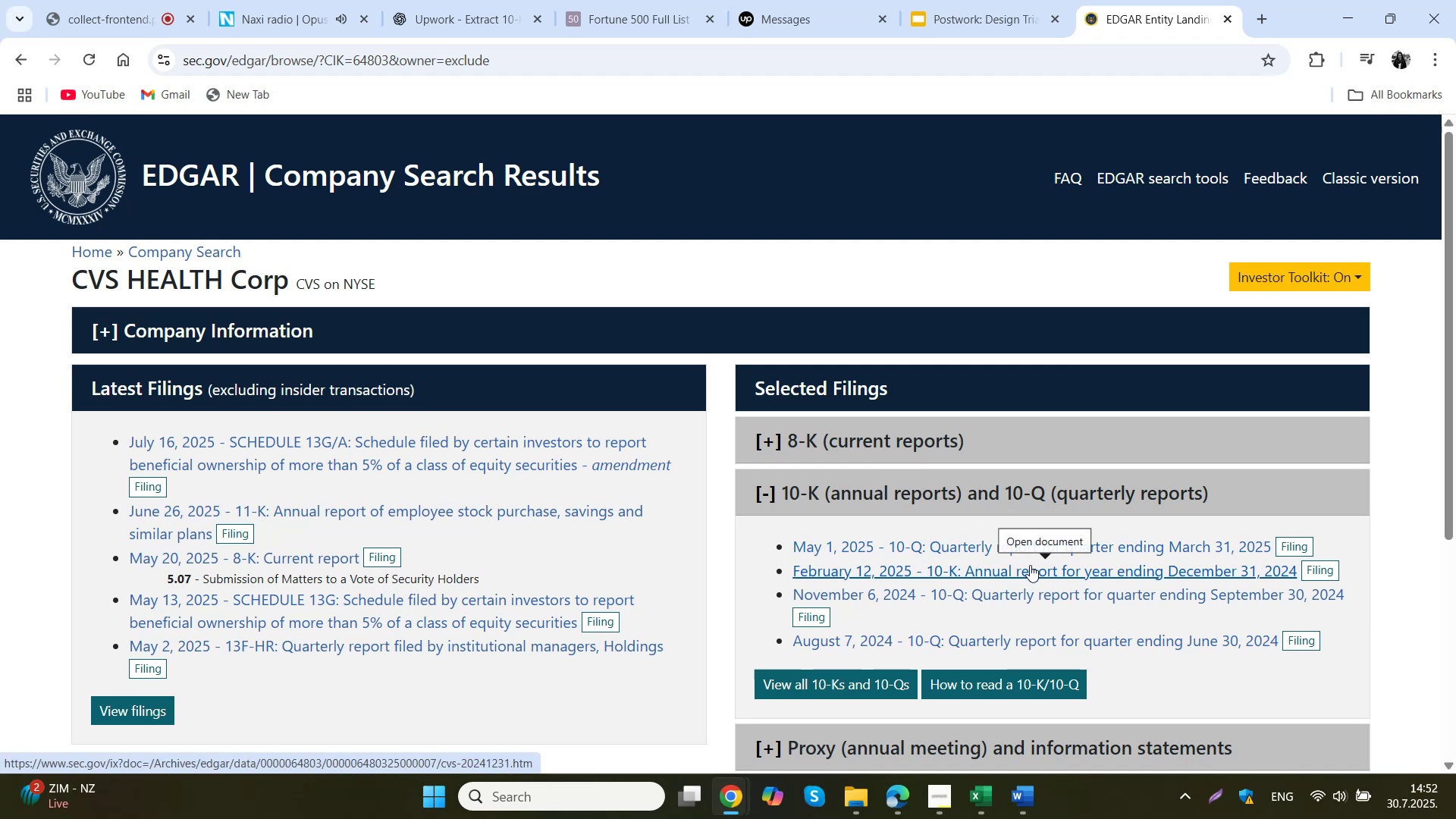 
left_click([1030, 565])
 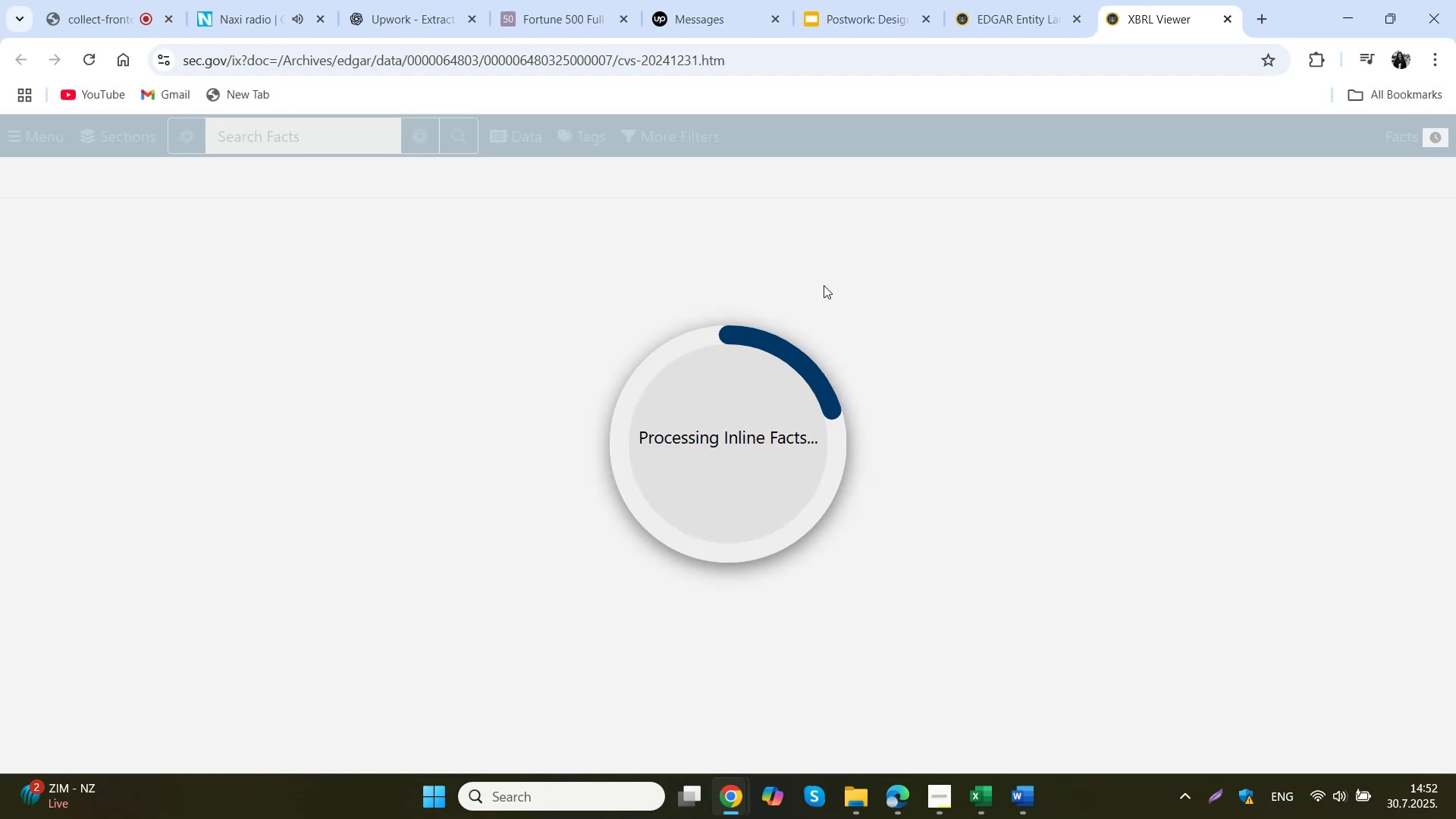 
left_click([1002, 0])
 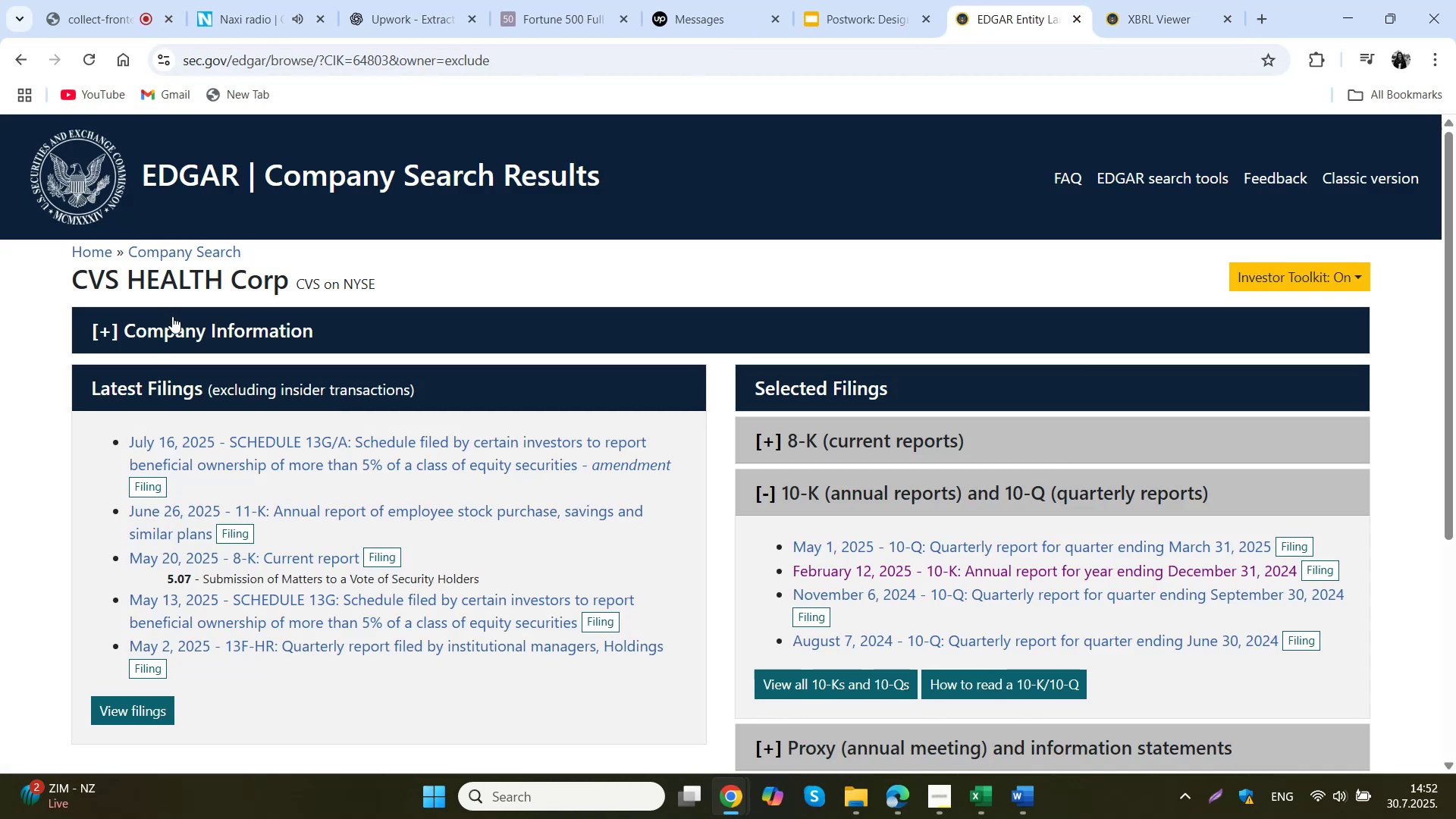 
left_click([196, 336])
 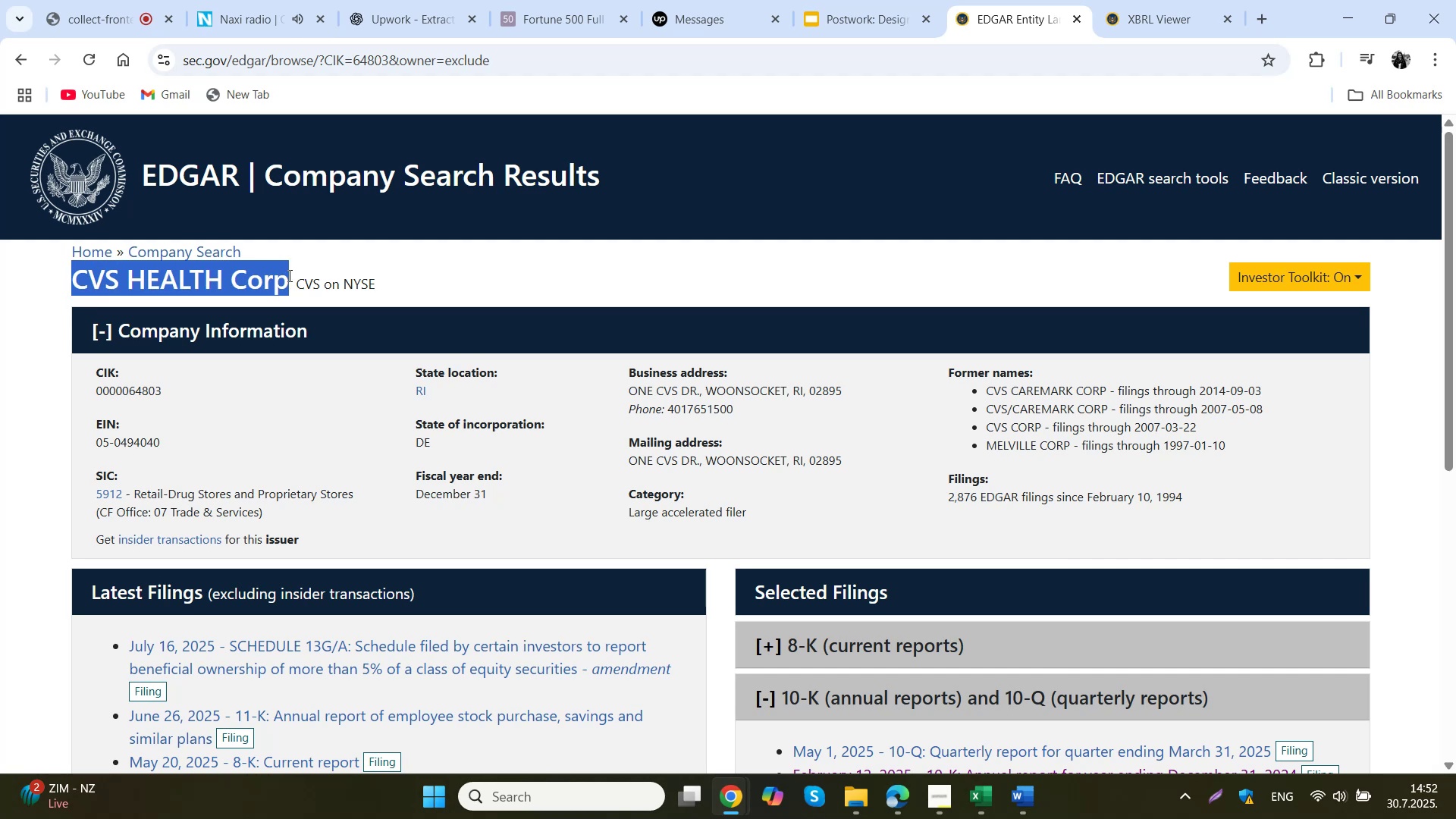 
key(Control+ControlLeft)
 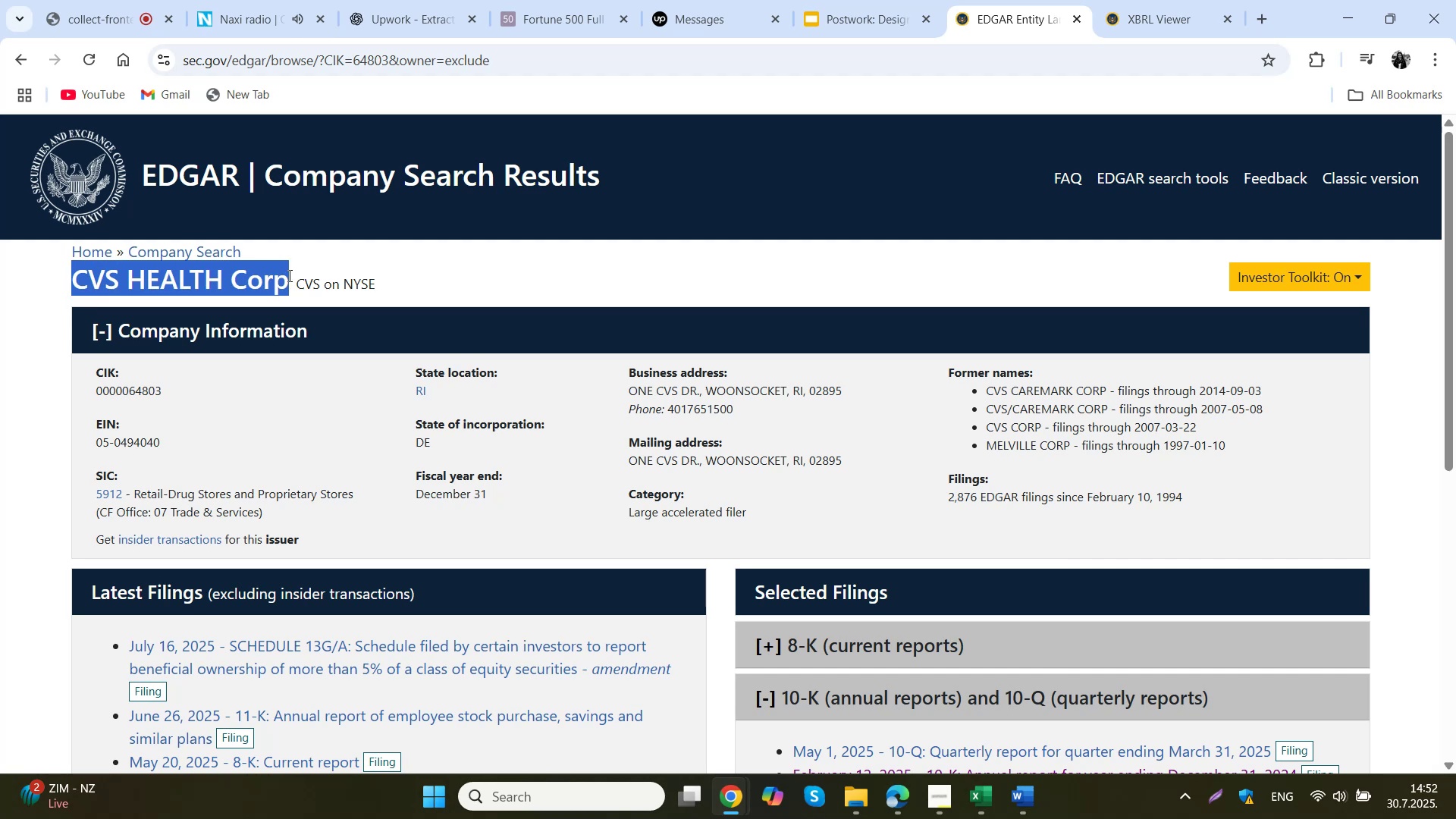 
key(Control+C)
 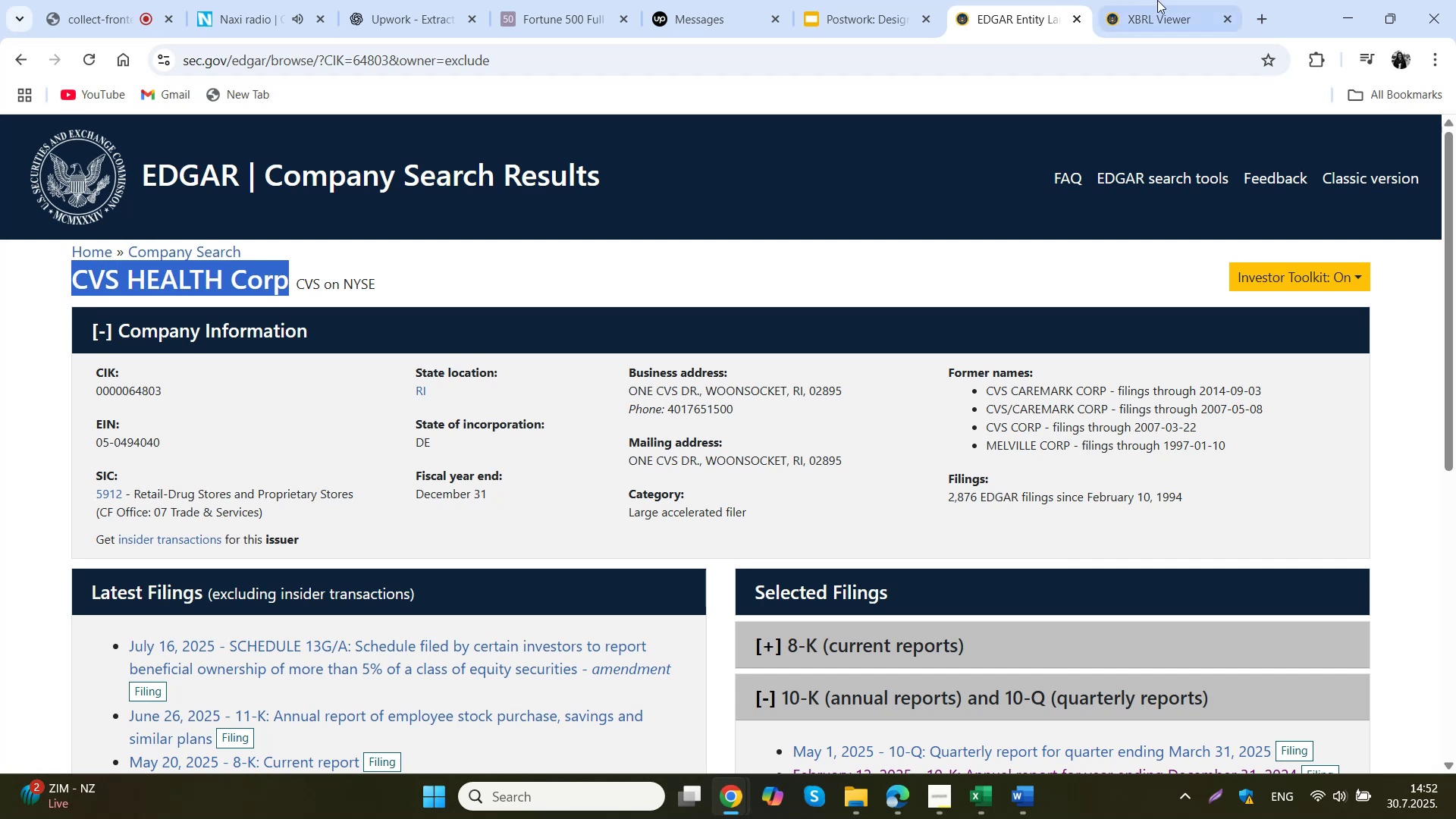 
left_click([1170, 0])
 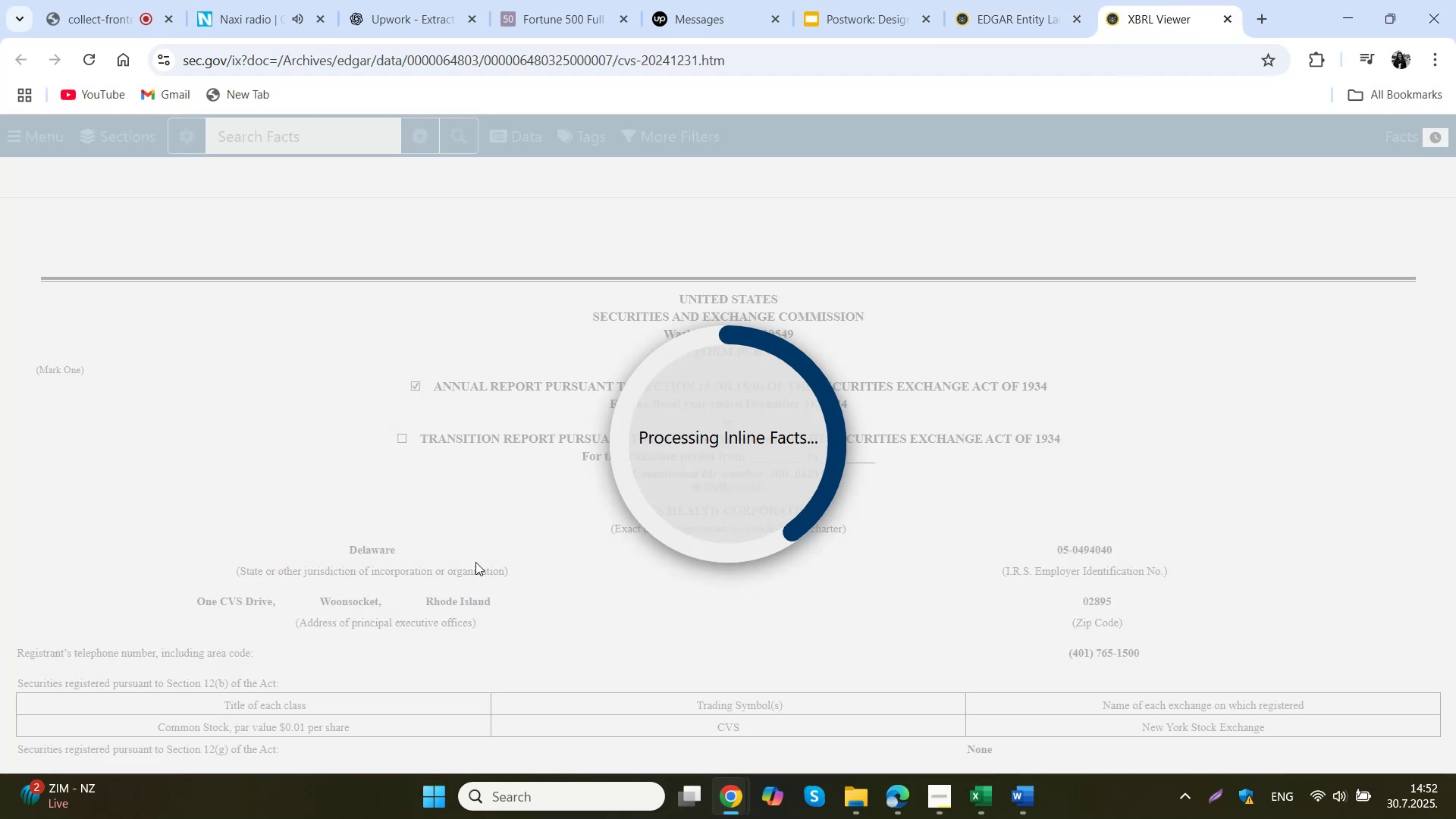 
left_click([612, 381])
 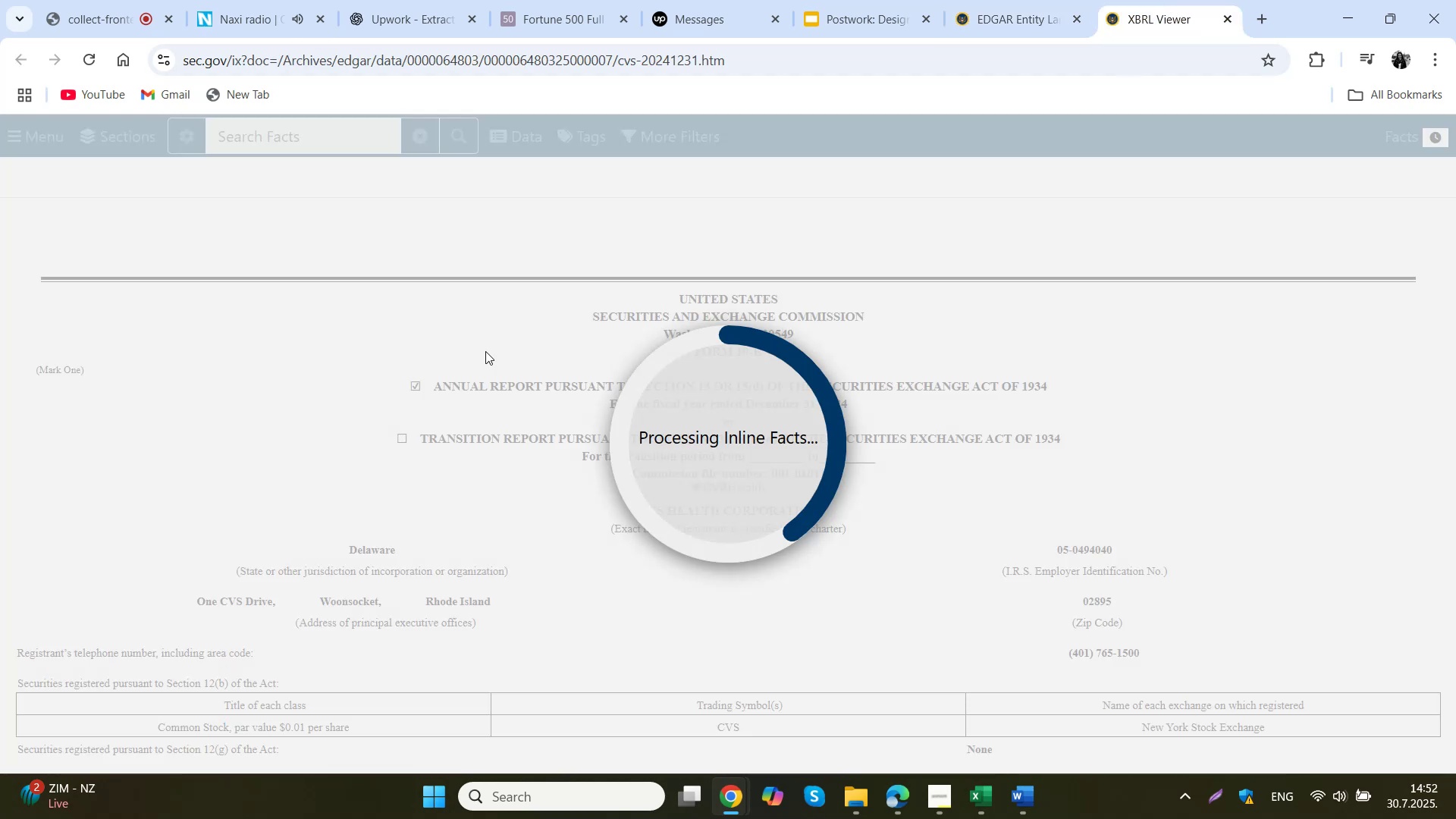 
middle_click([1138, 5])
 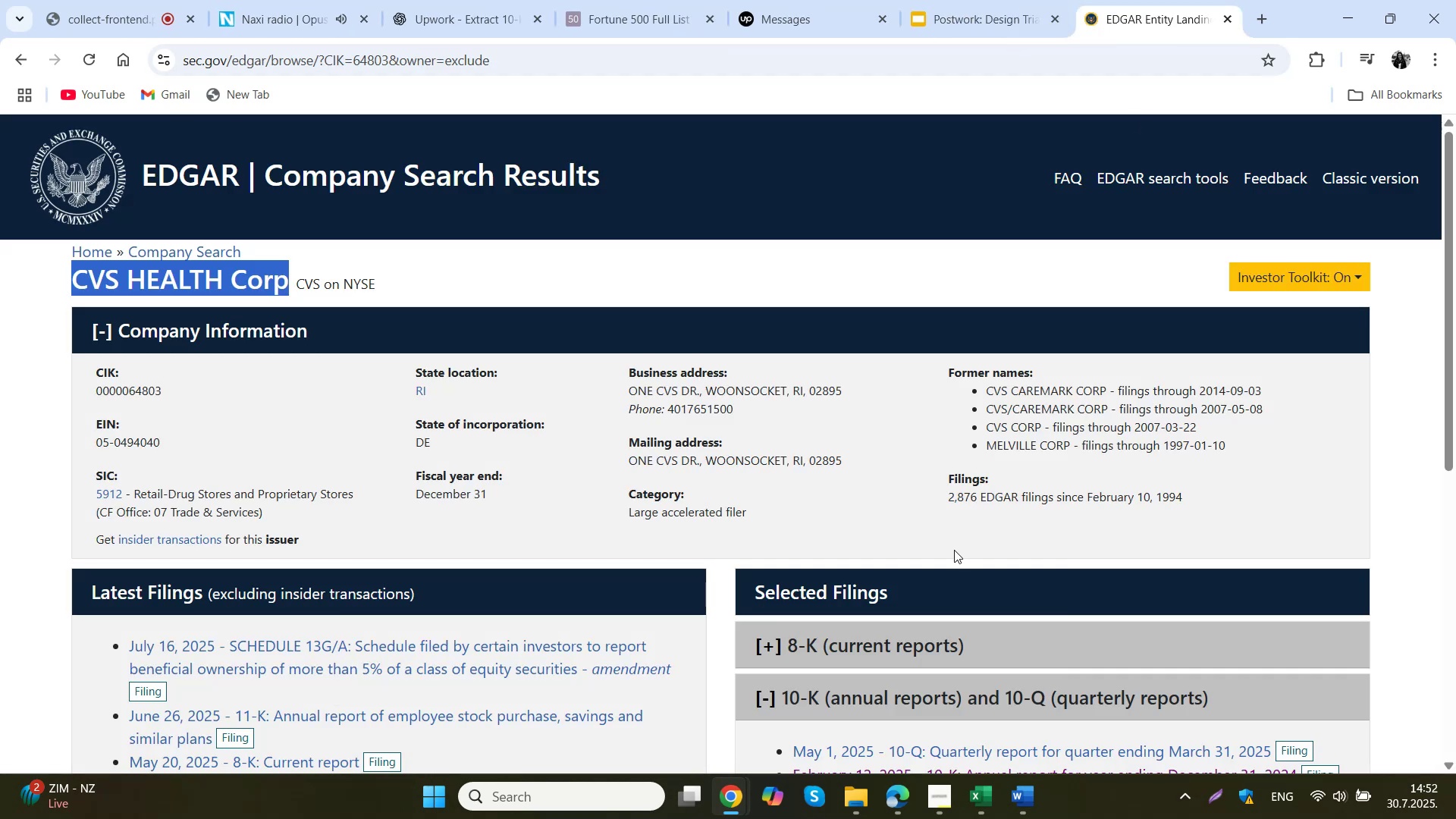 
scroll: coordinate [870, 516], scroll_direction: down, amount: 2.0
 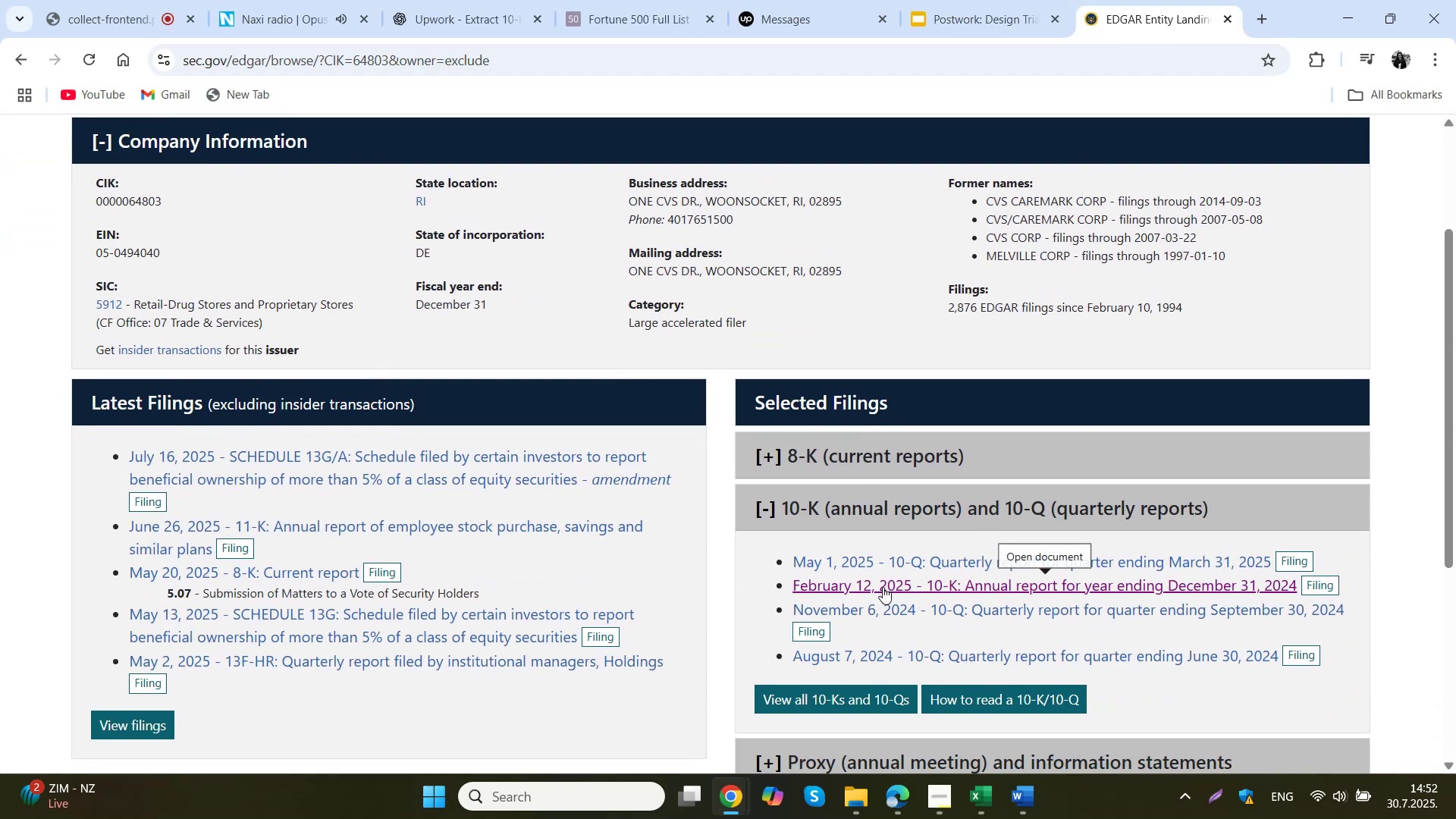 
left_click([883, 587])
 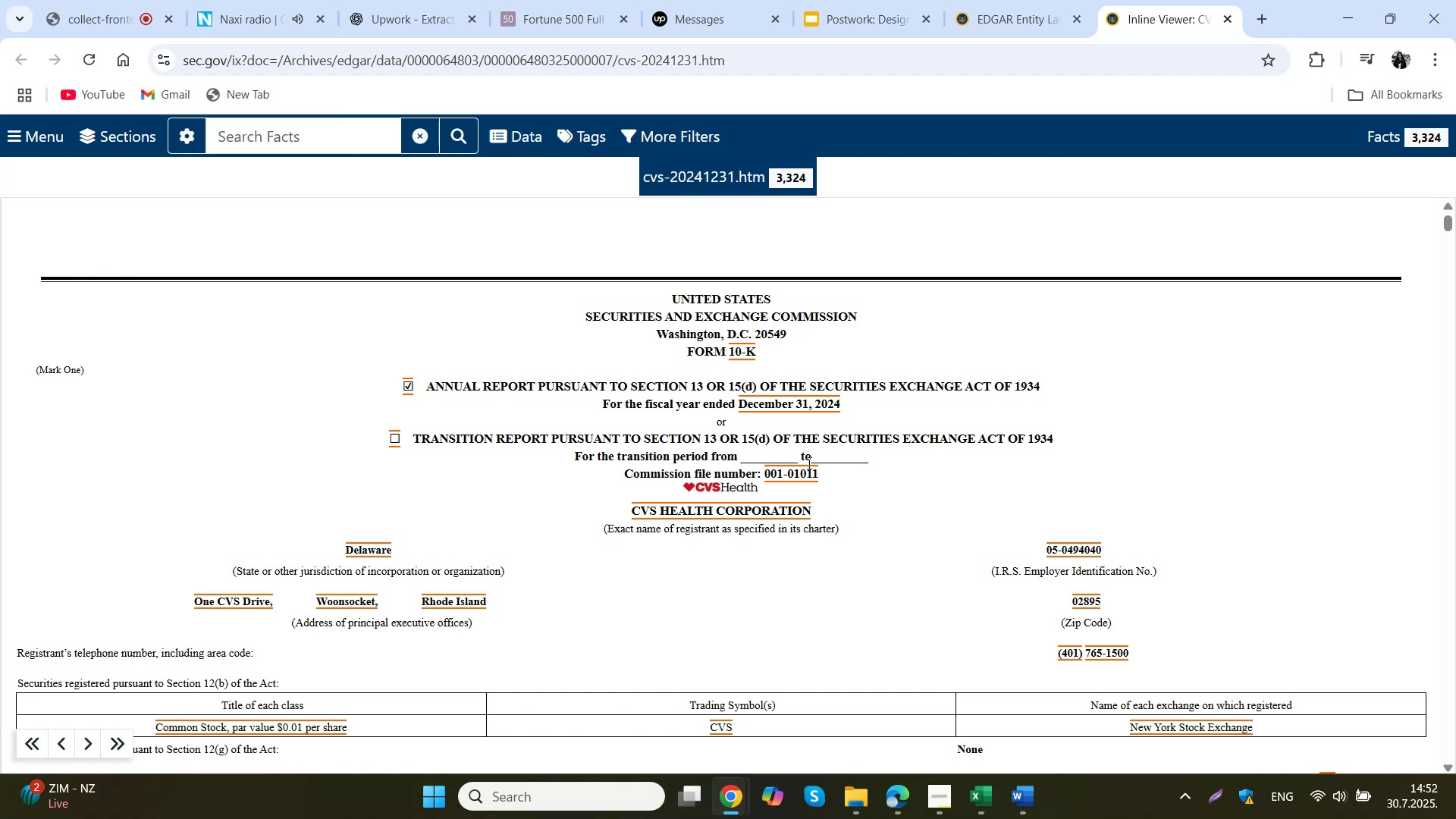 
wait(23.5)
 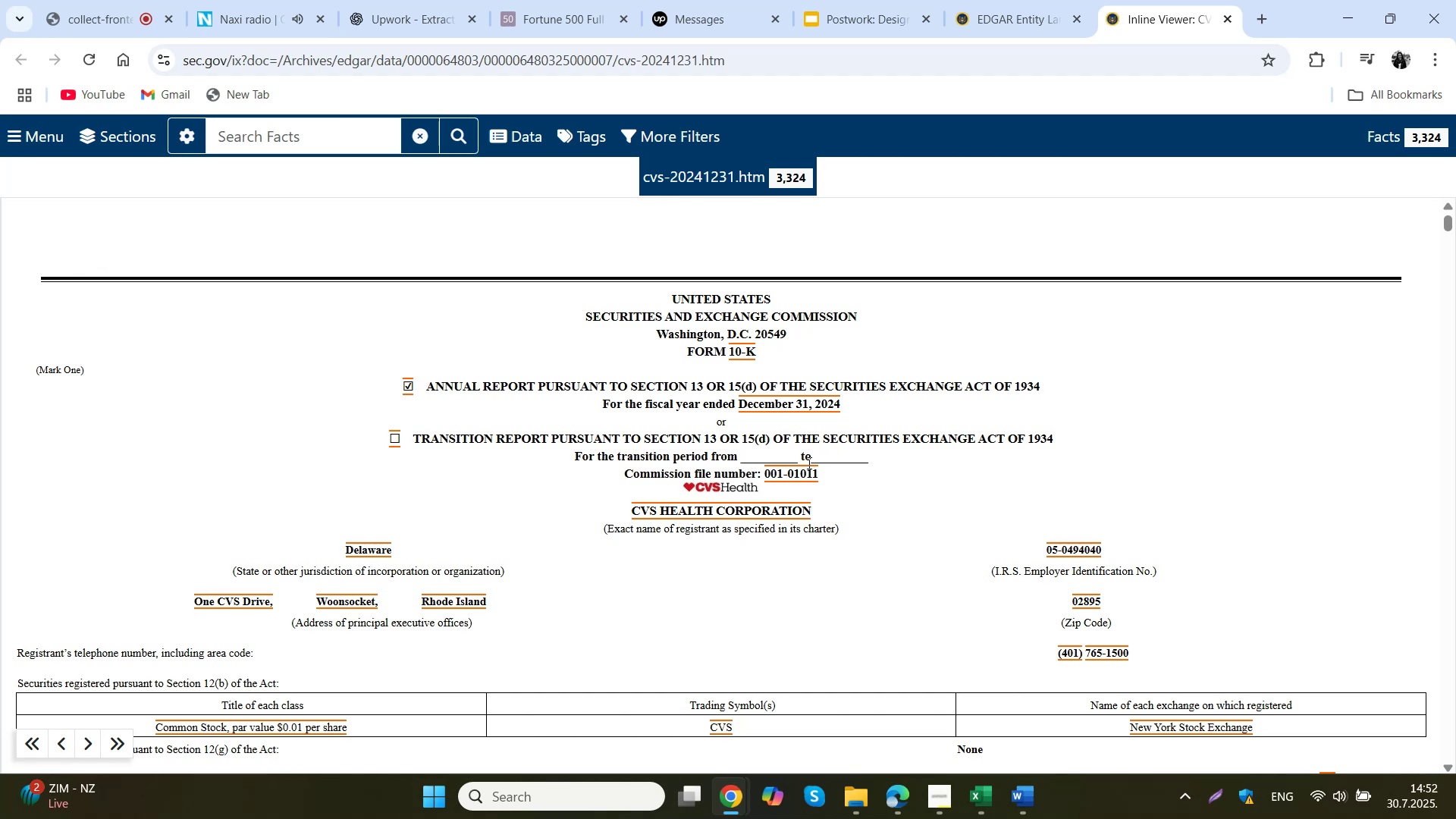 
mouse_move([36, 151])
 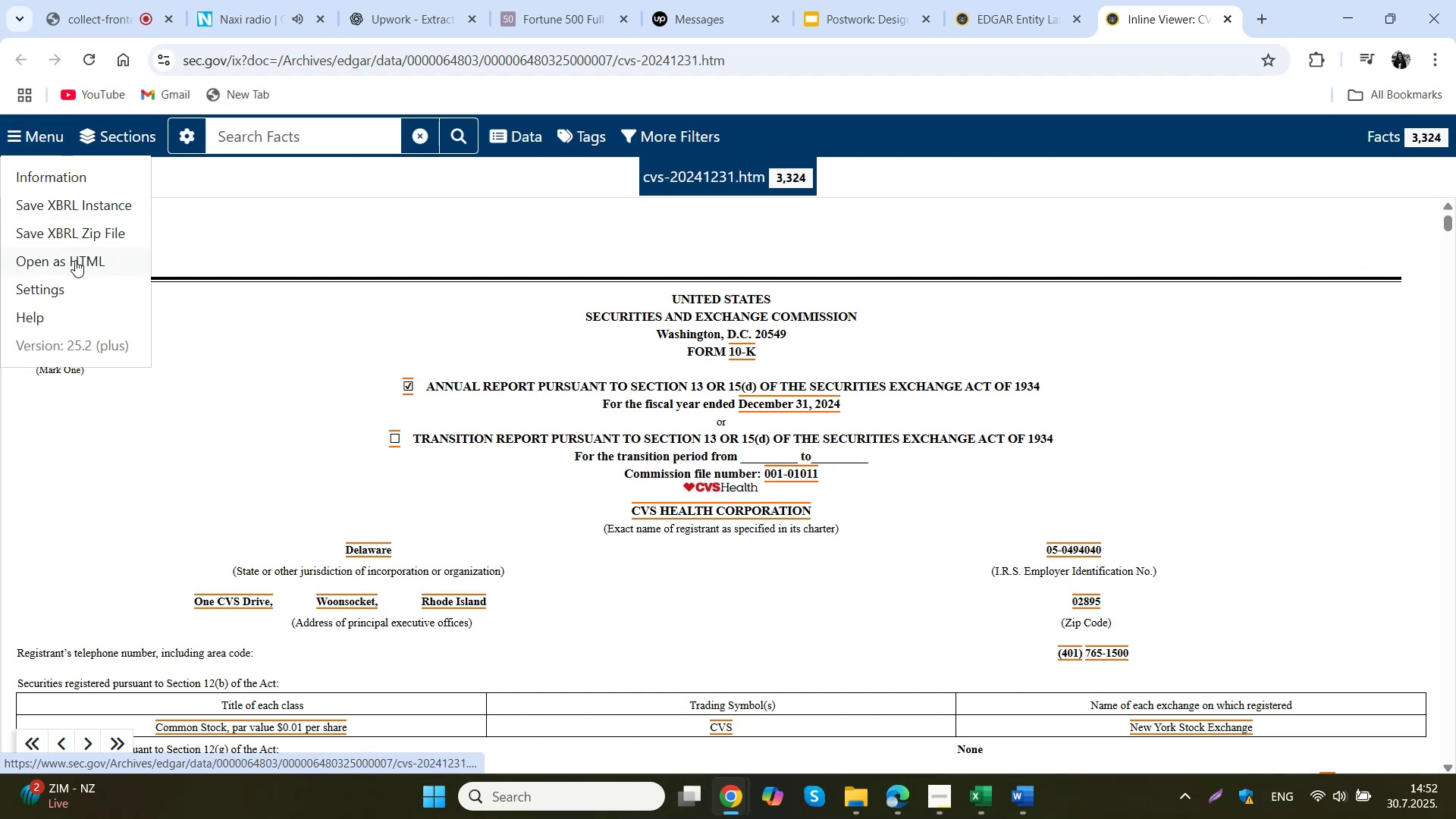 
left_click([75, 260])
 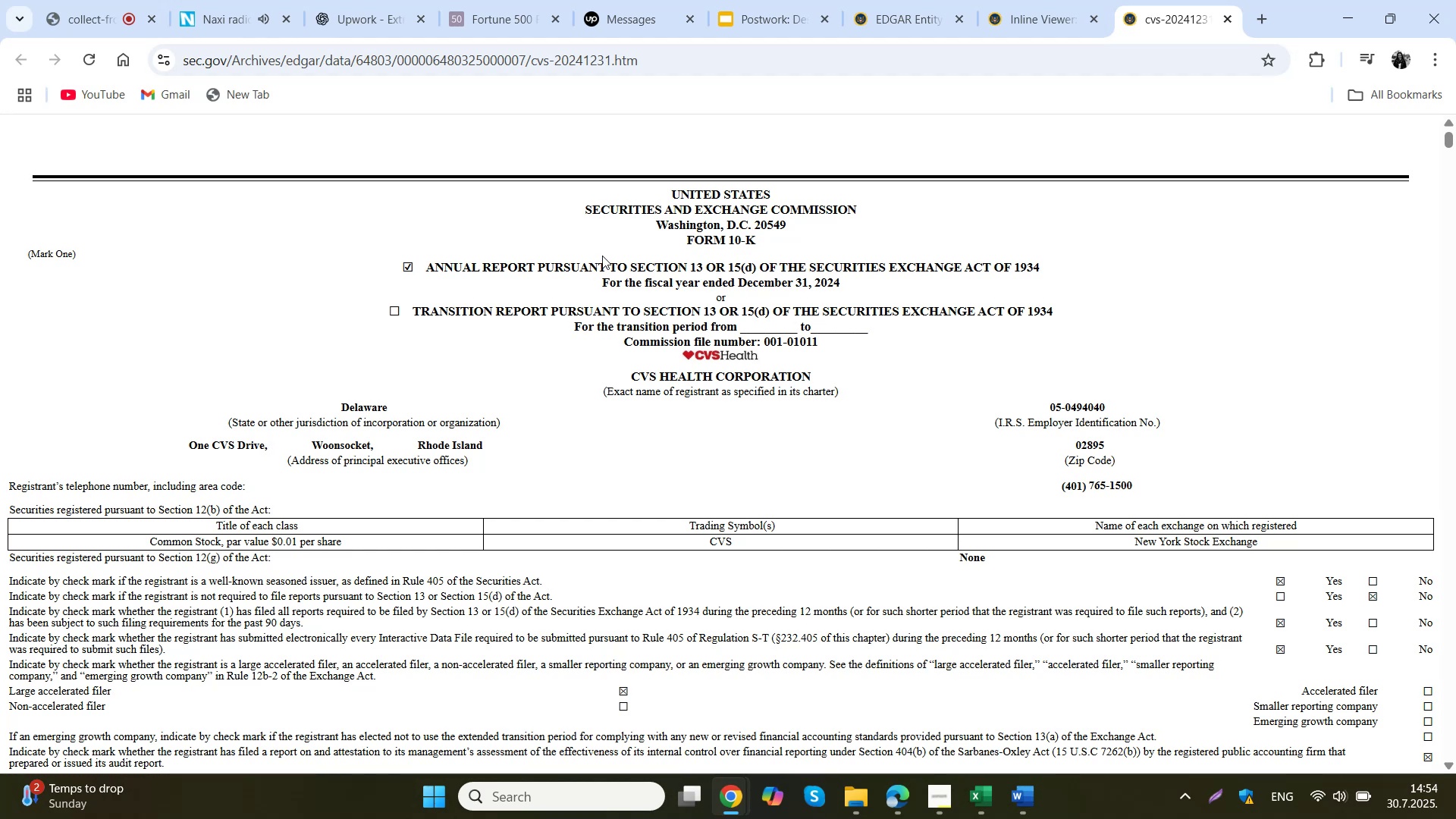 
wait(80.16)
 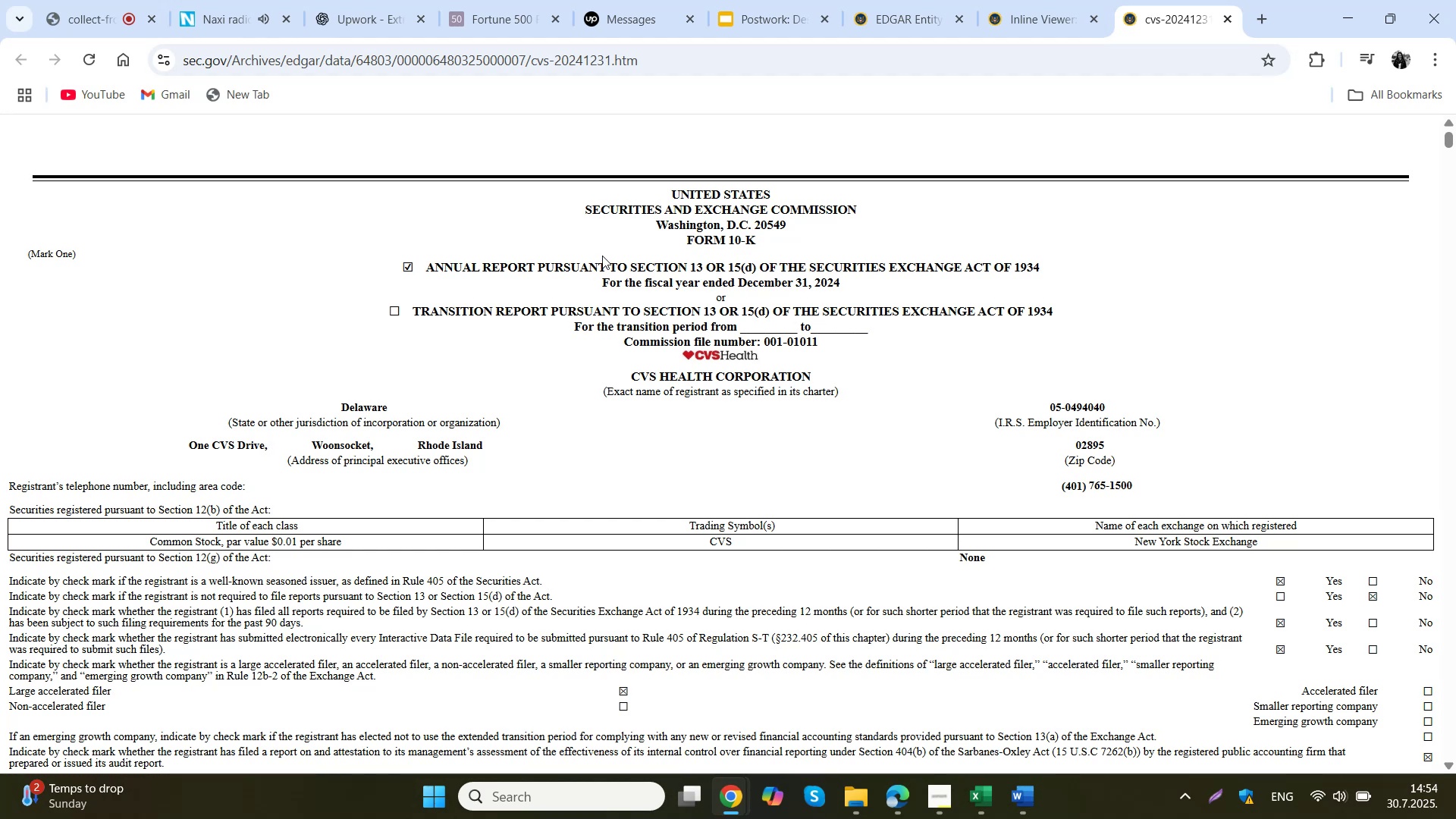 
left_click([857, 808])
 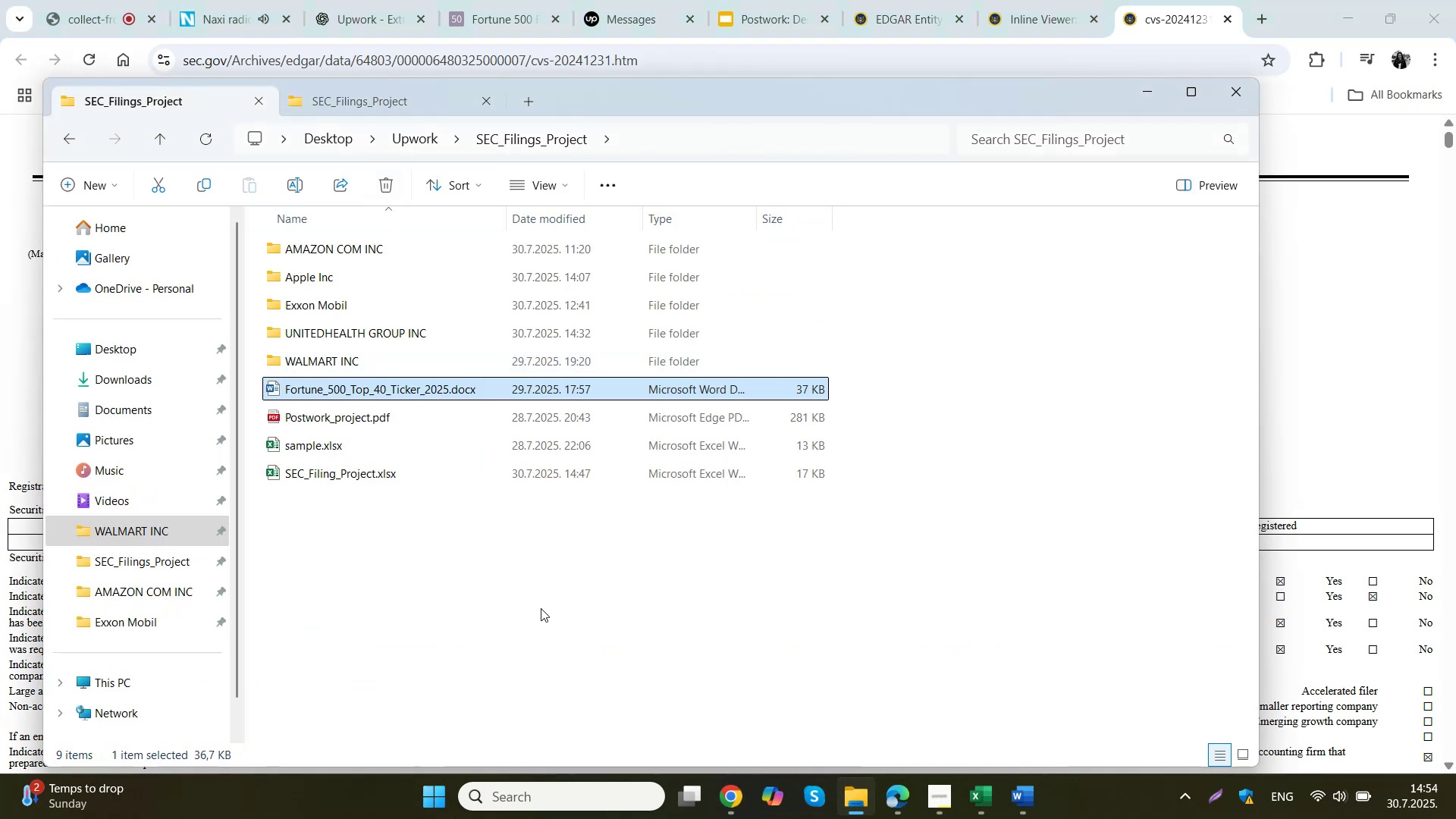 
right_click([514, 608])
 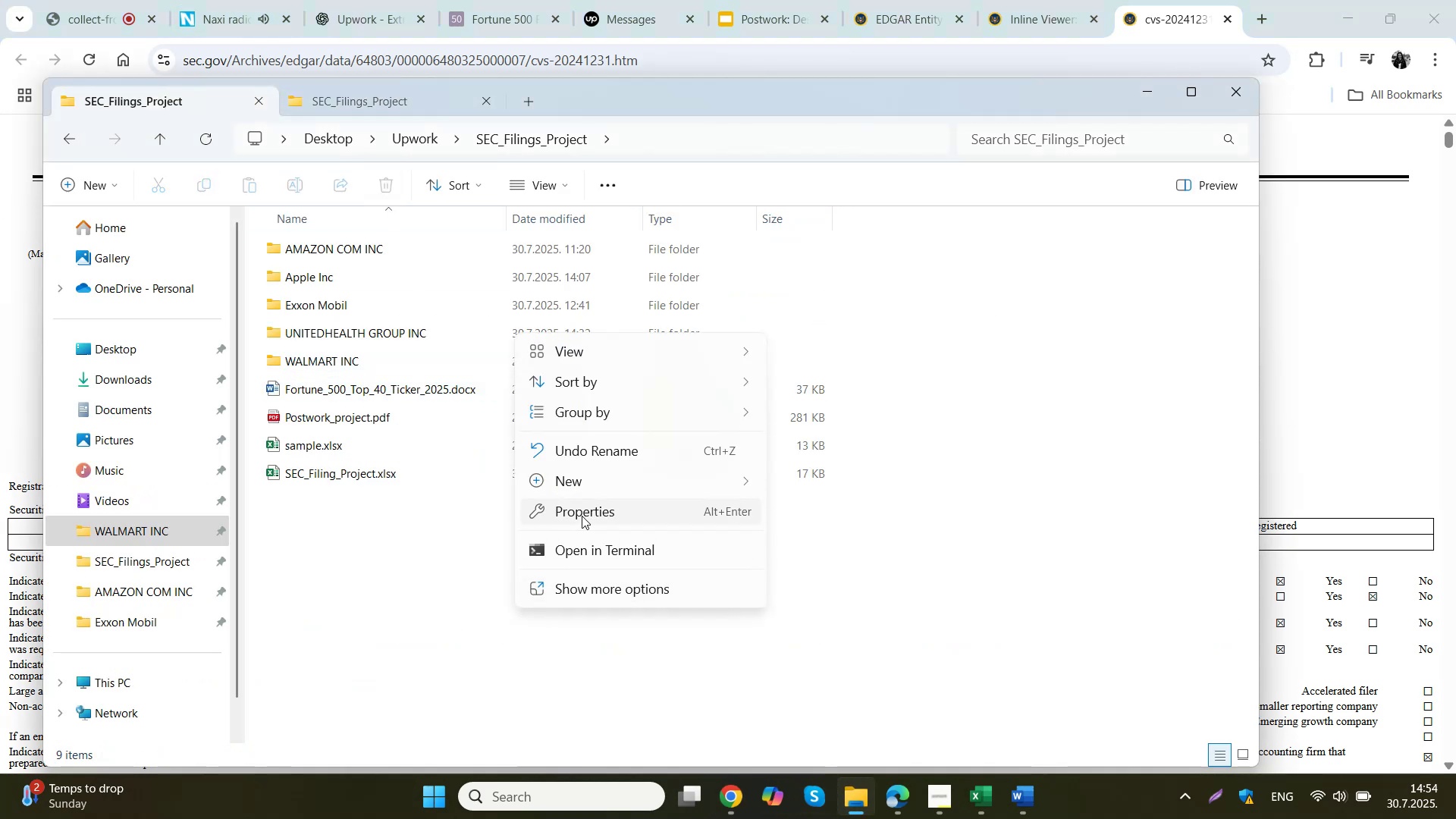 
left_click([604, 478])
 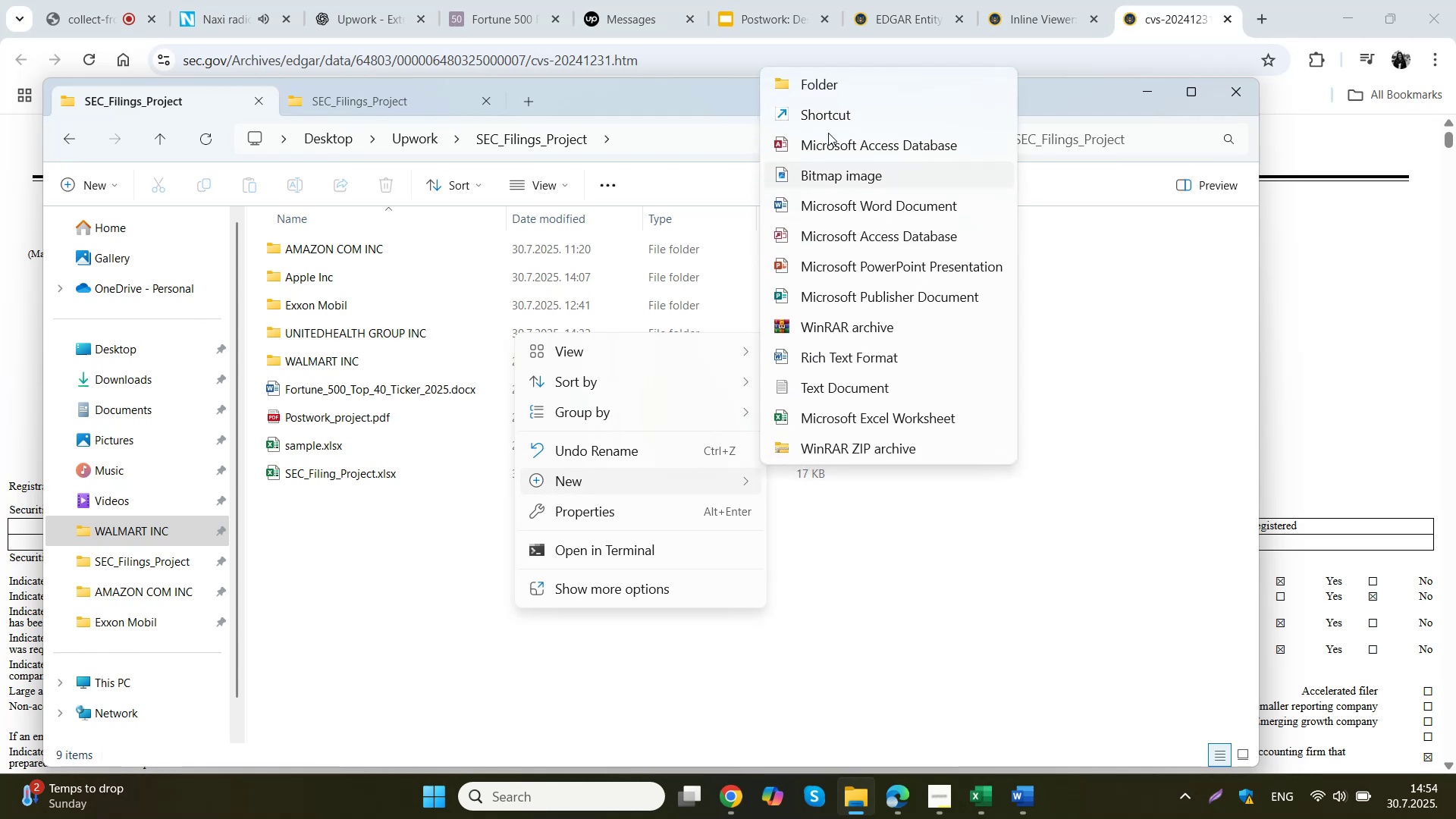 
left_click([846, 84])
 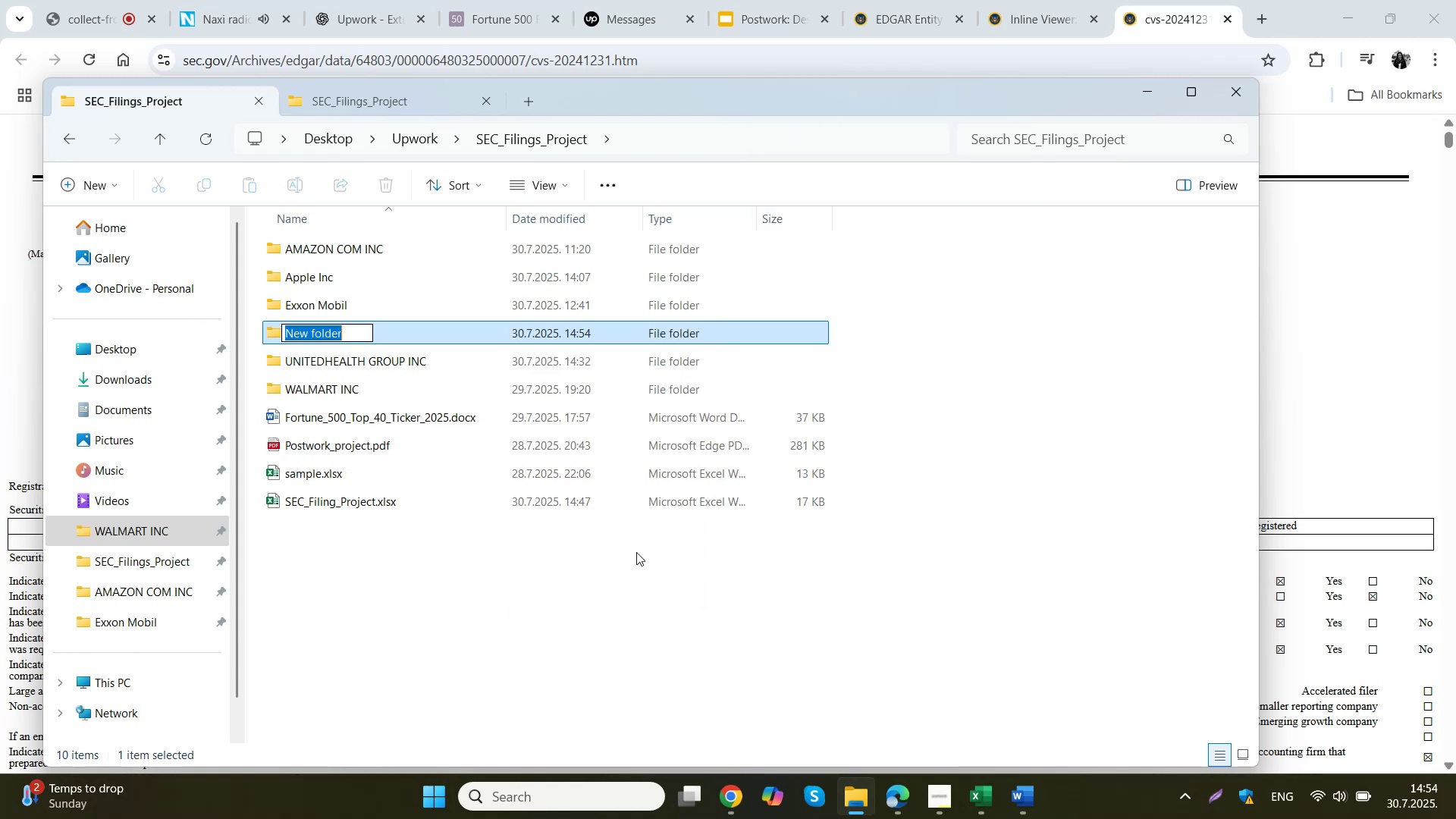 
key(Control+ControlLeft)
 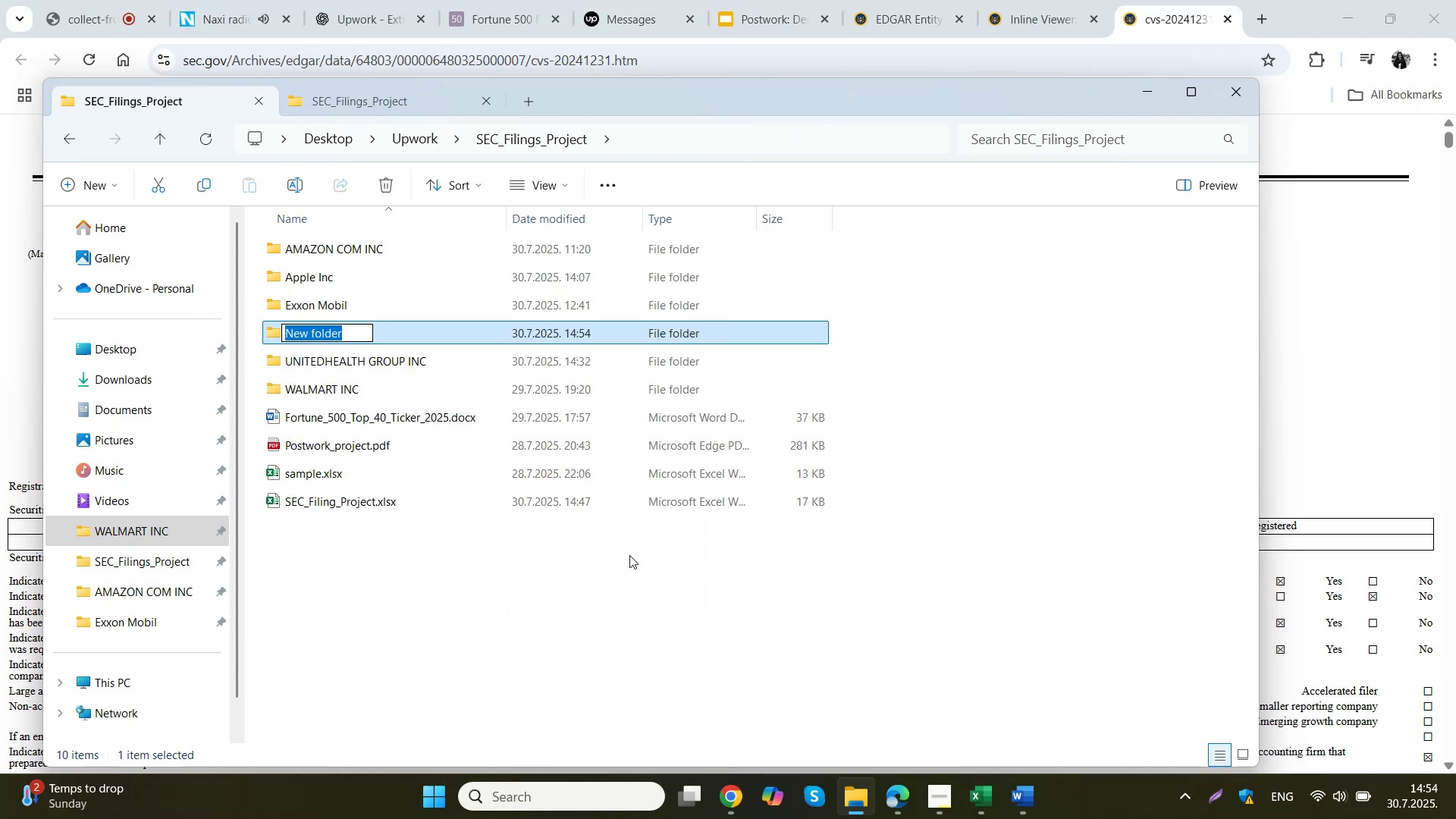 
key(Control+V)
 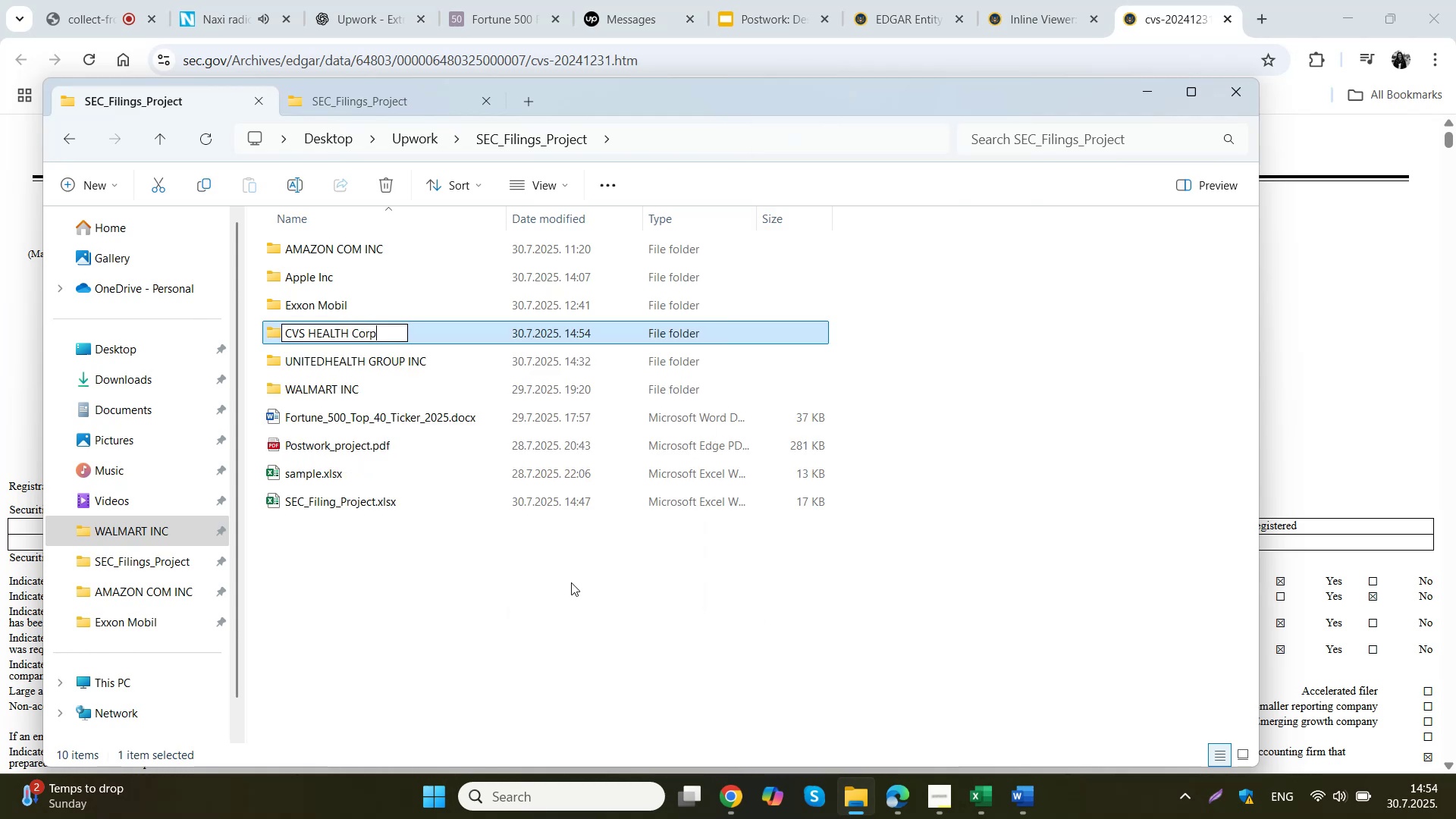 
left_click([570, 584])
 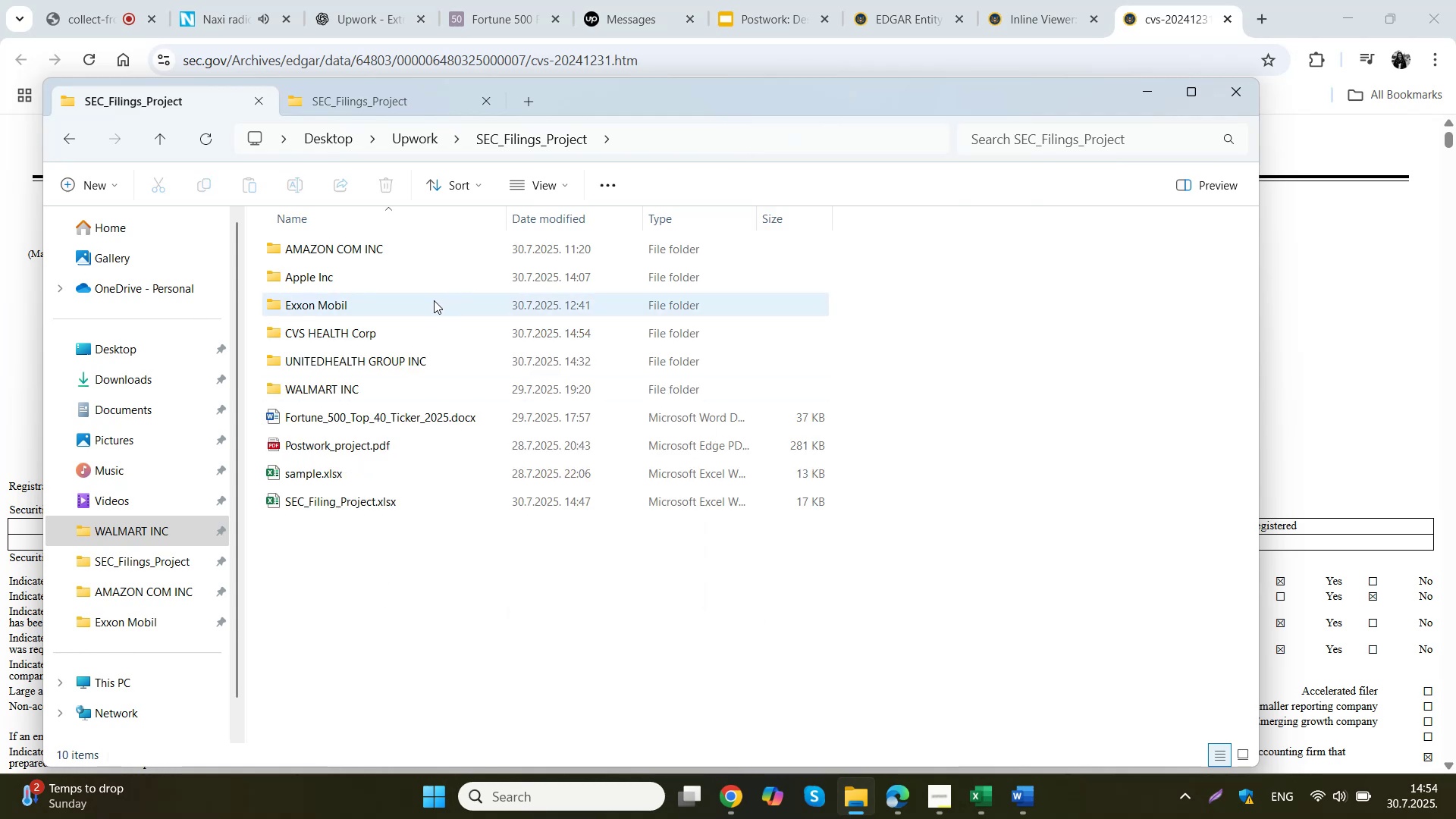 
mouse_move([1037, 11])
 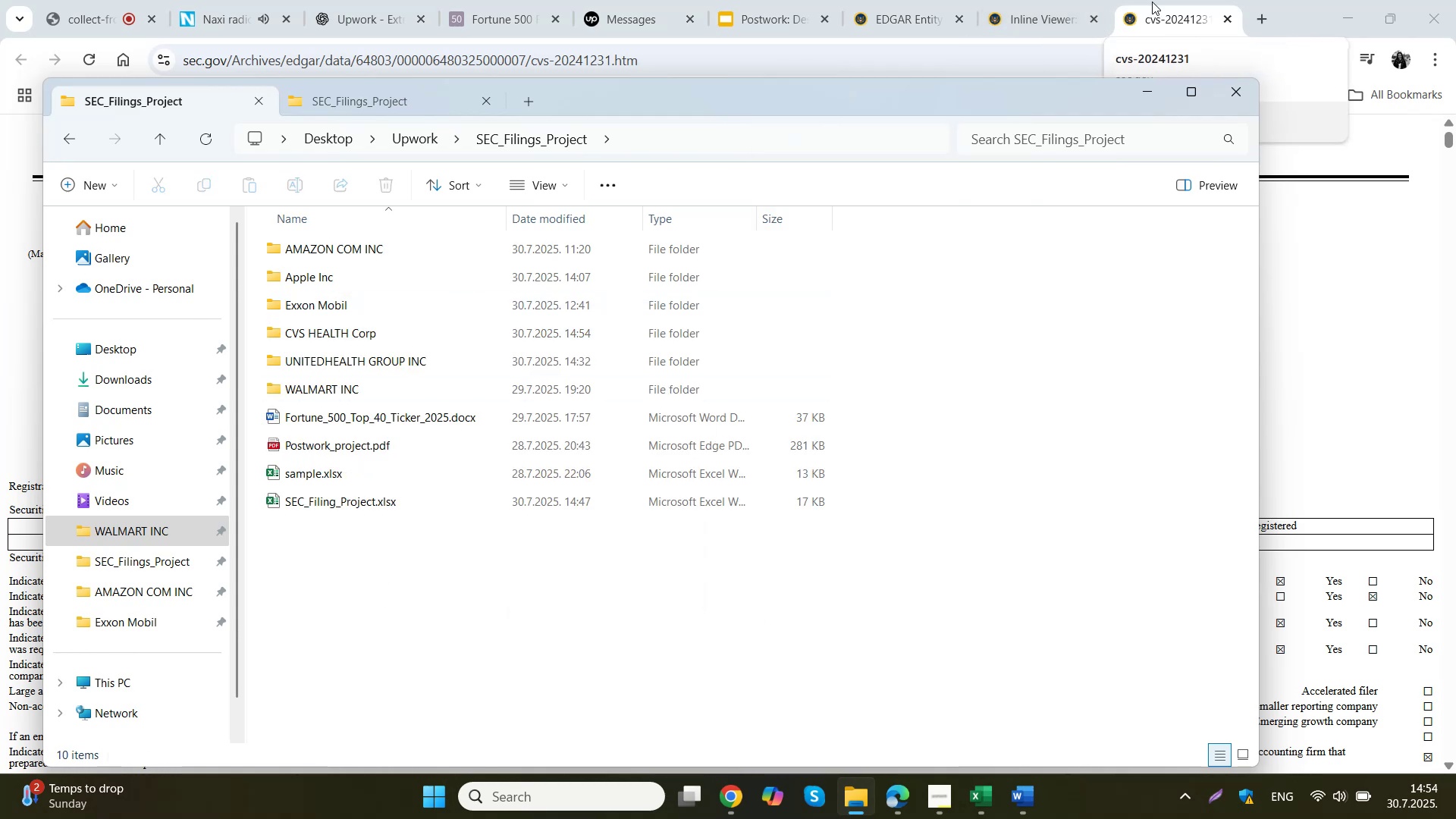 
left_click([1152, 2])
 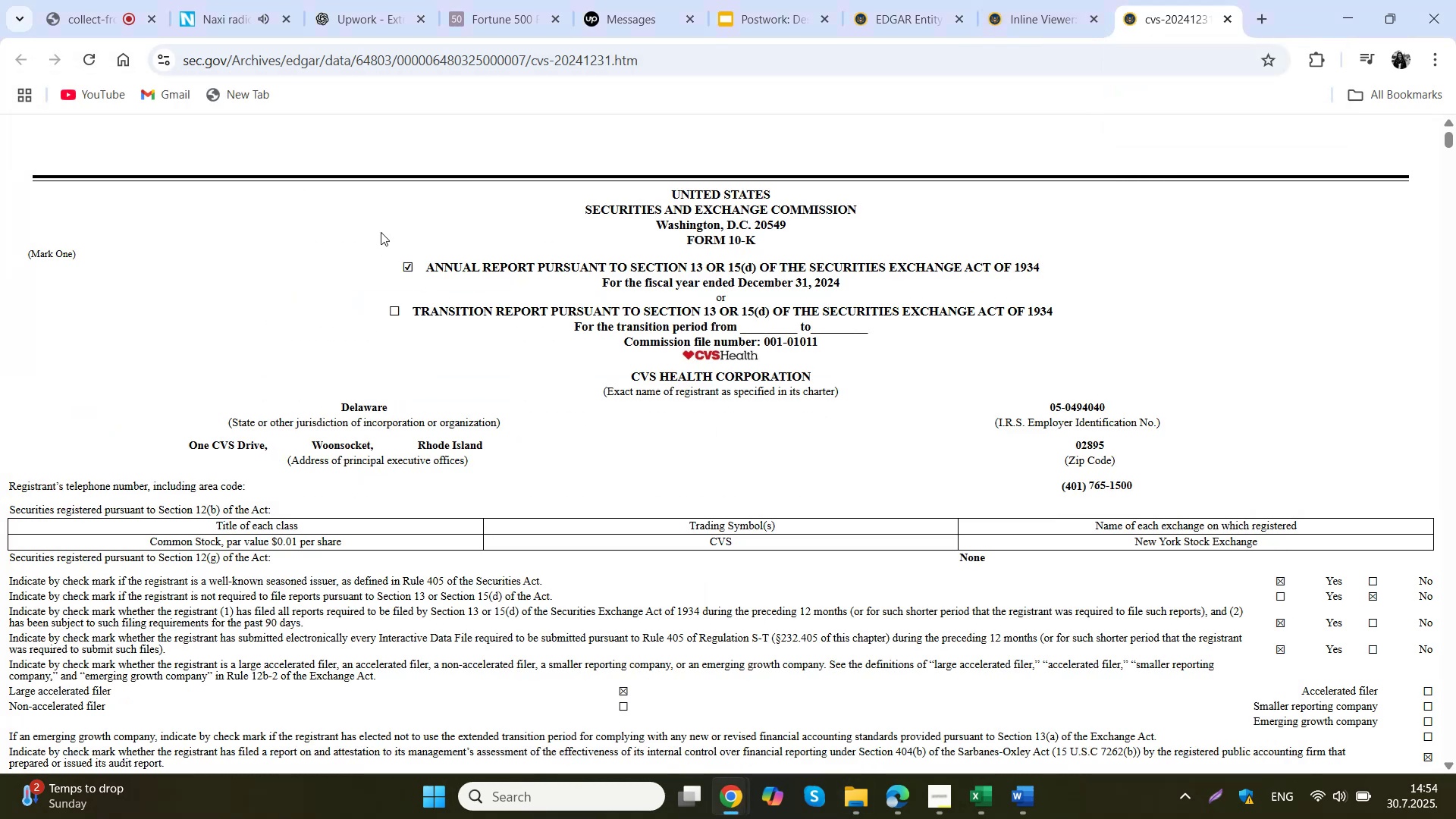 
right_click([306, 230])
 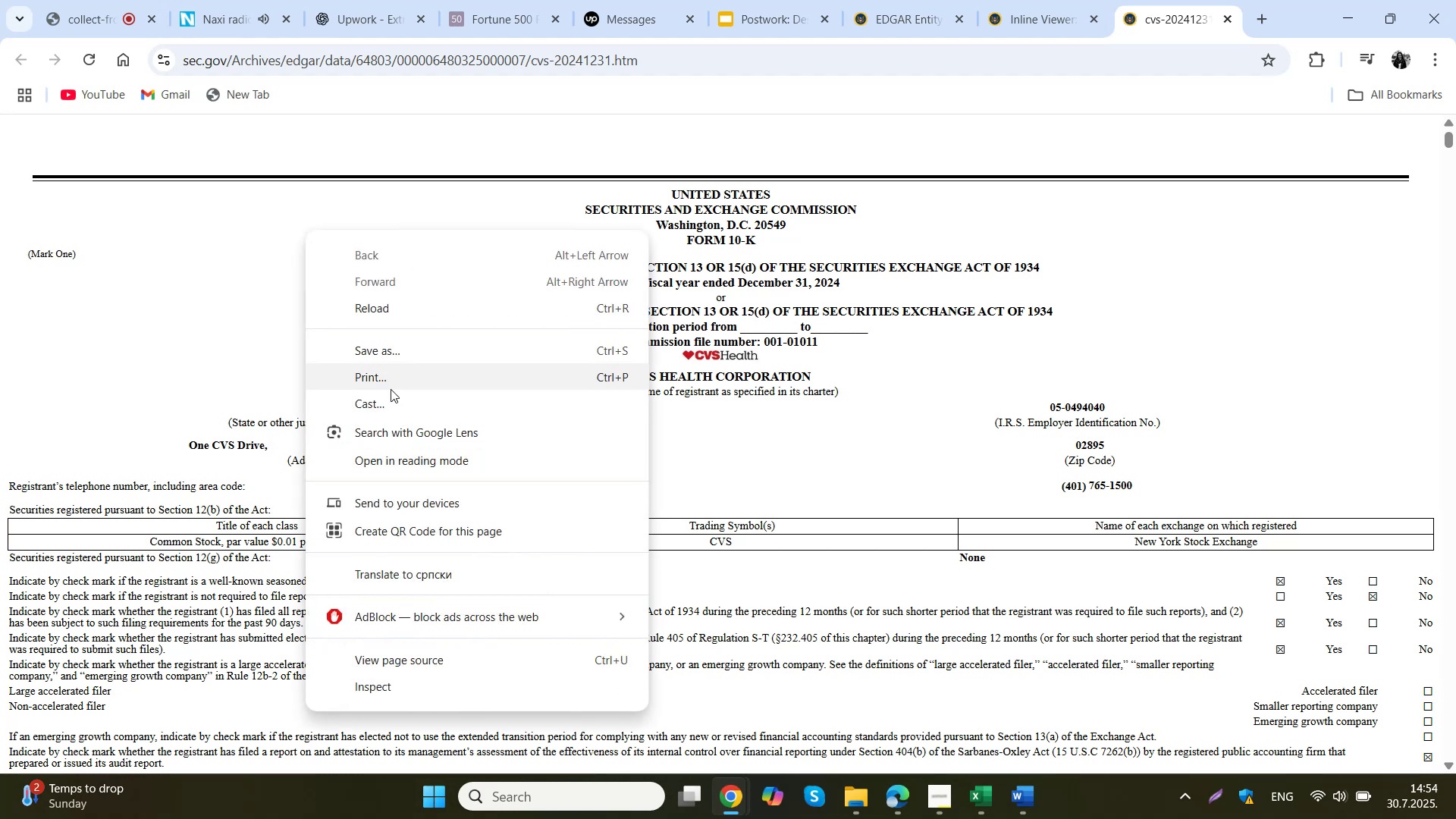 
left_click([391, 379])
 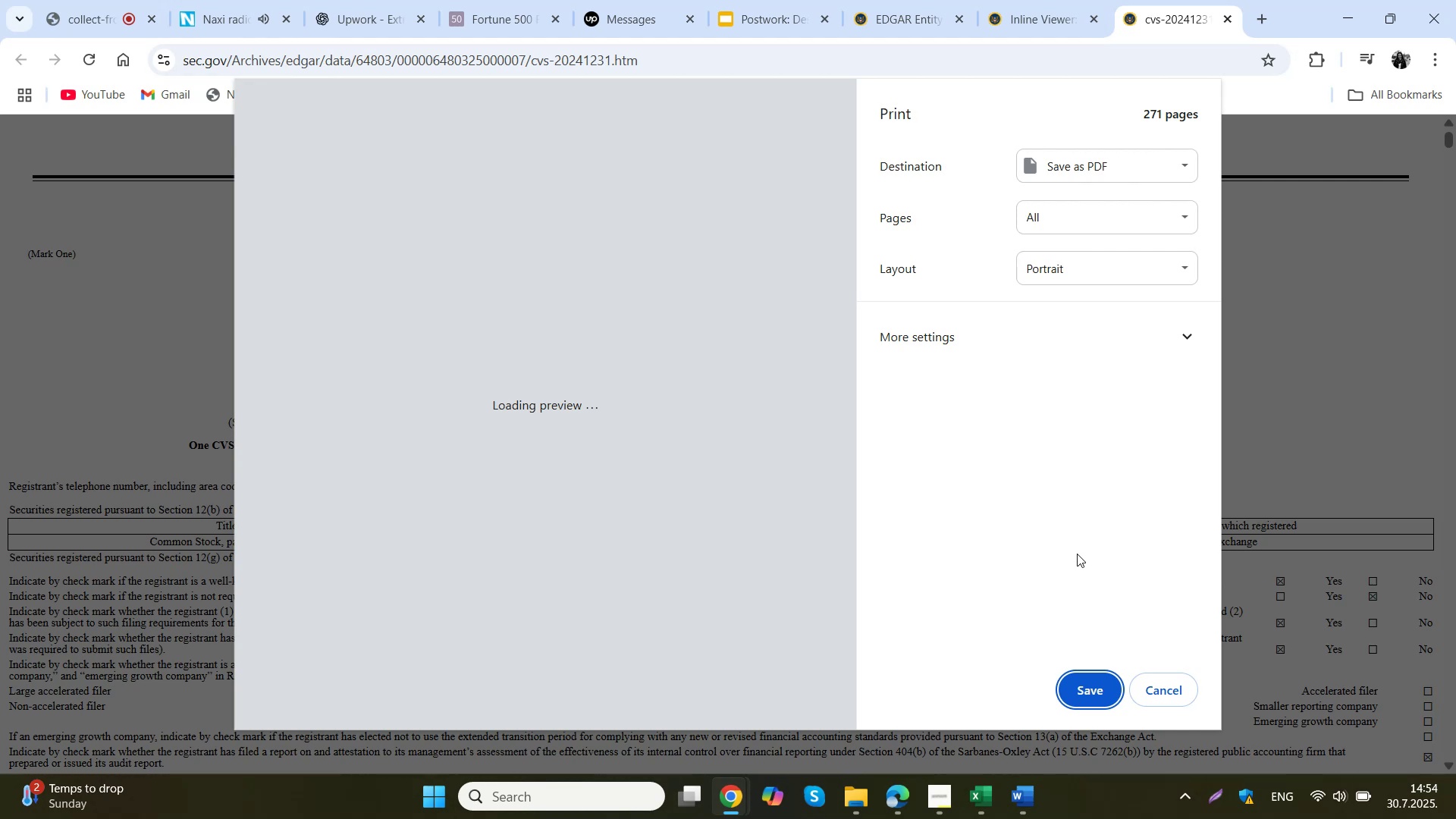 
wait(13.3)
 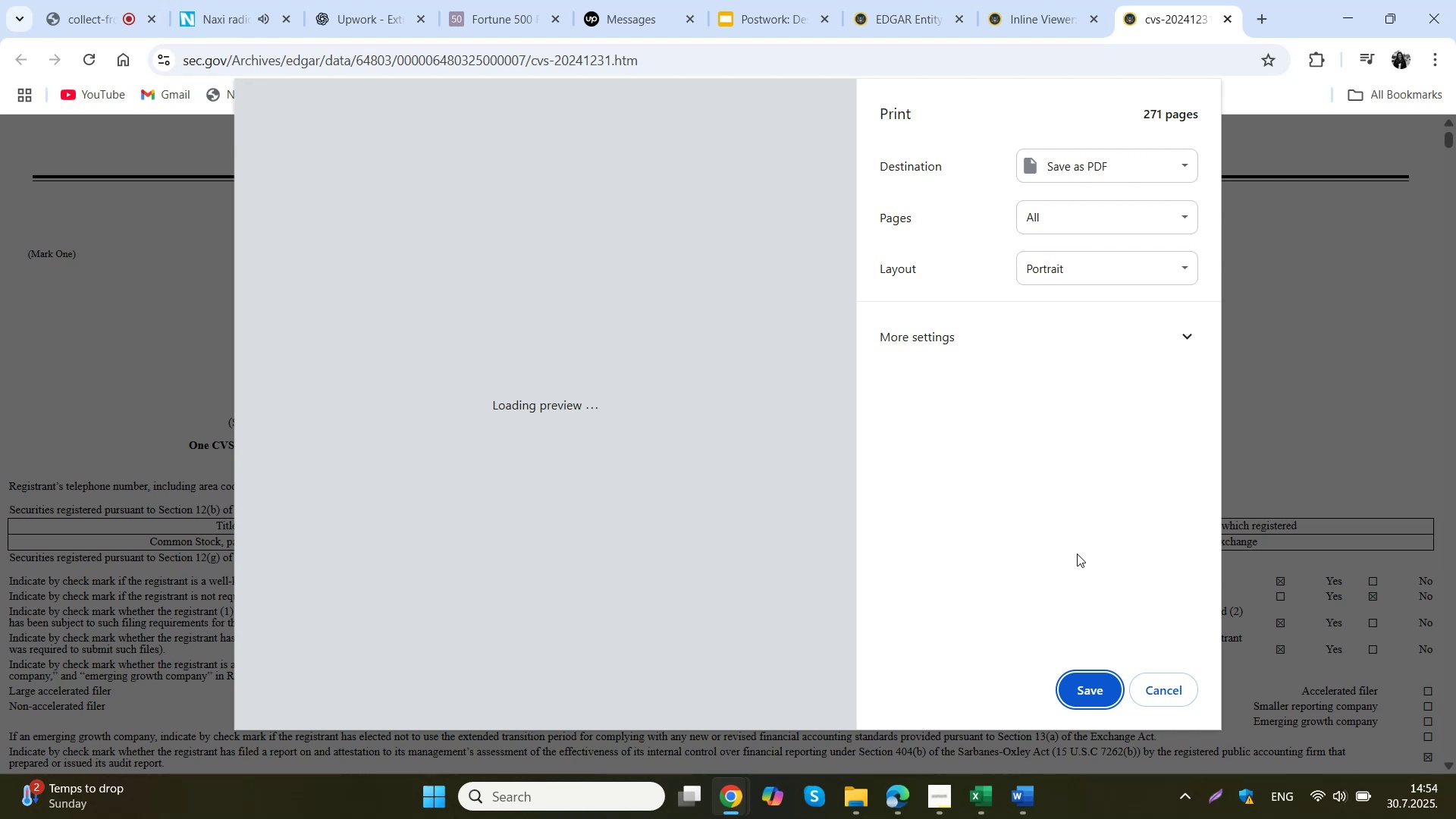 
left_click([1072, 716])
 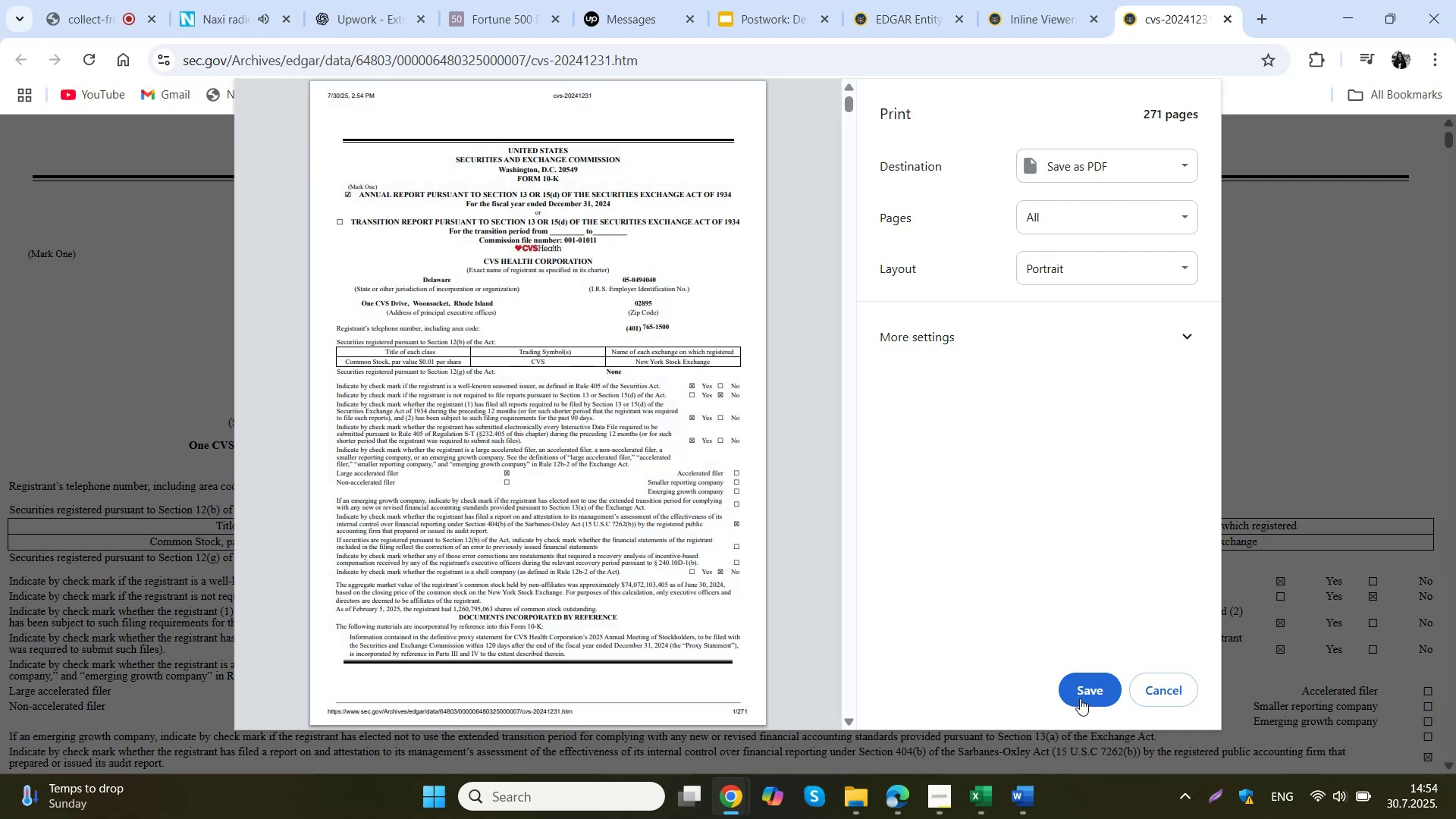 
left_click([1080, 698])
 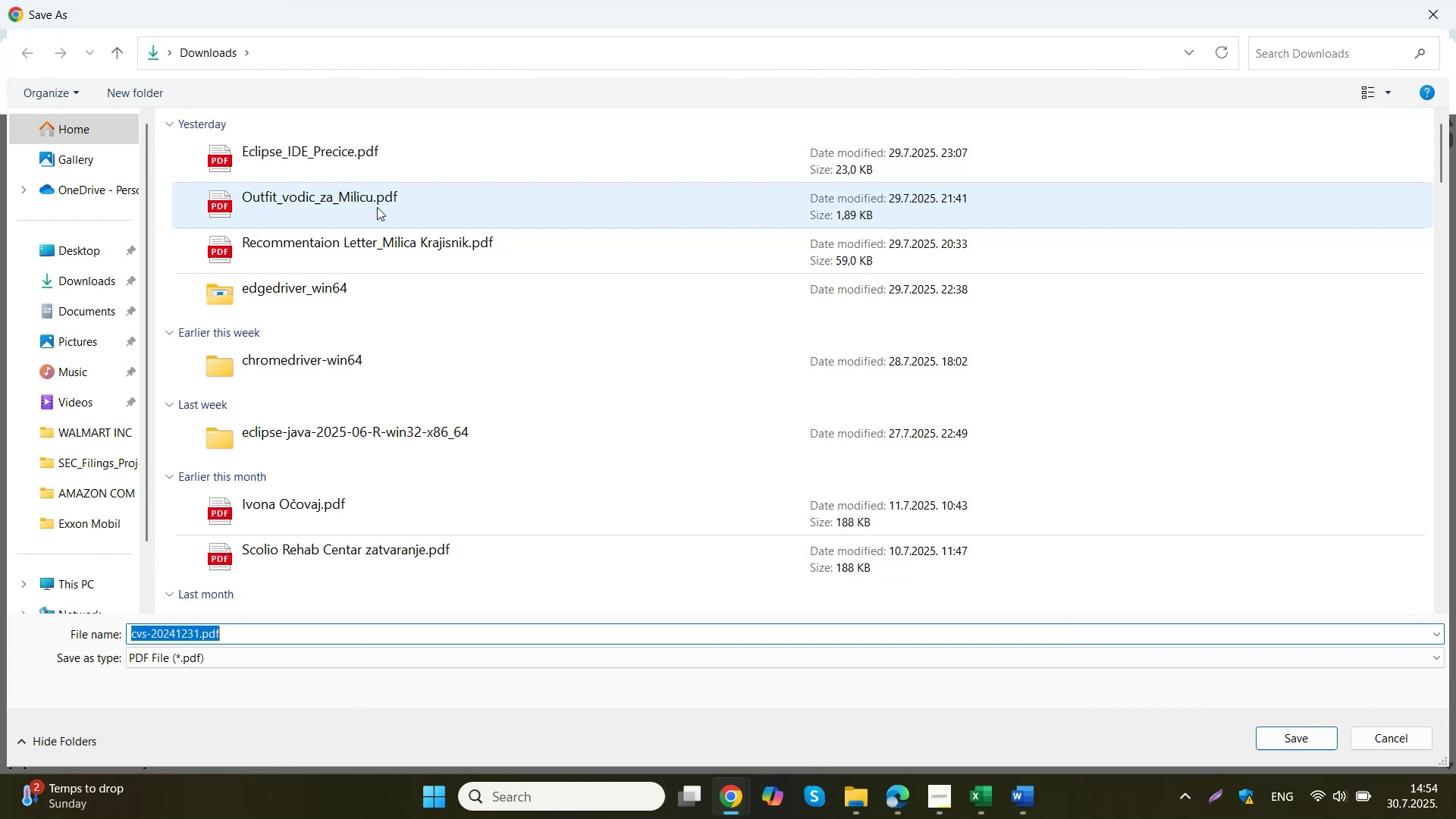 
wait(5.74)
 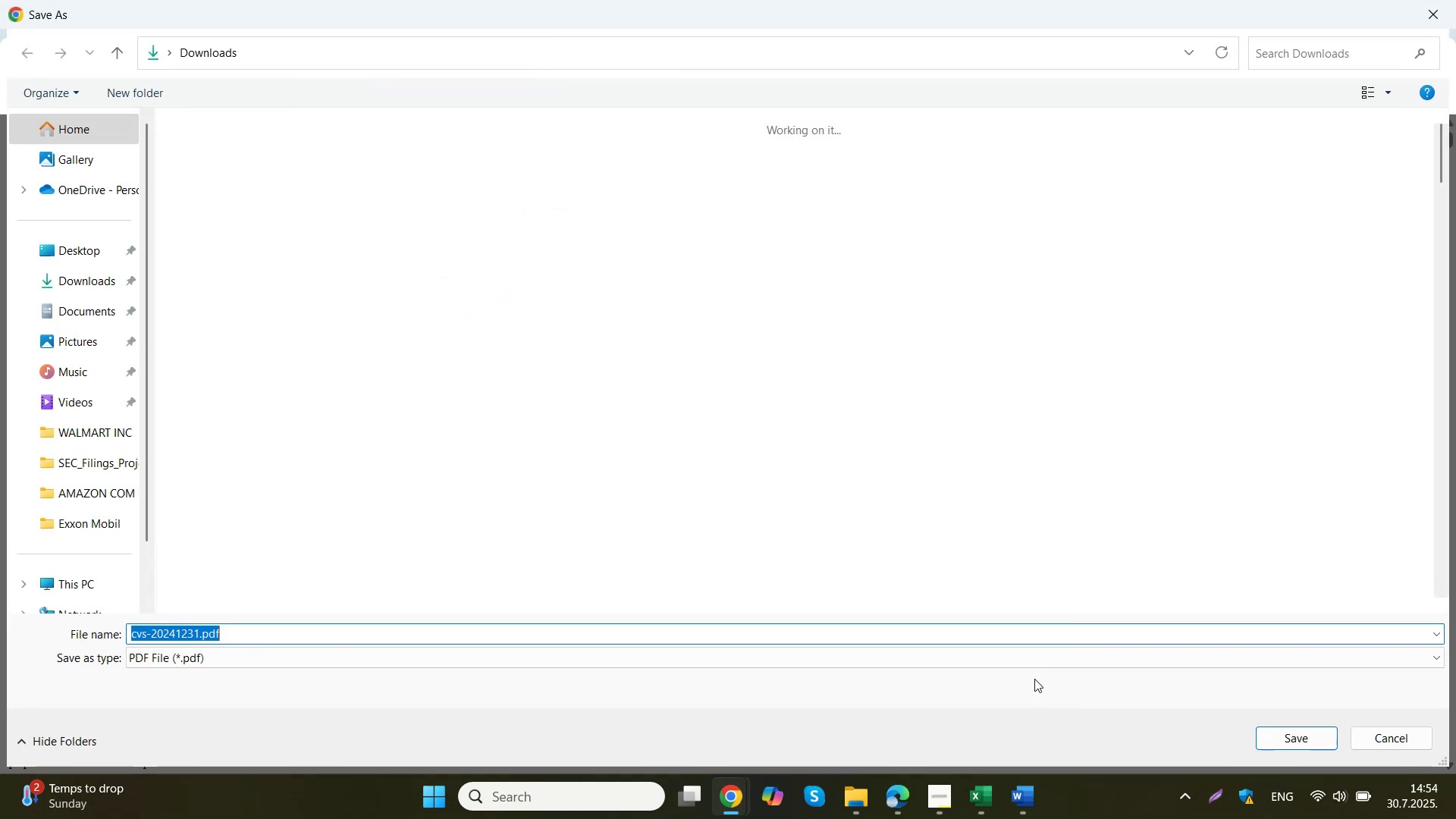 
scroll: coordinate [75, 579], scroll_direction: down, amount: 1.0
 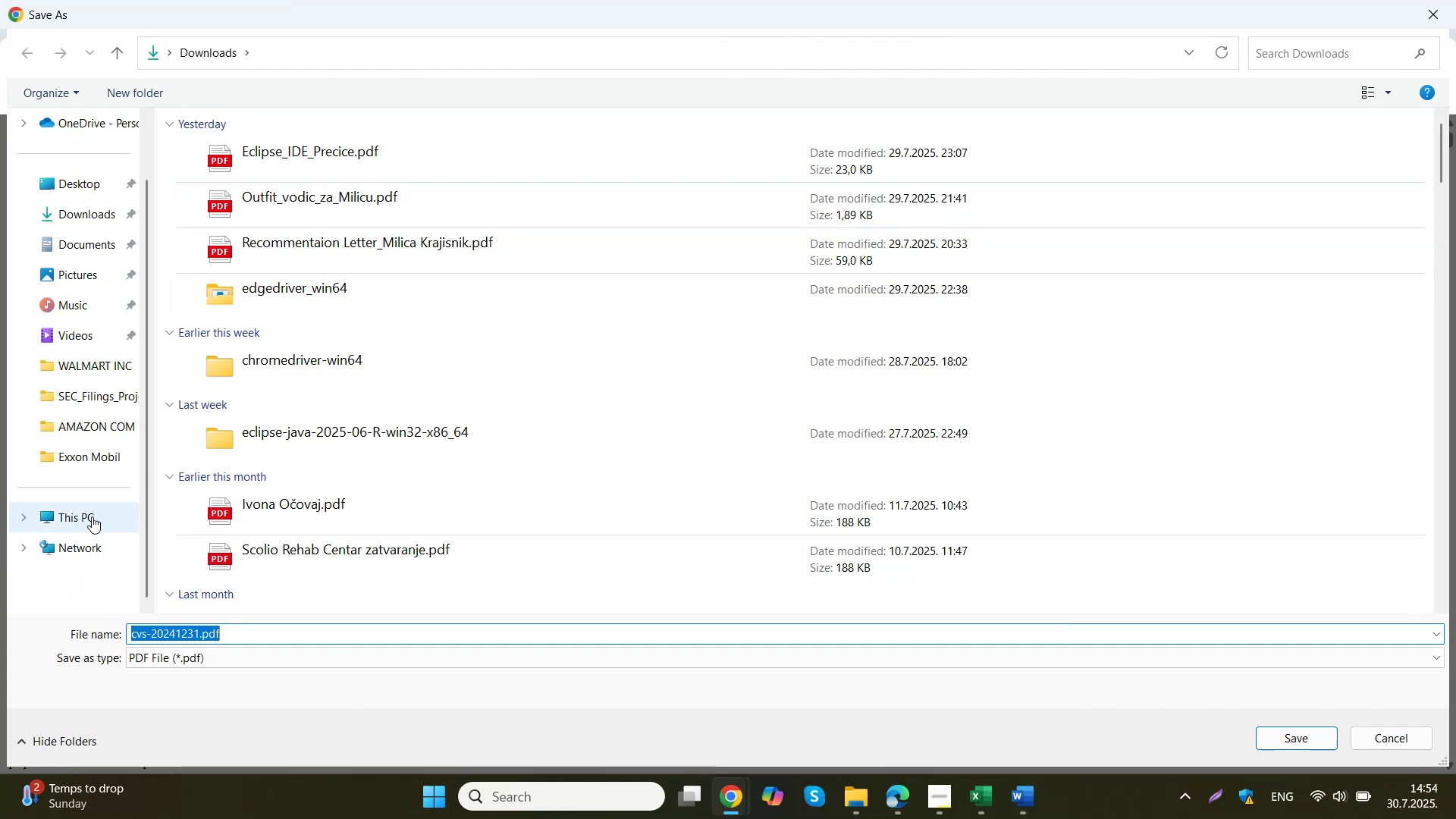 
scroll: coordinate [80, 310], scroll_direction: up, amount: 4.0
 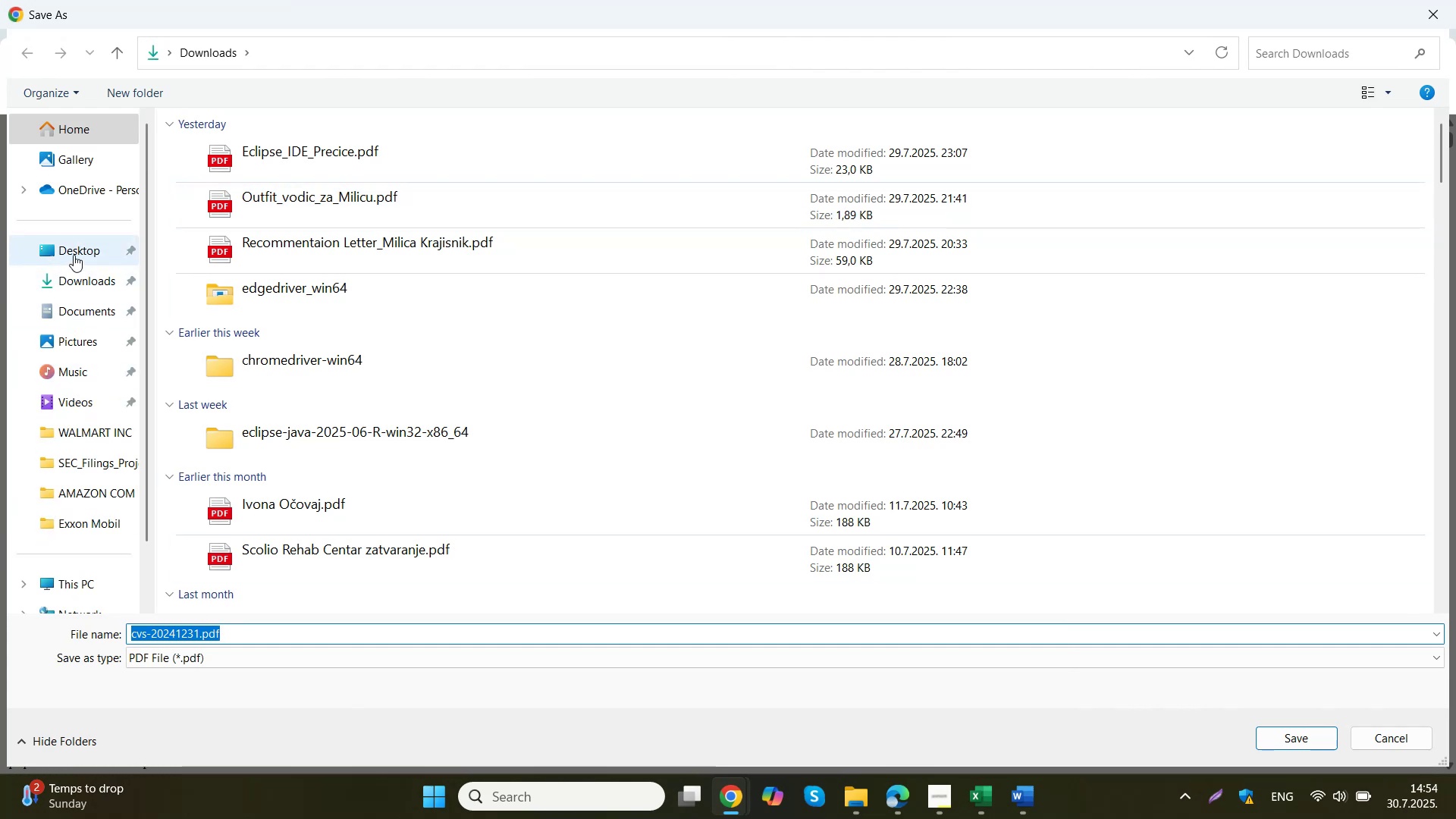 
left_click([74, 255])
 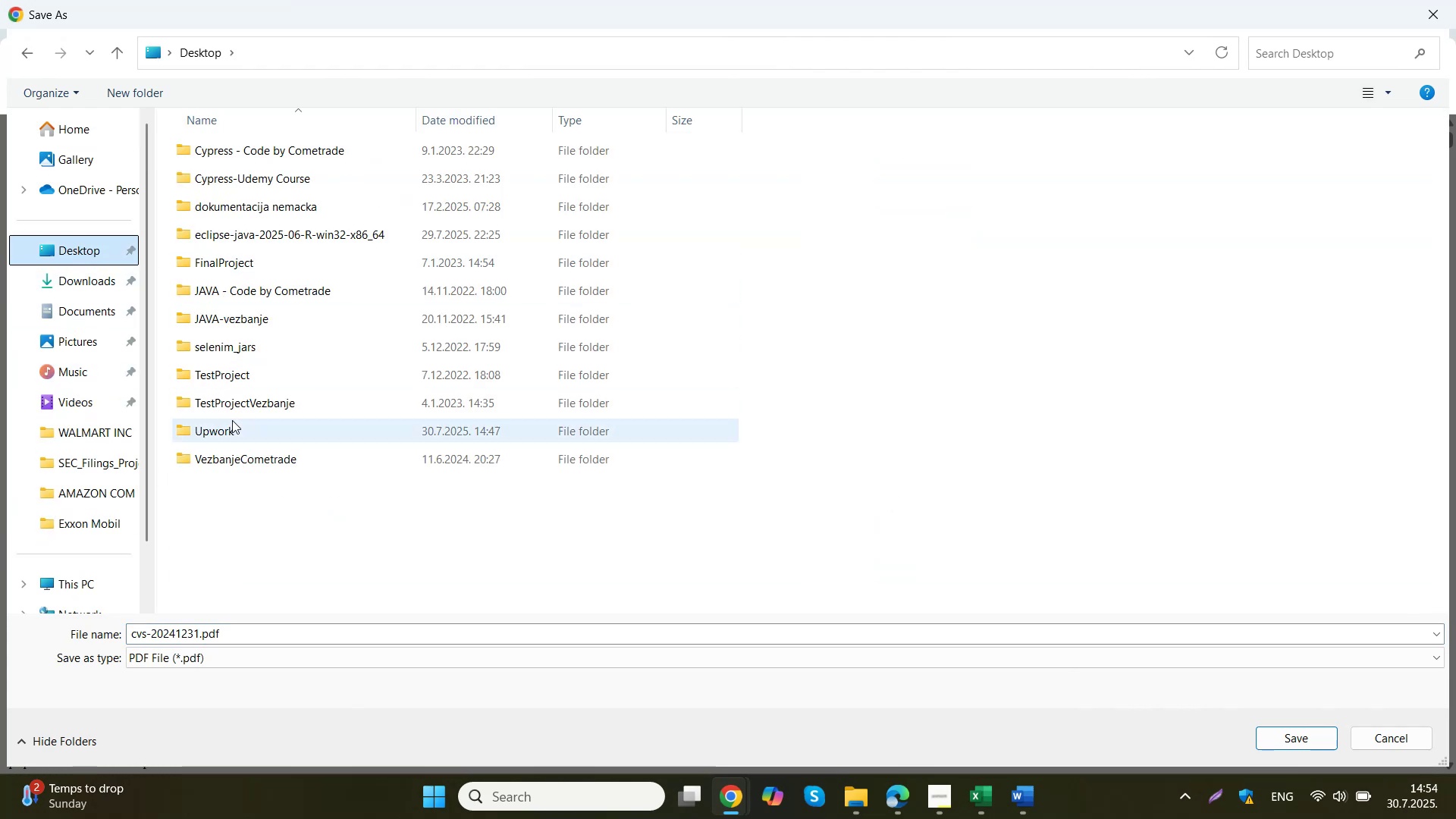 
double_click([232, 422])
 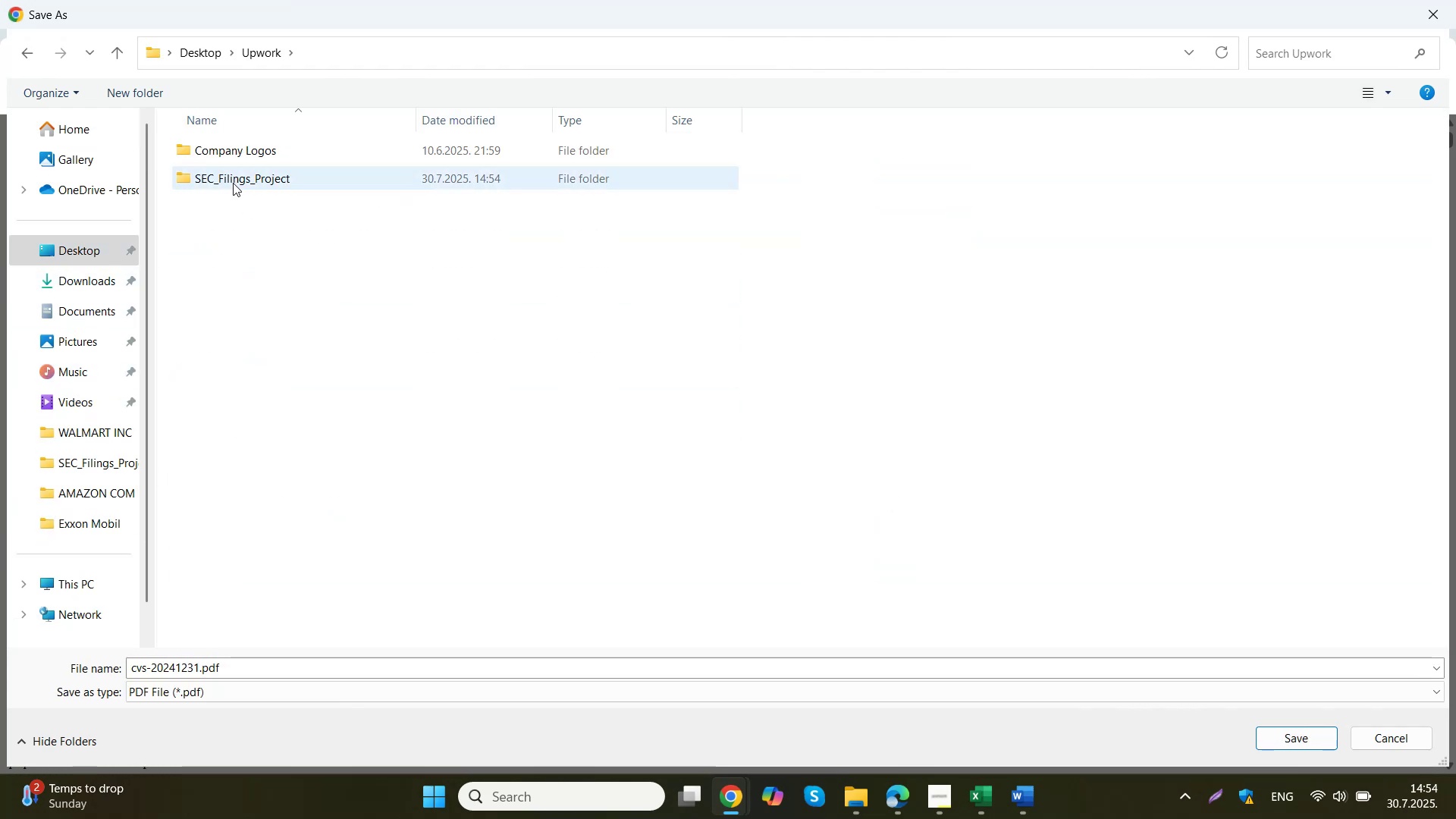 
double_click([233, 183])
 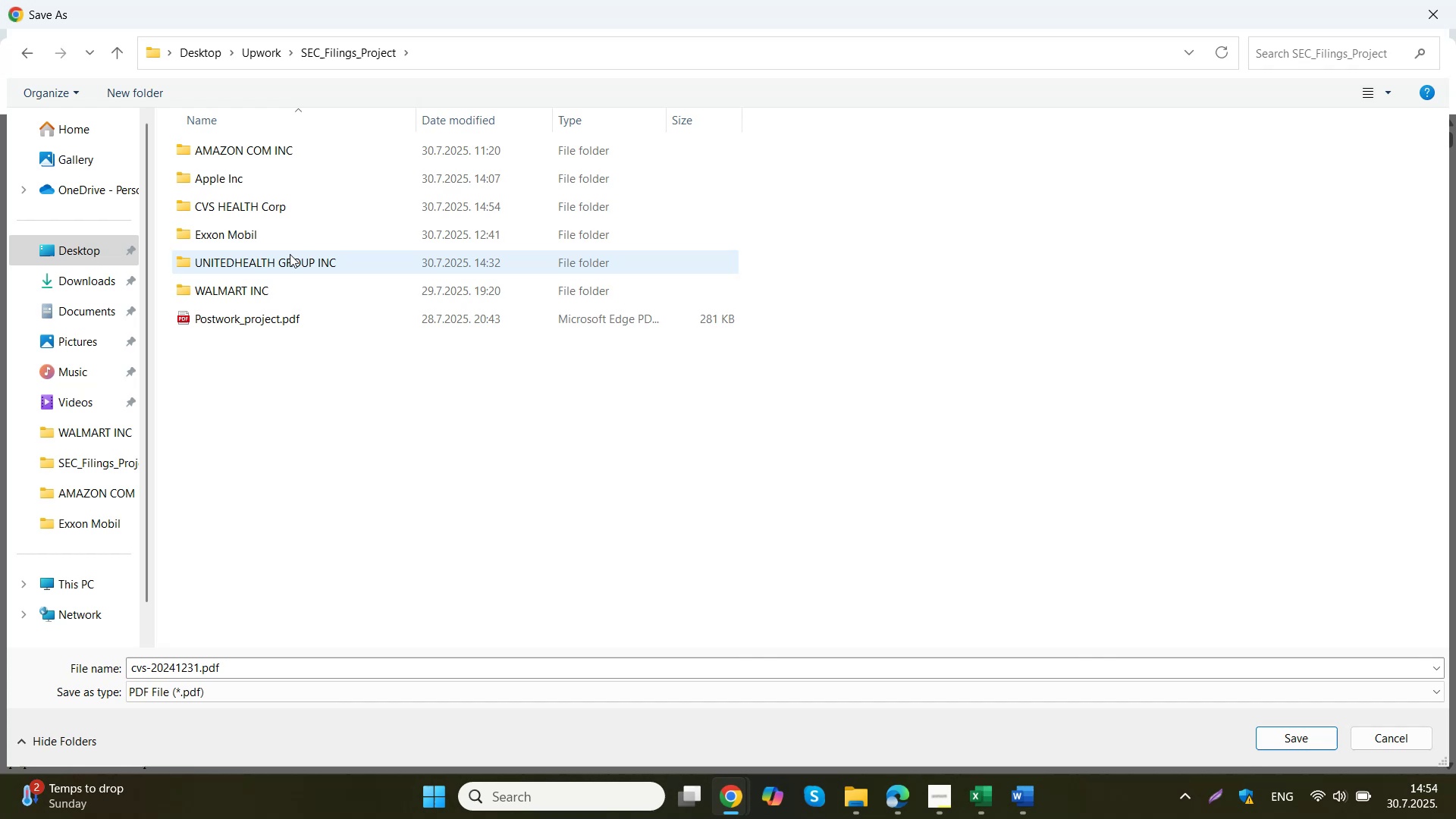 
double_click([277, 215])
 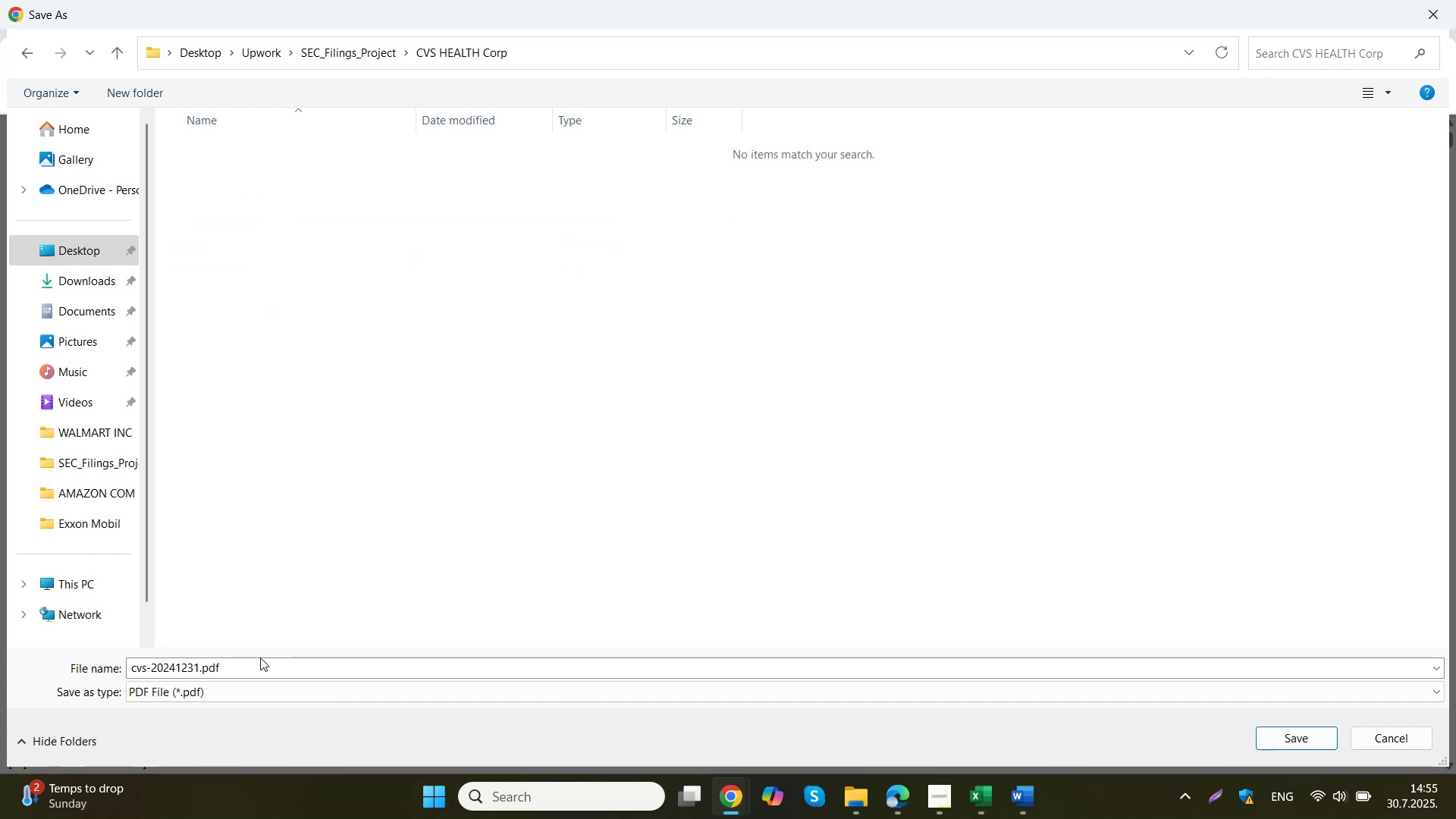 
left_click([259, 668])
 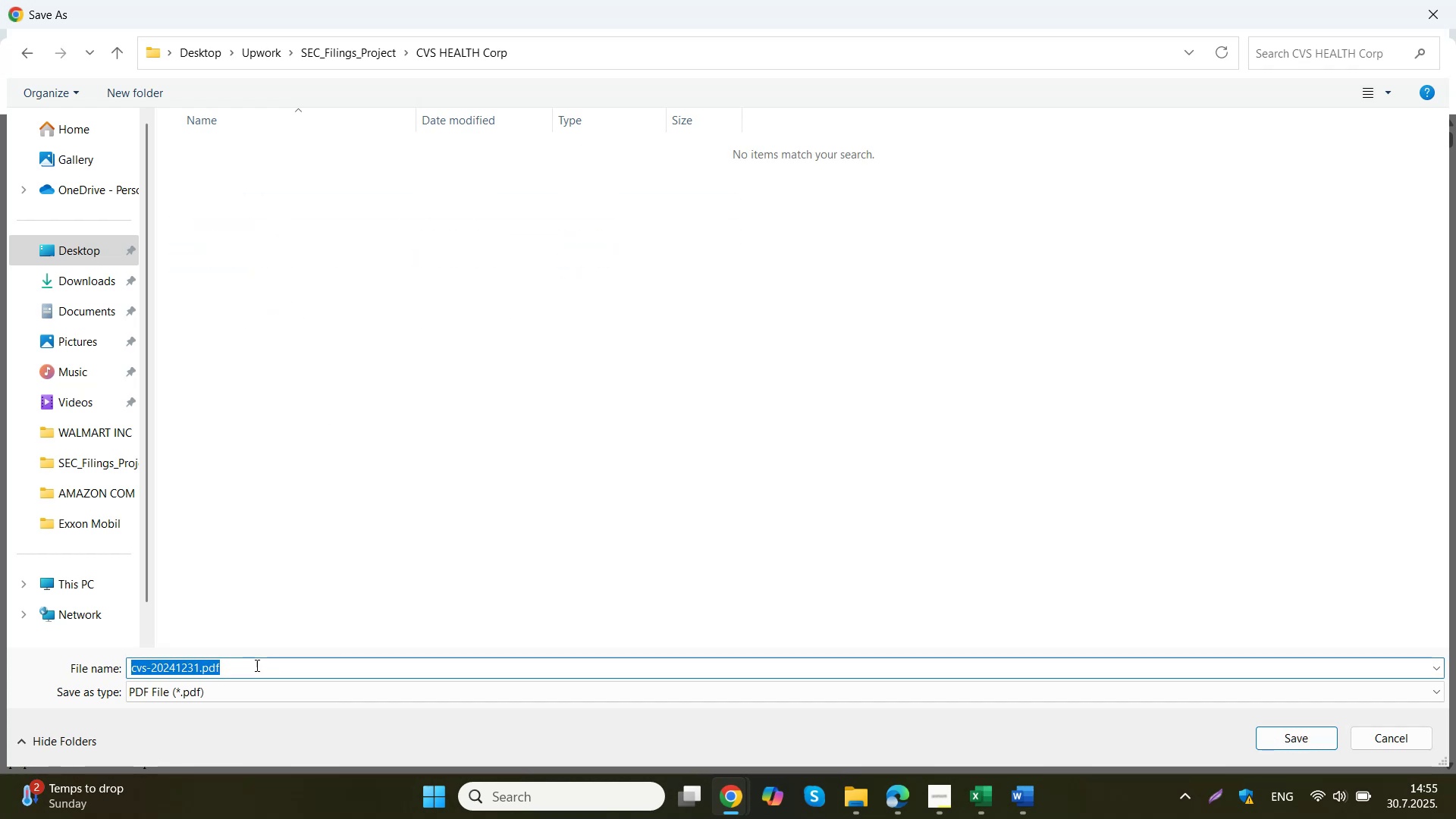 
left_click([256, 664])
 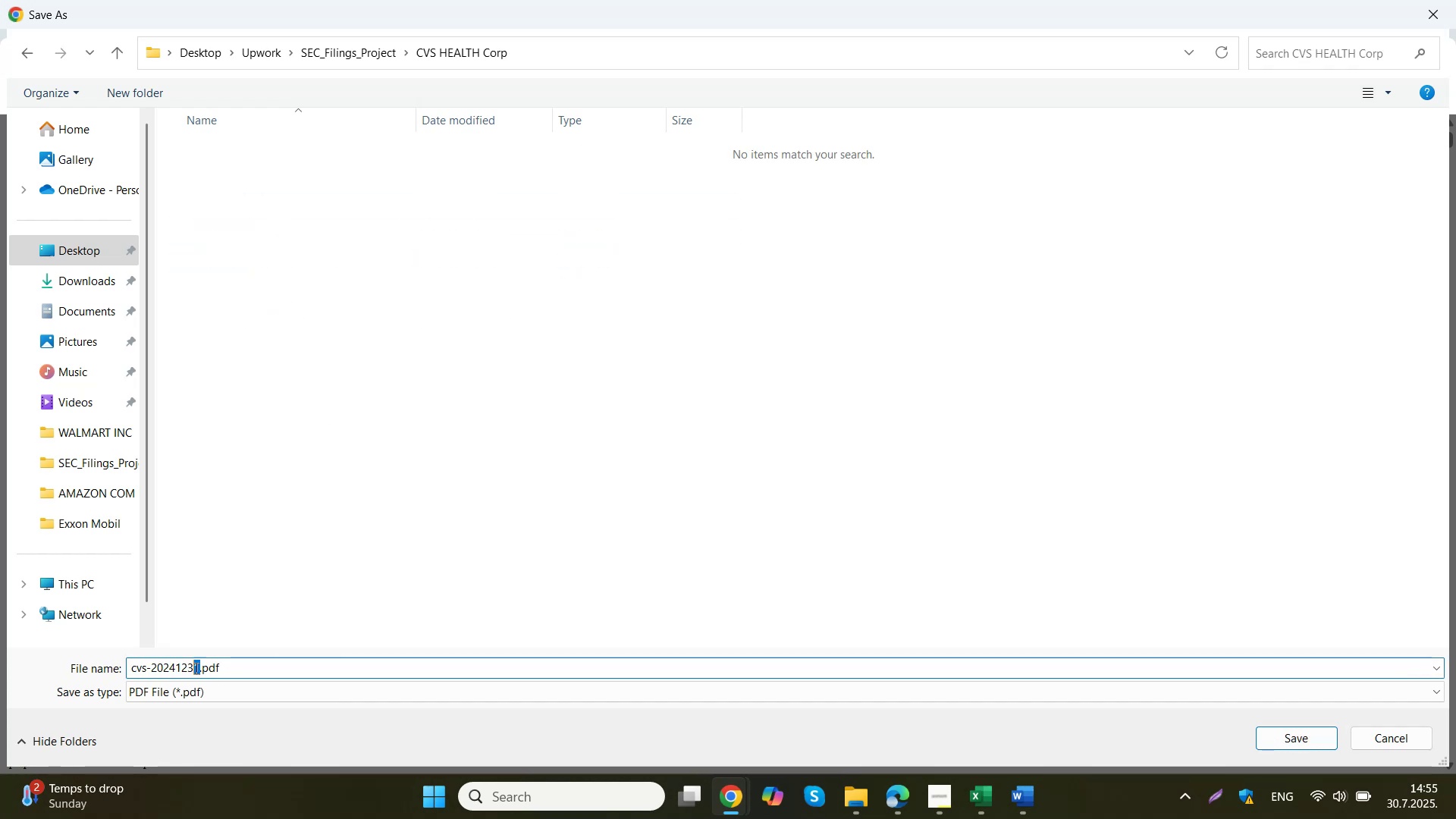 
key(Control+ControlLeft)
 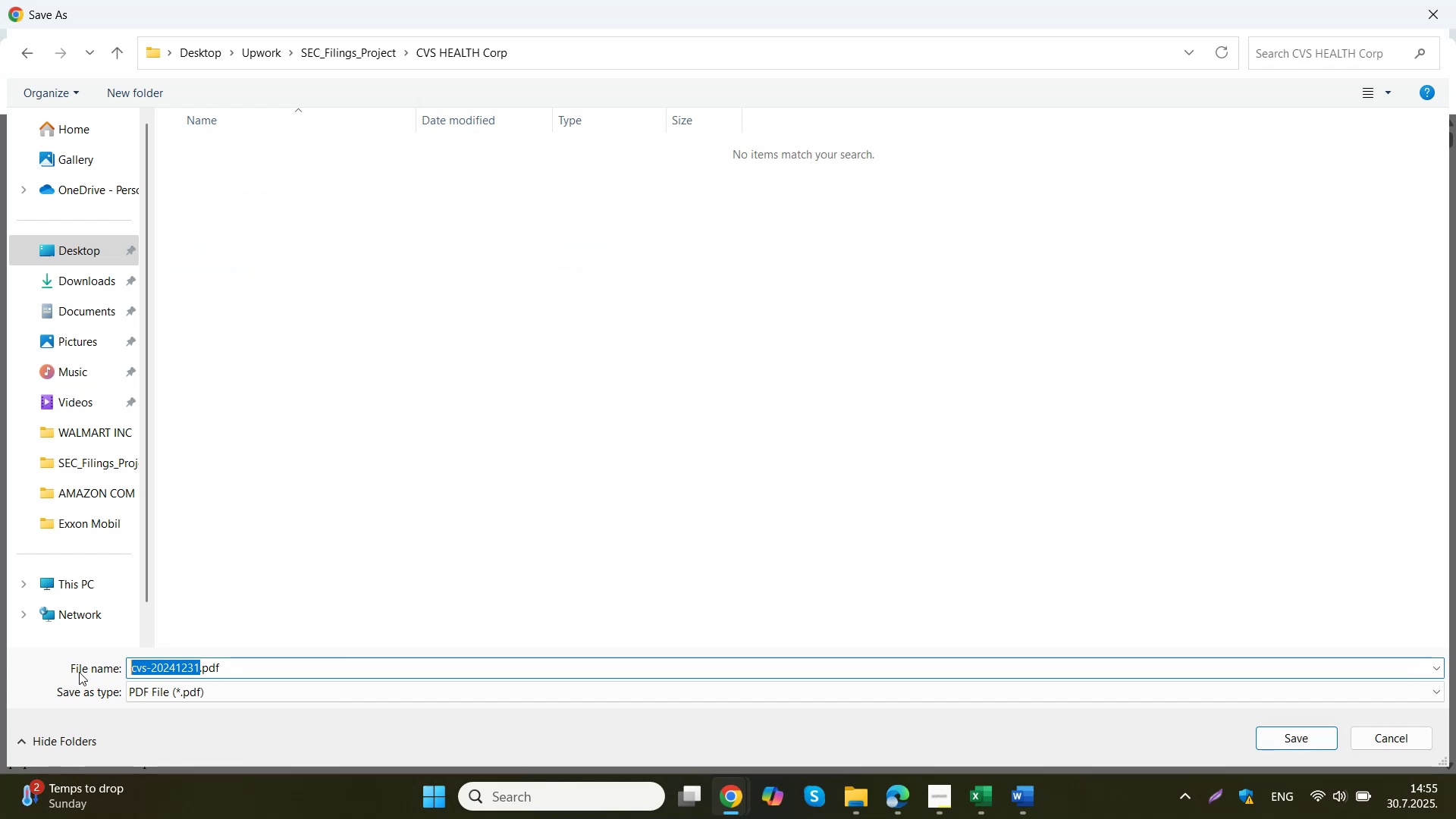 
key(Control+V)
 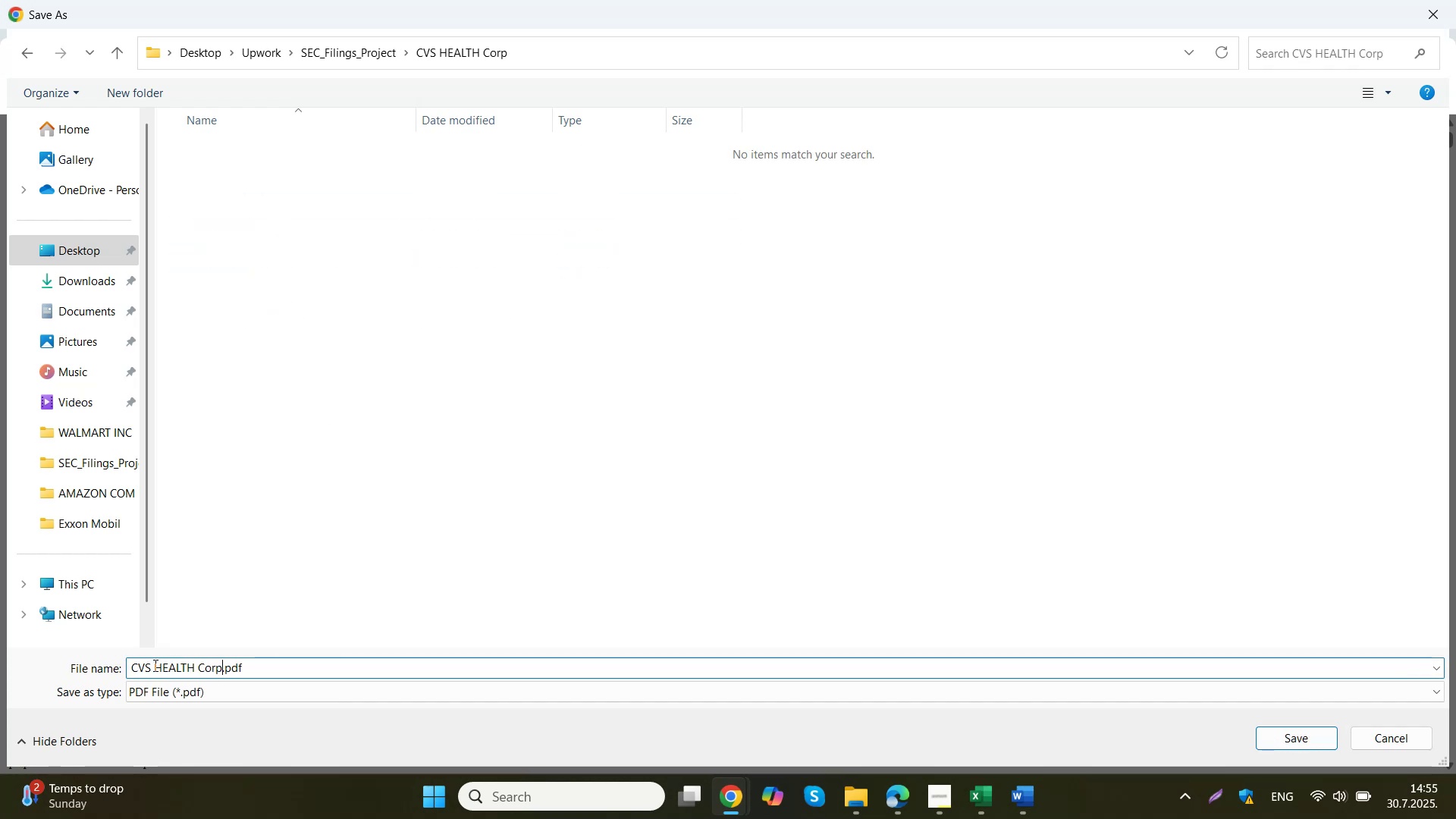 
left_click([155, 667])
 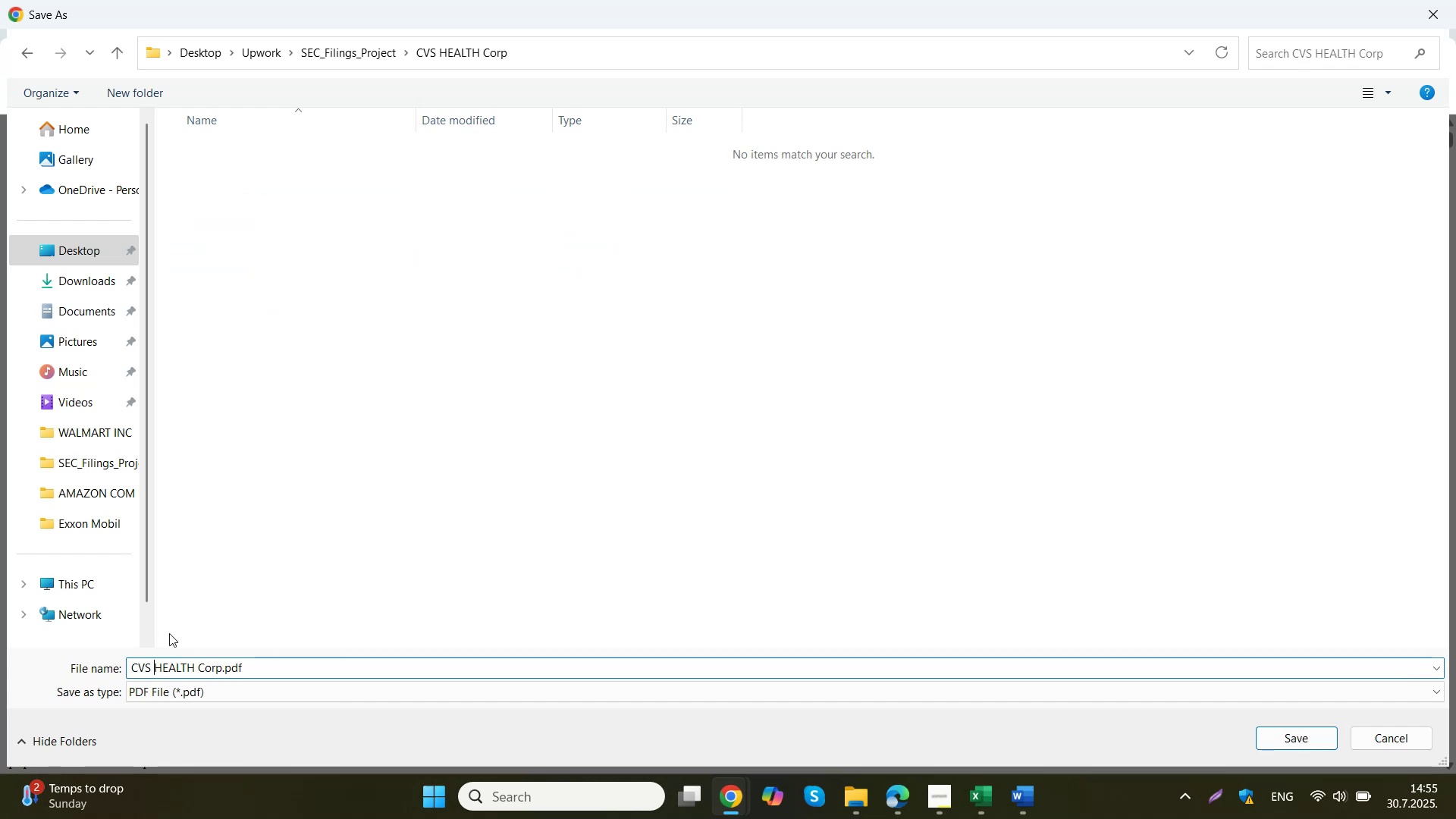 
key(Backspace)
 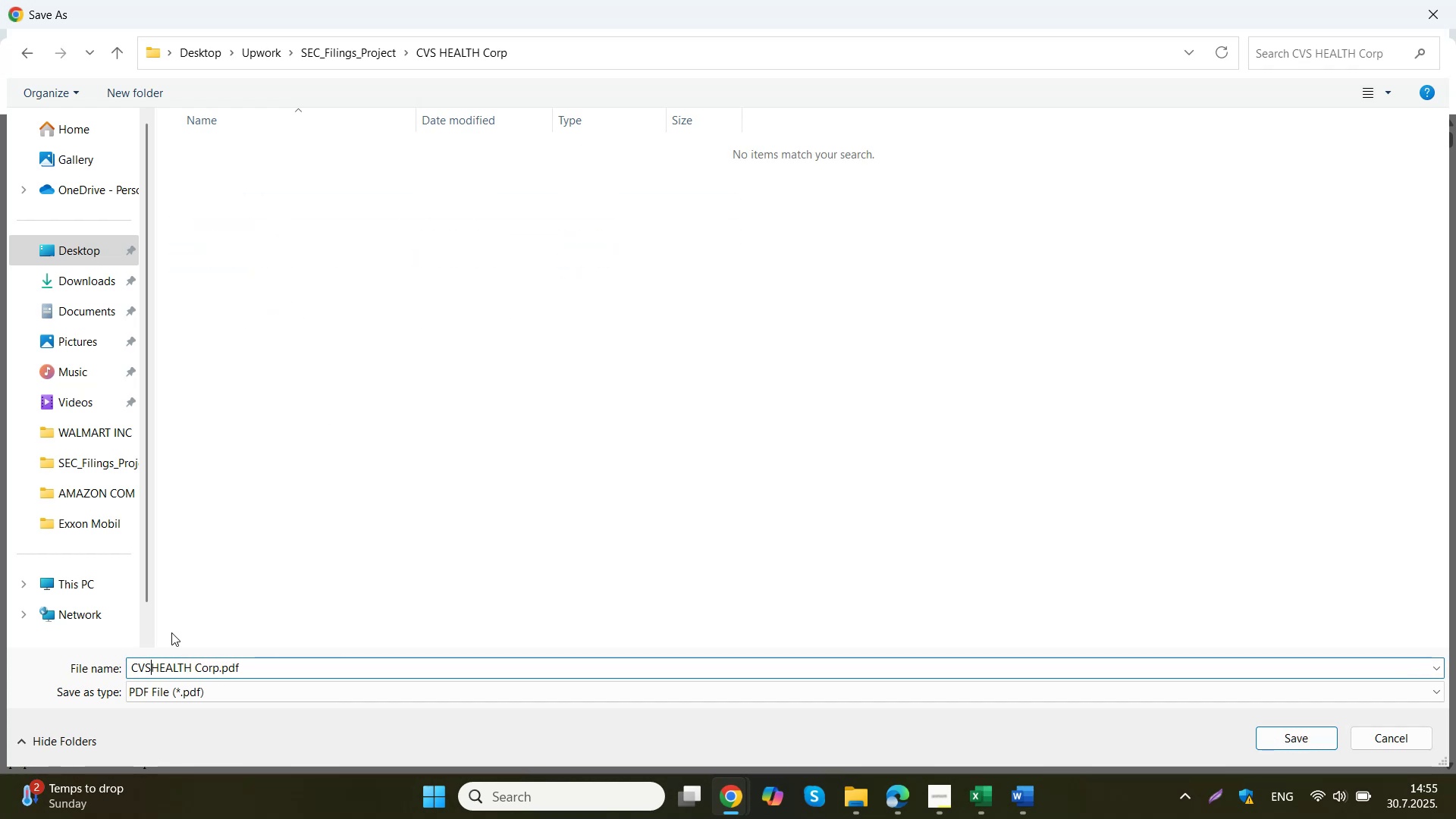 
key(Shift+Minus)
 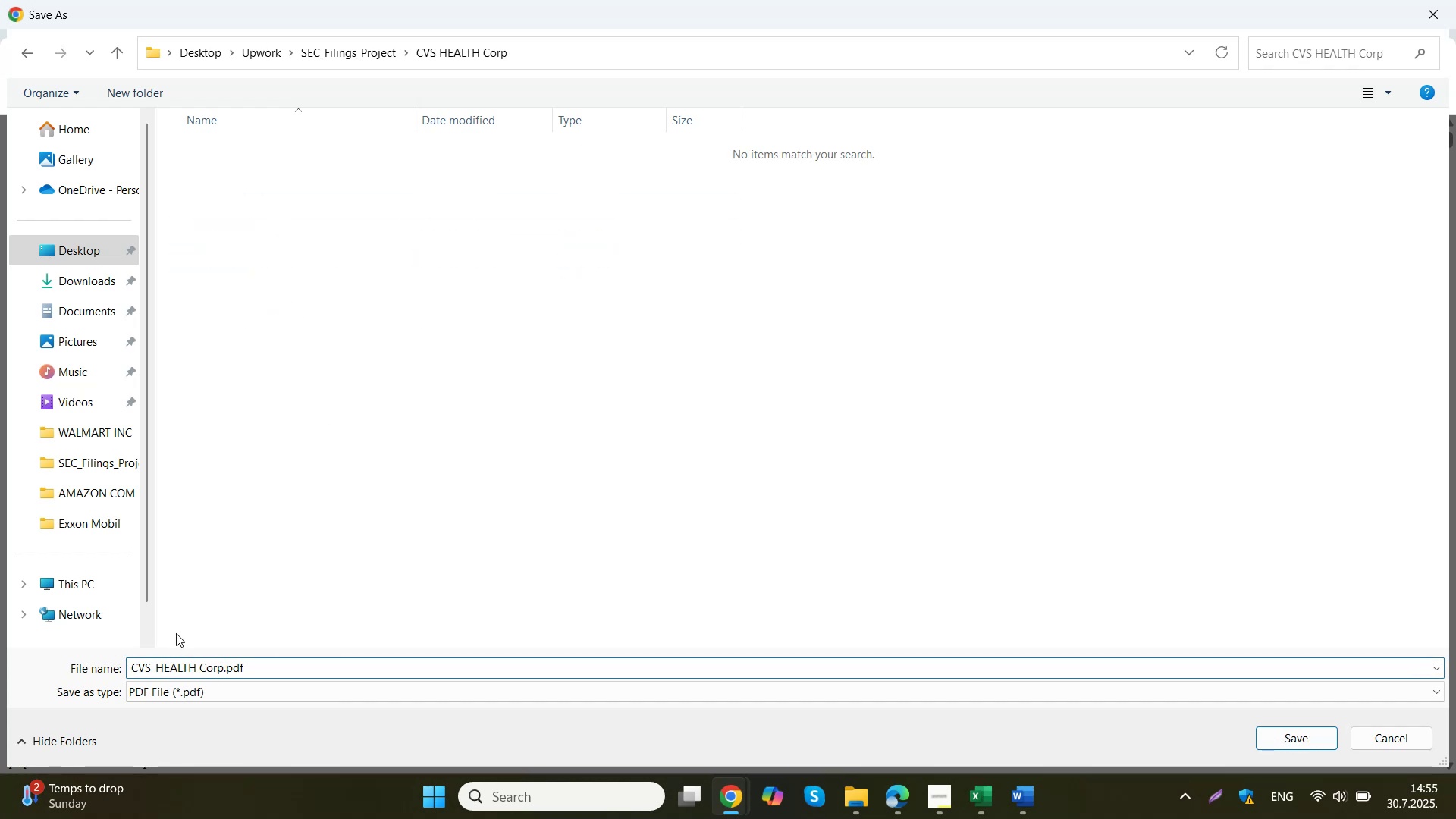 
key(ArrowRight)
 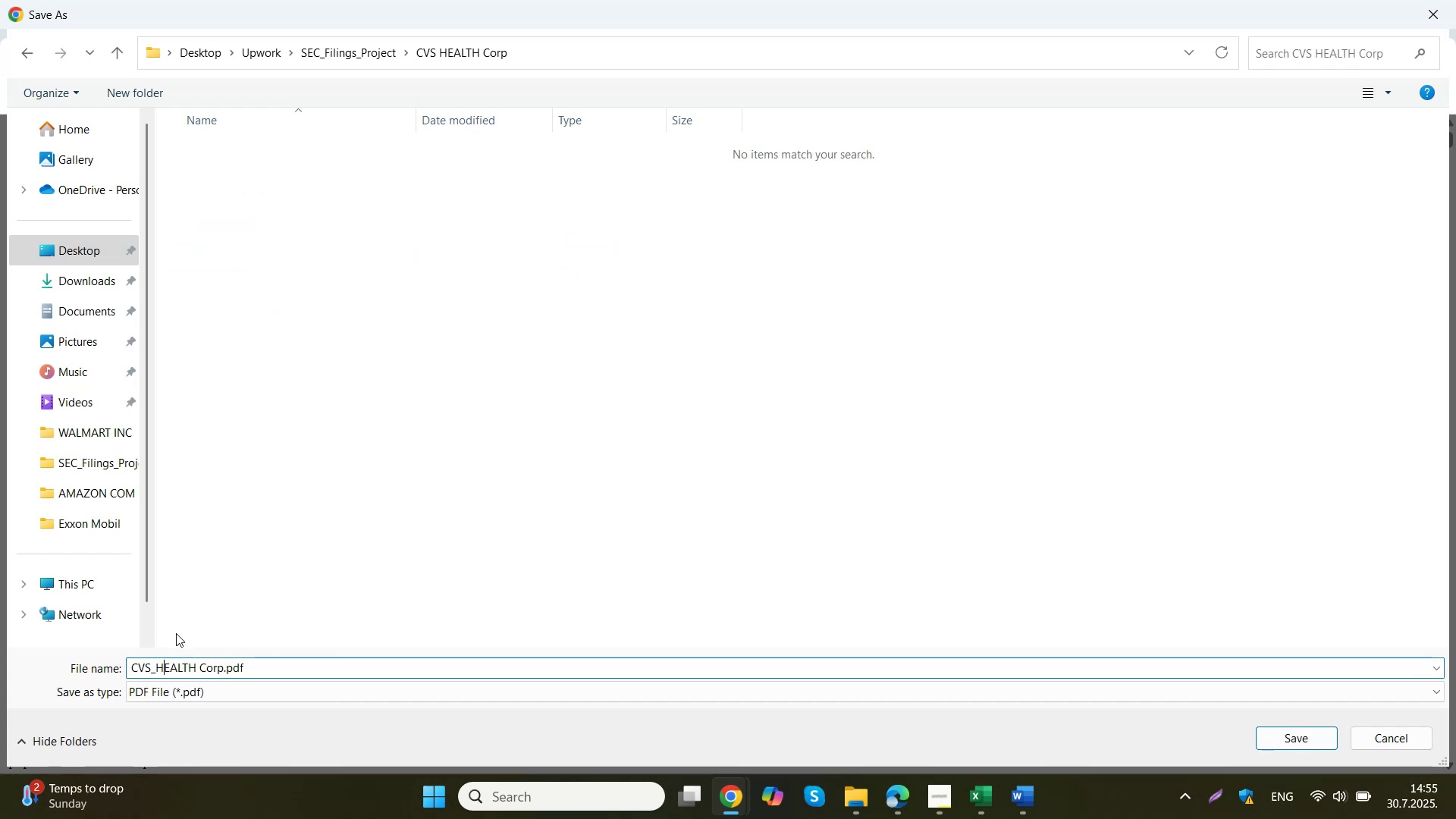 
key(ArrowRight)
 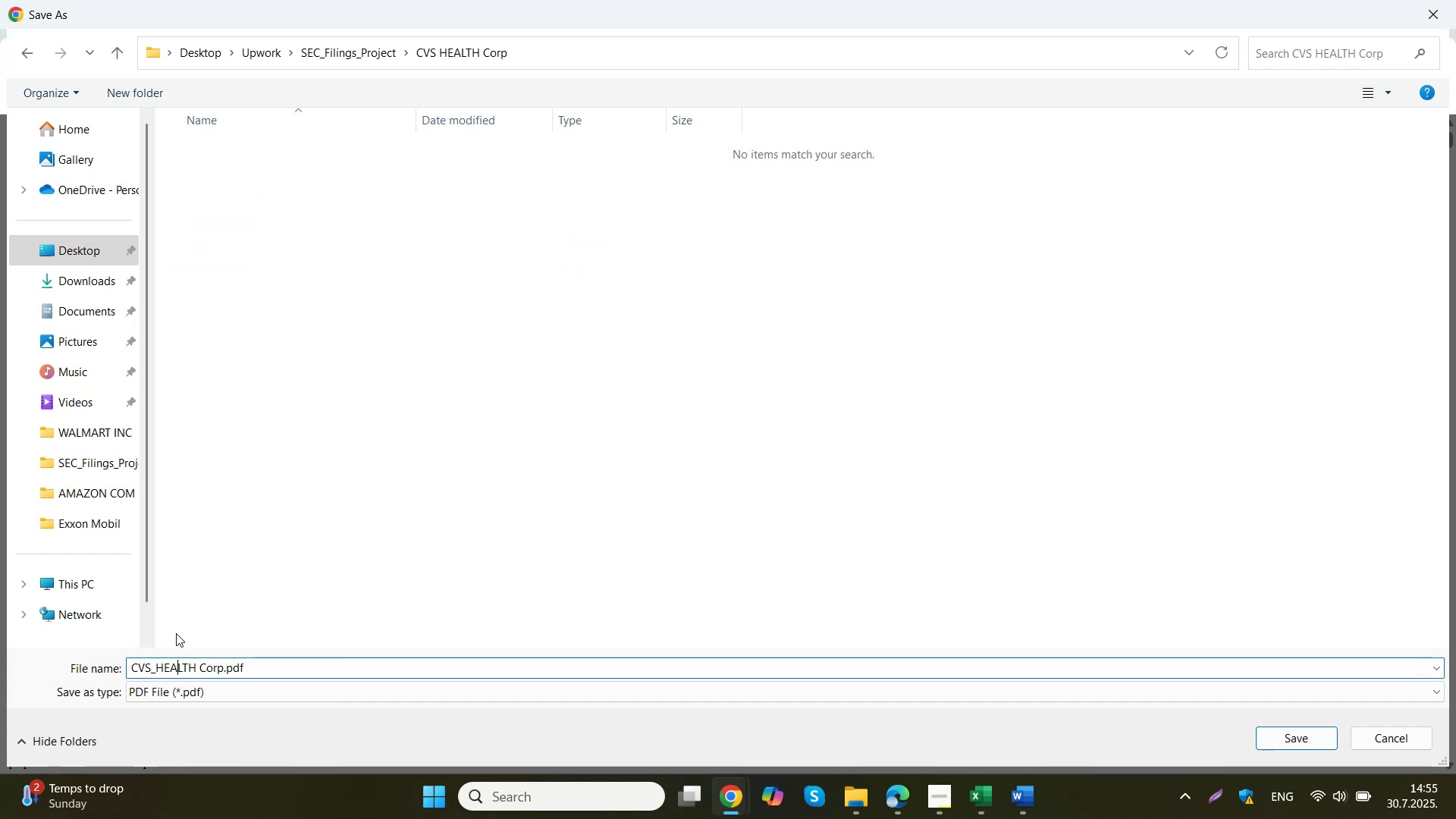 
key(ArrowRight)
 